 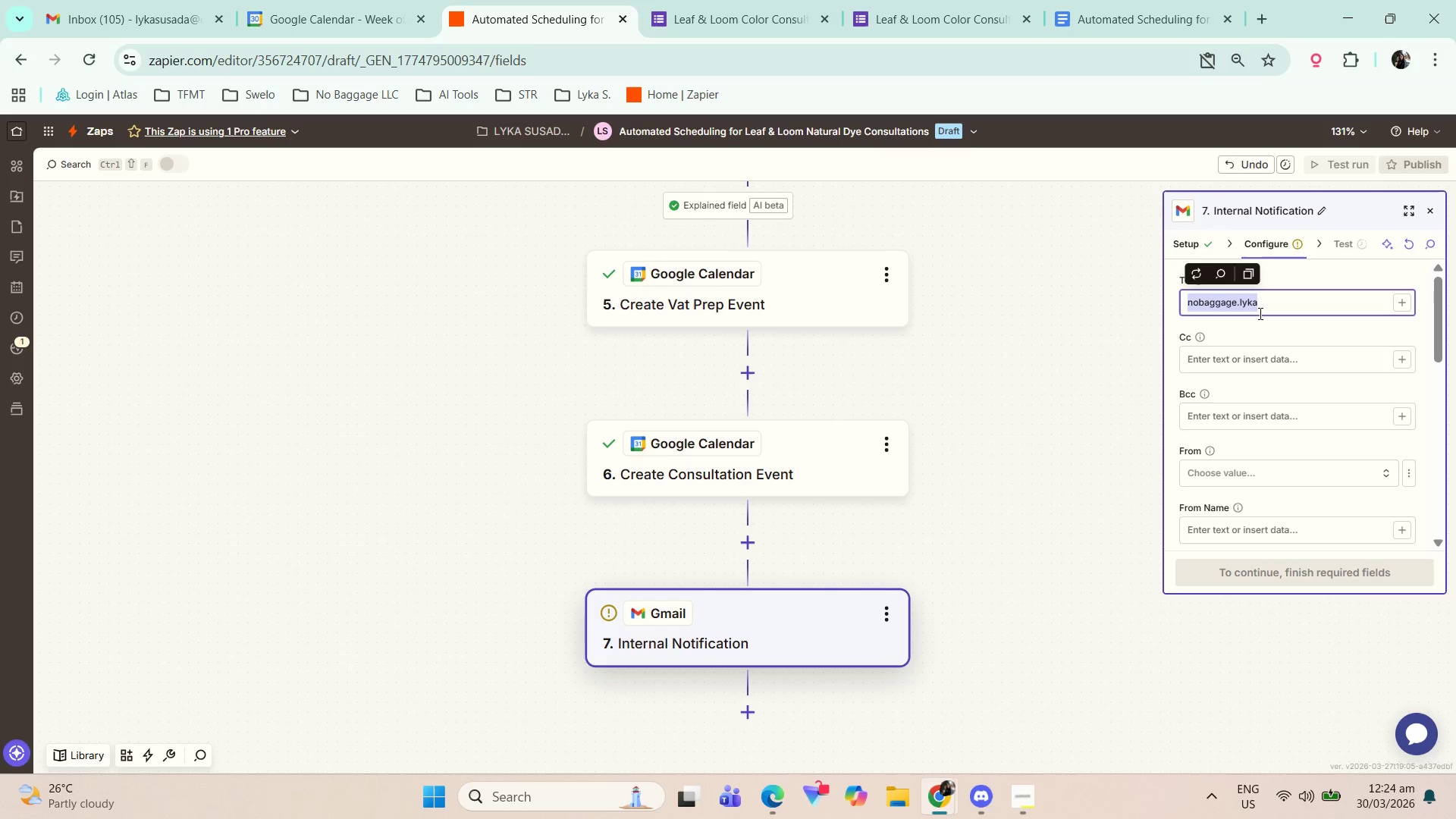 
key(Backspace)
 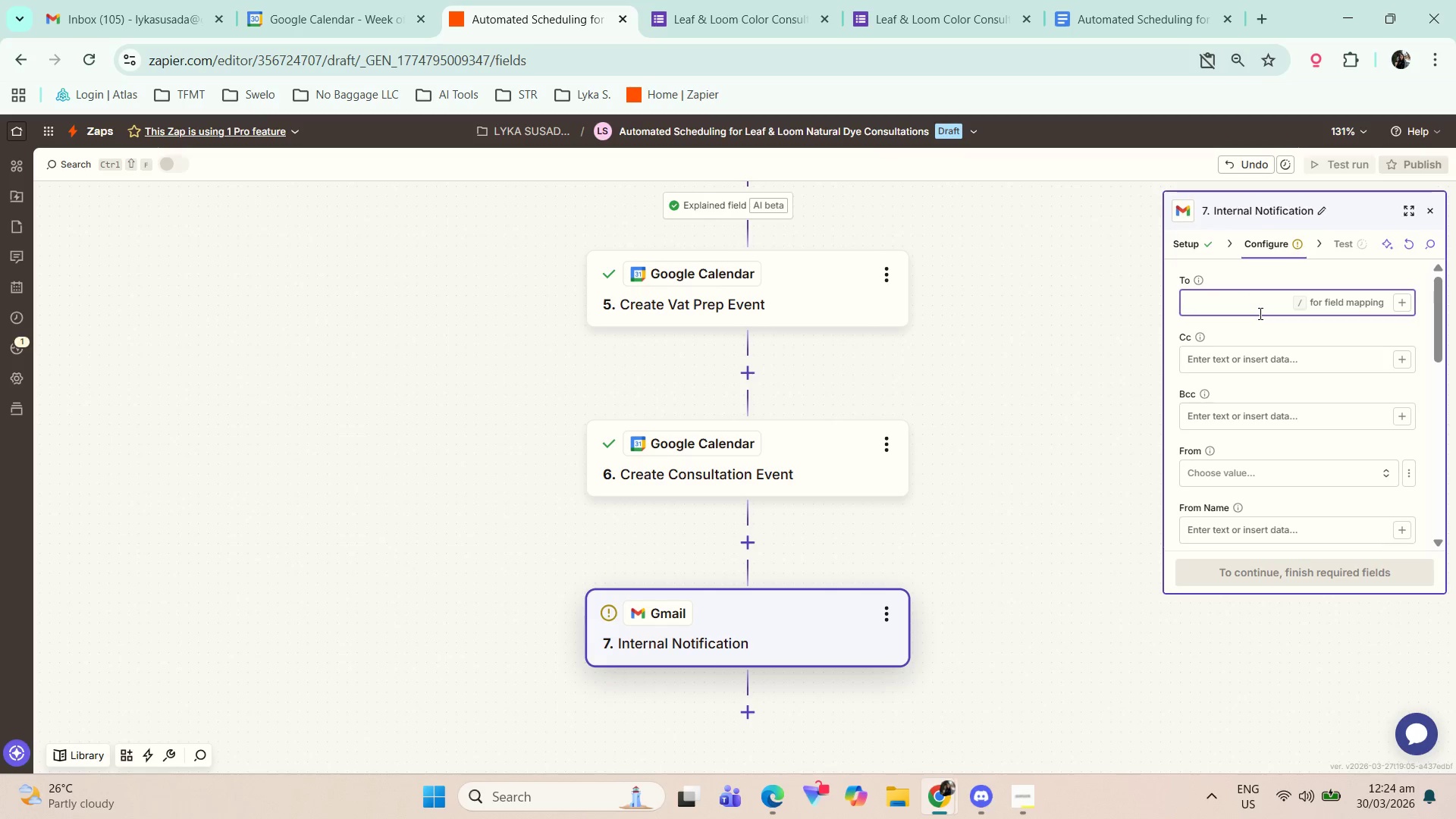 
type(lykasusada@gmail.com)
 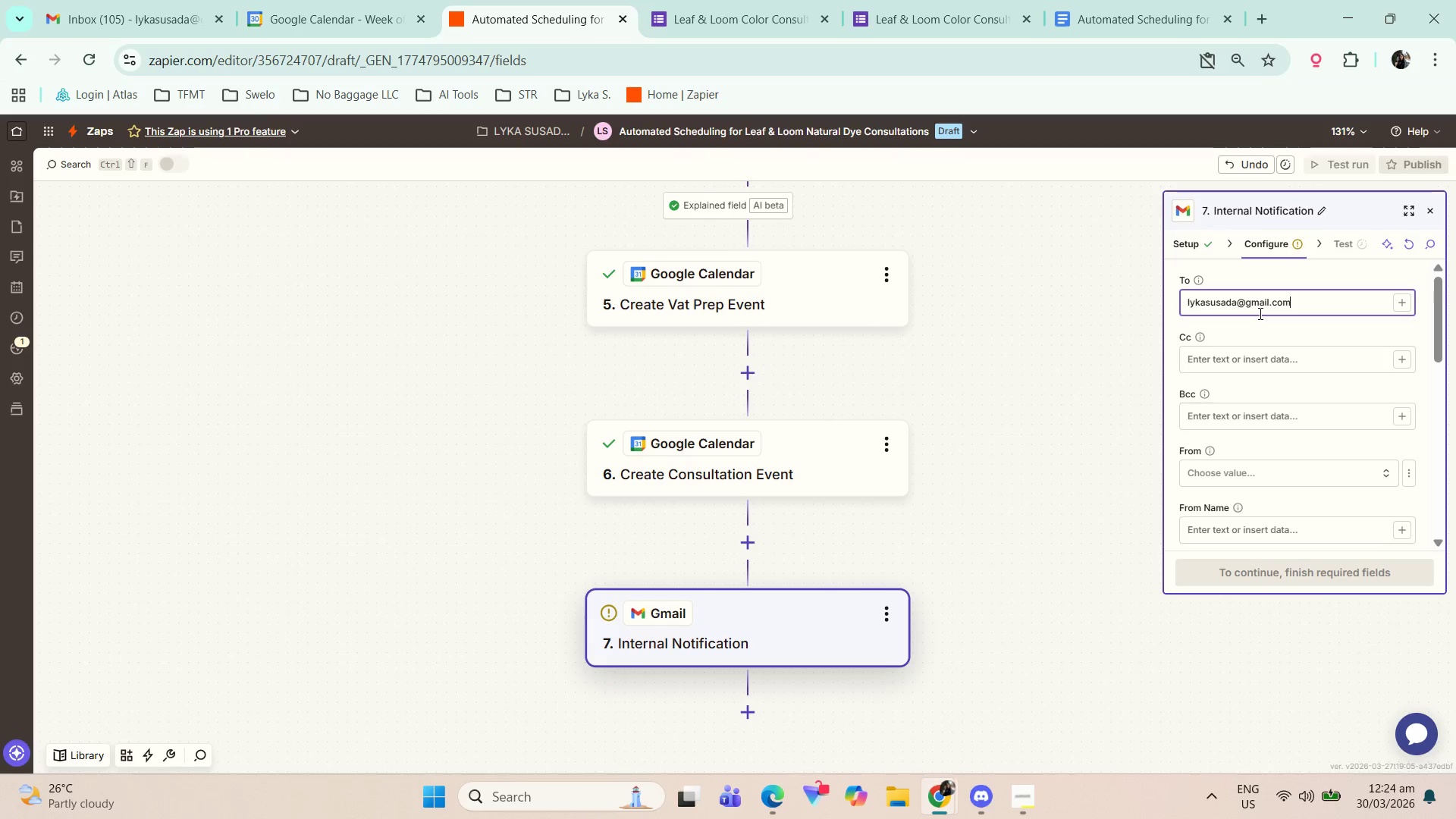 
double_click([1310, 312])
 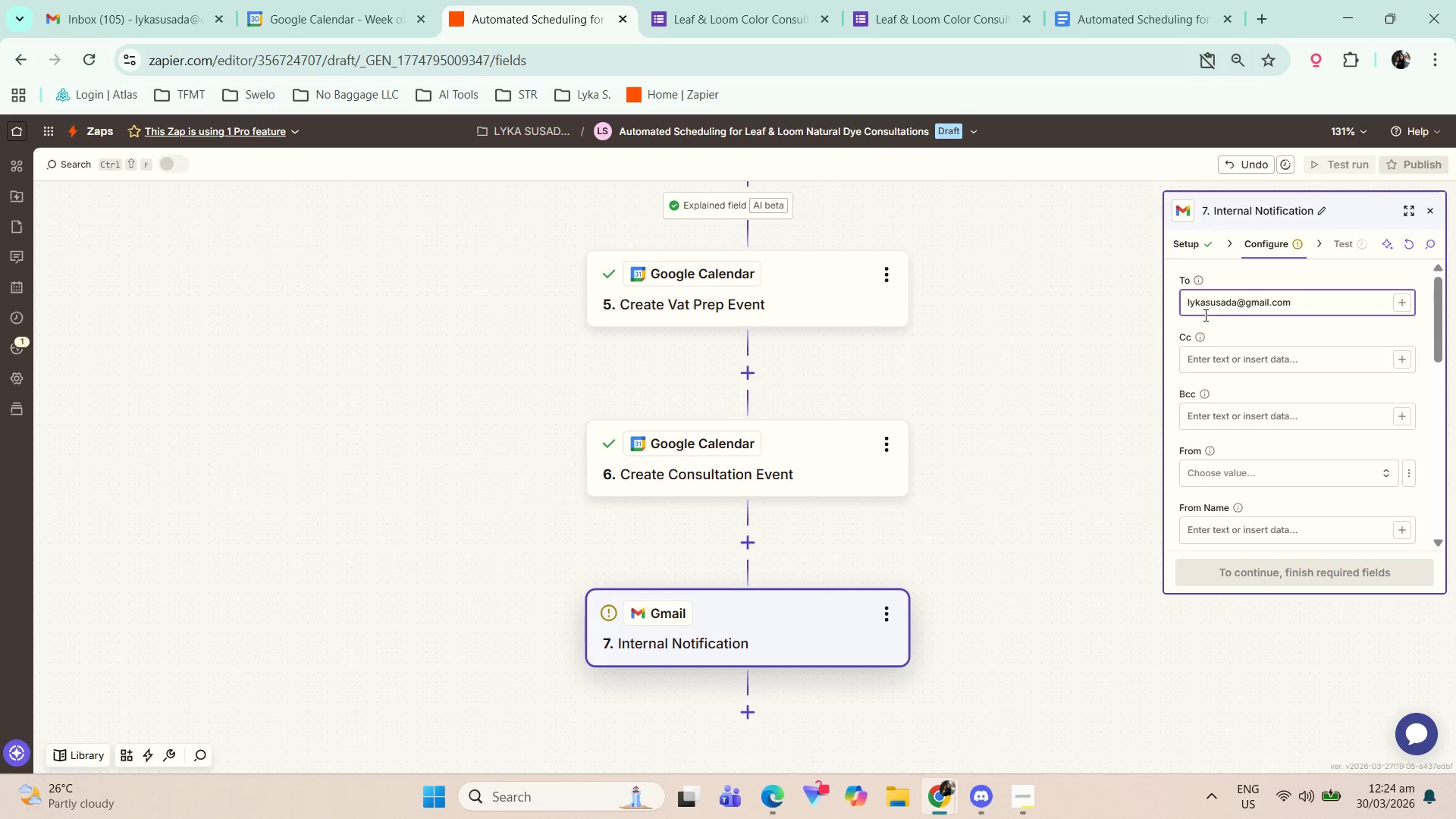 
double_click([1307, 300])
 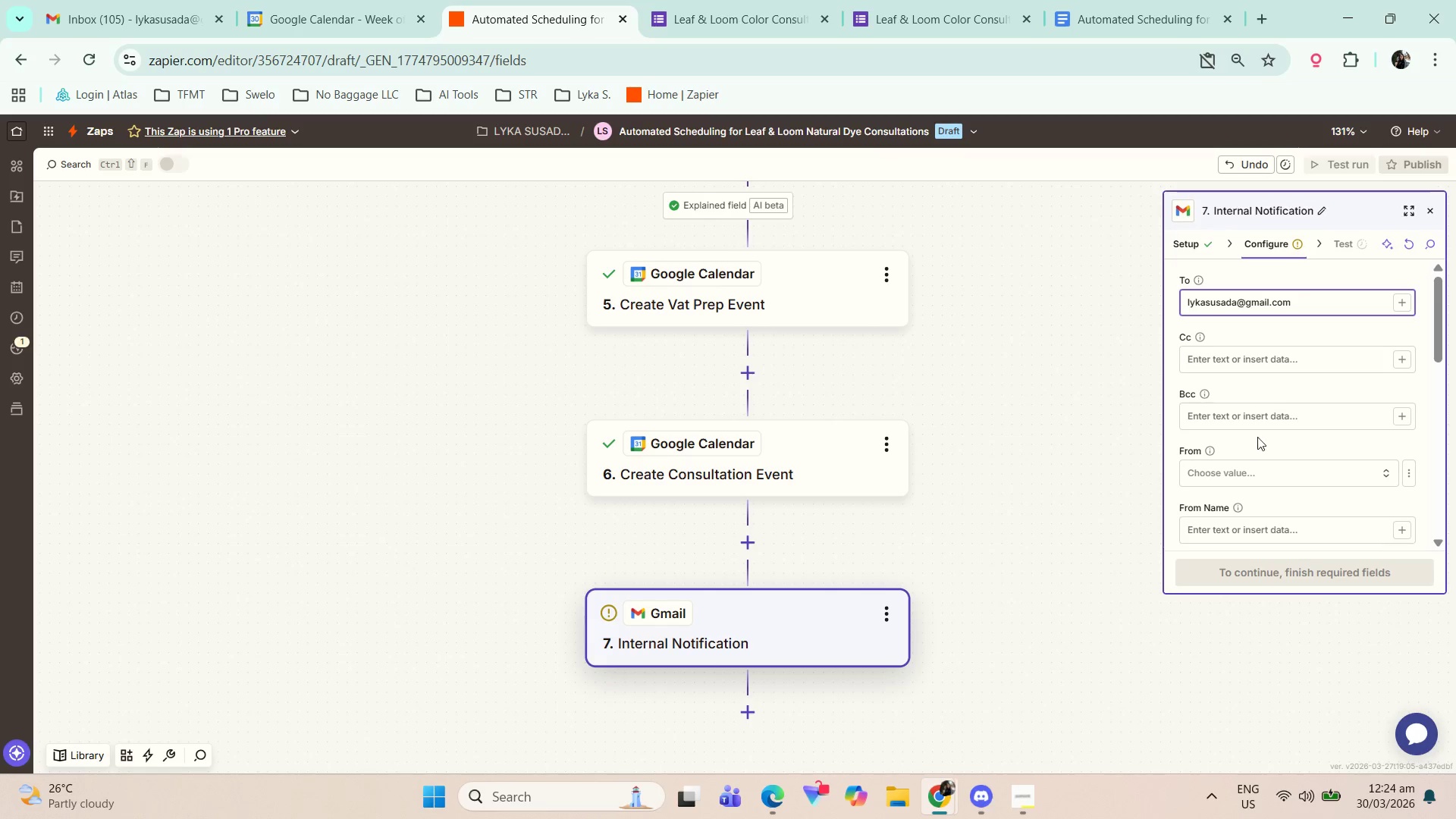 
scroll: coordinate [1241, 467], scroll_direction: down, amount: 1.0
 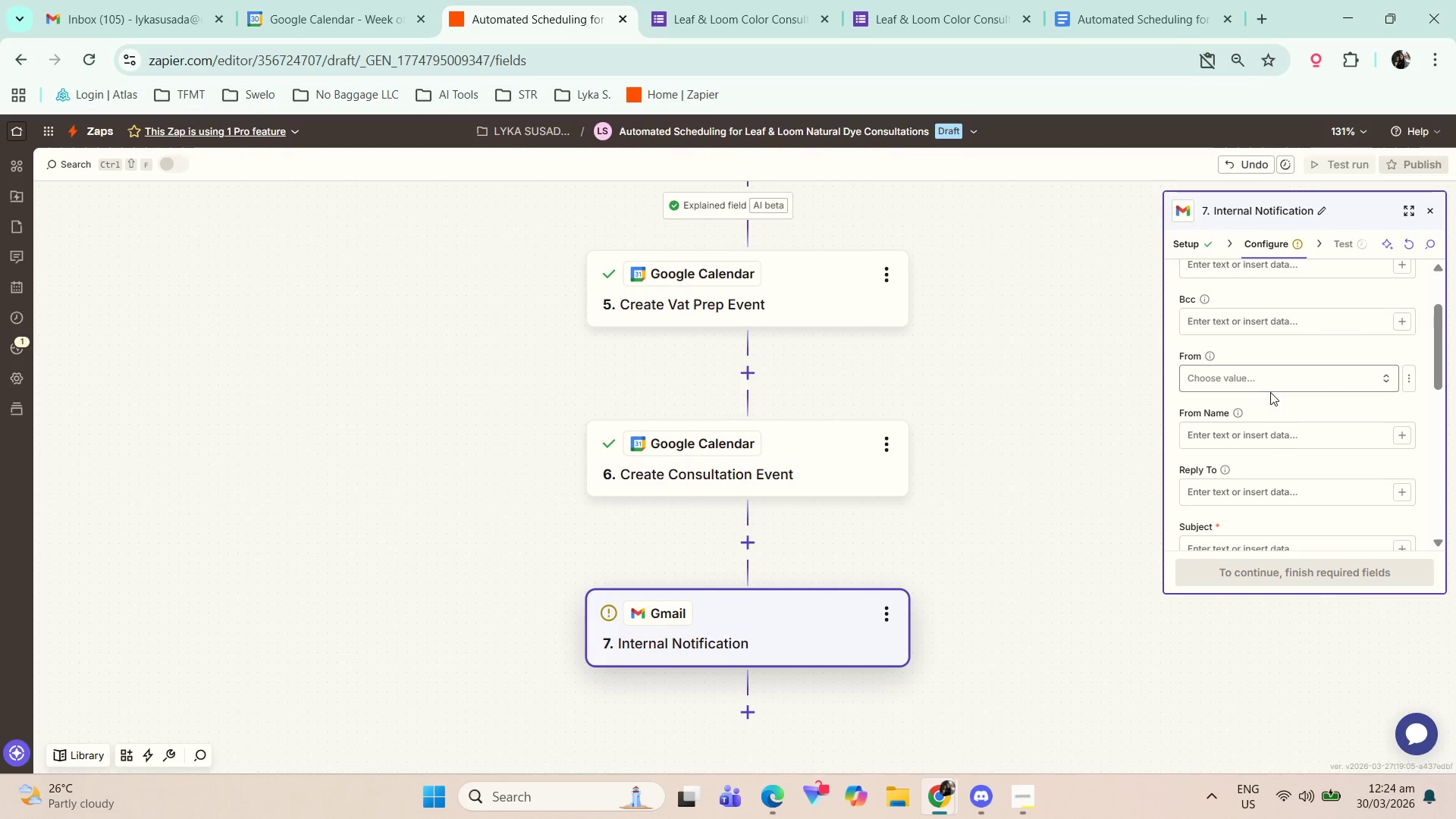 
scroll: coordinate [1269, 396], scroll_direction: up, amount: 3.0
 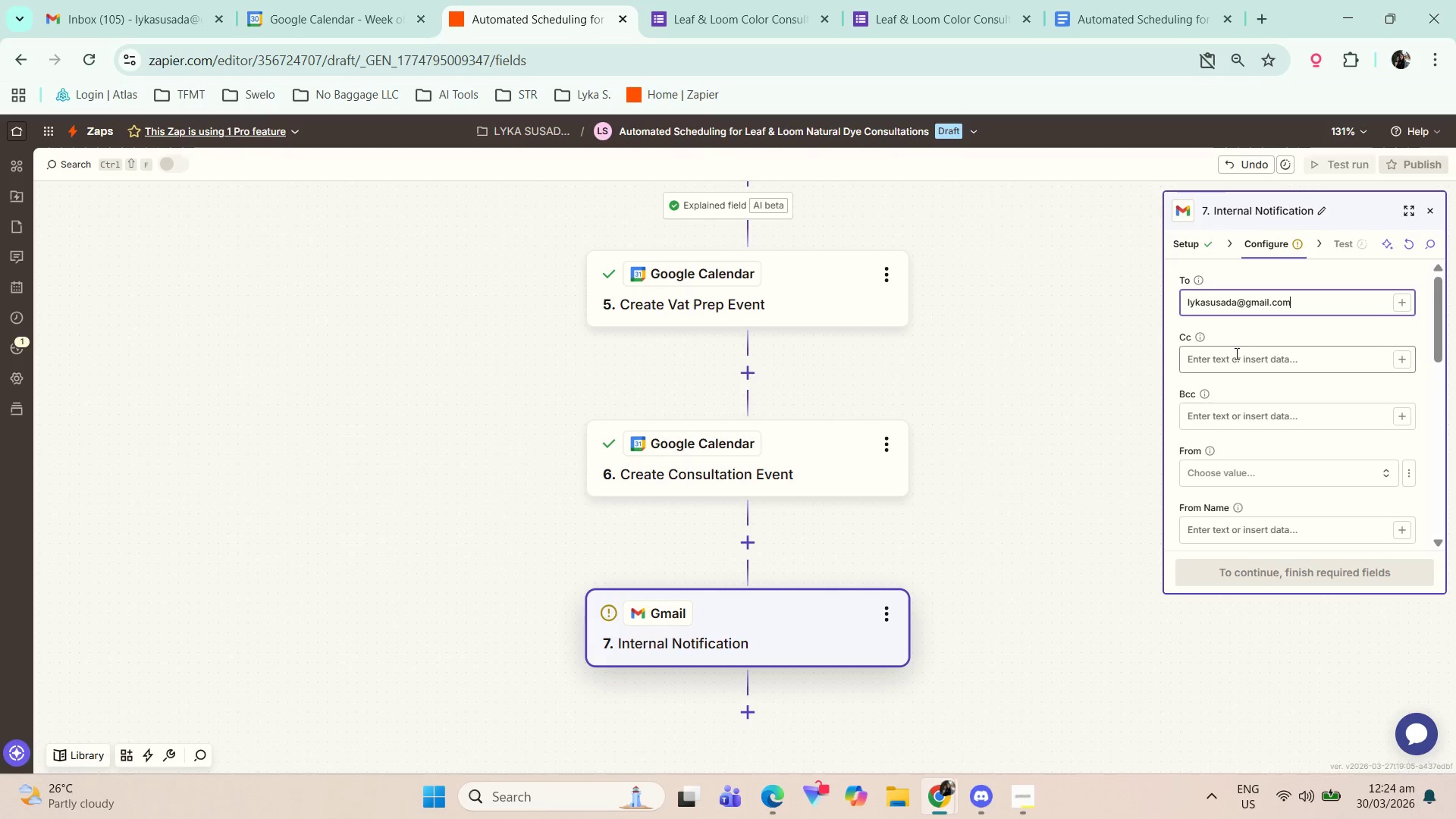 
scroll: coordinate [1242, 403], scroll_direction: down, amount: 3.0
 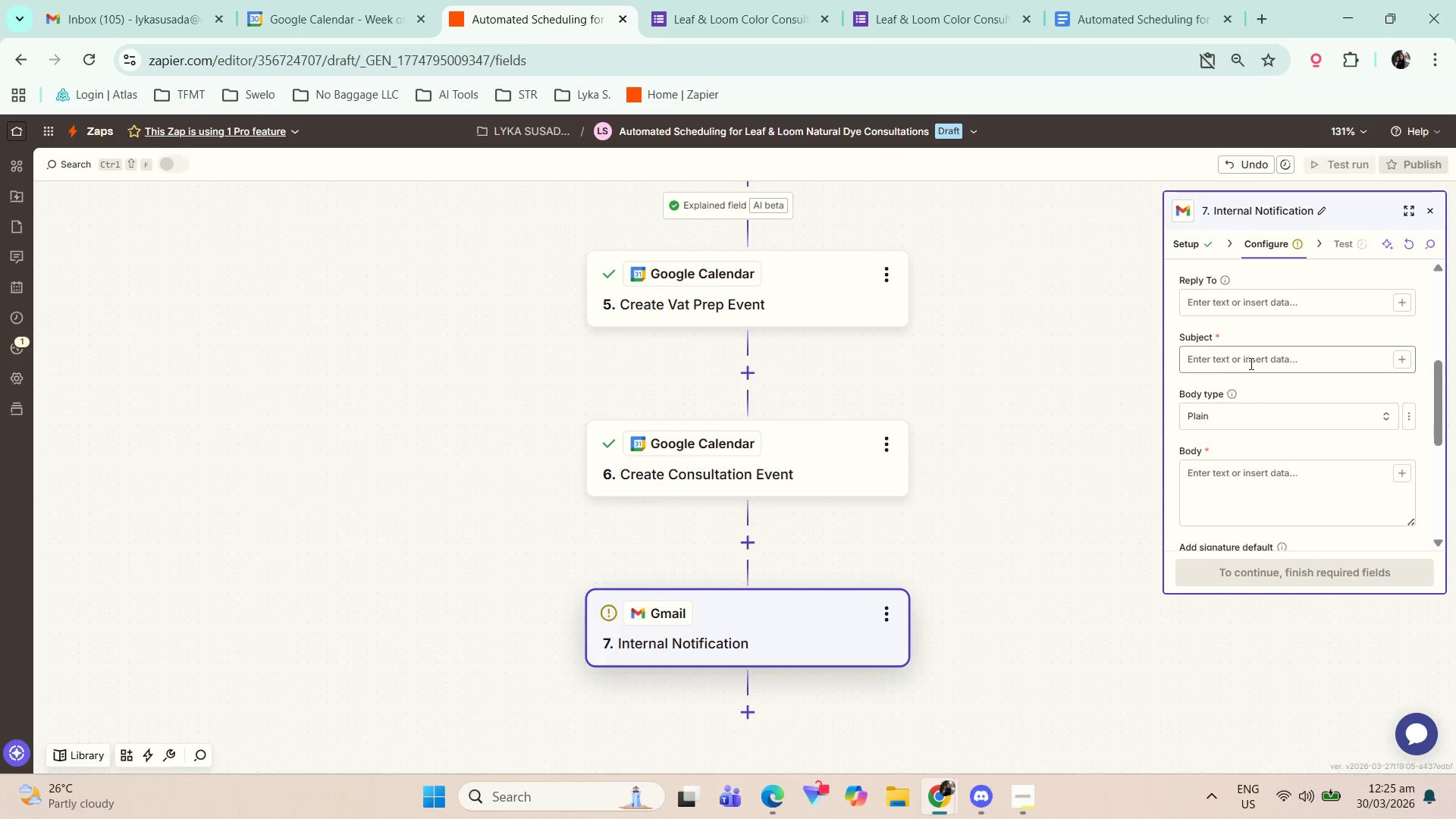 
left_click([1251, 363])
 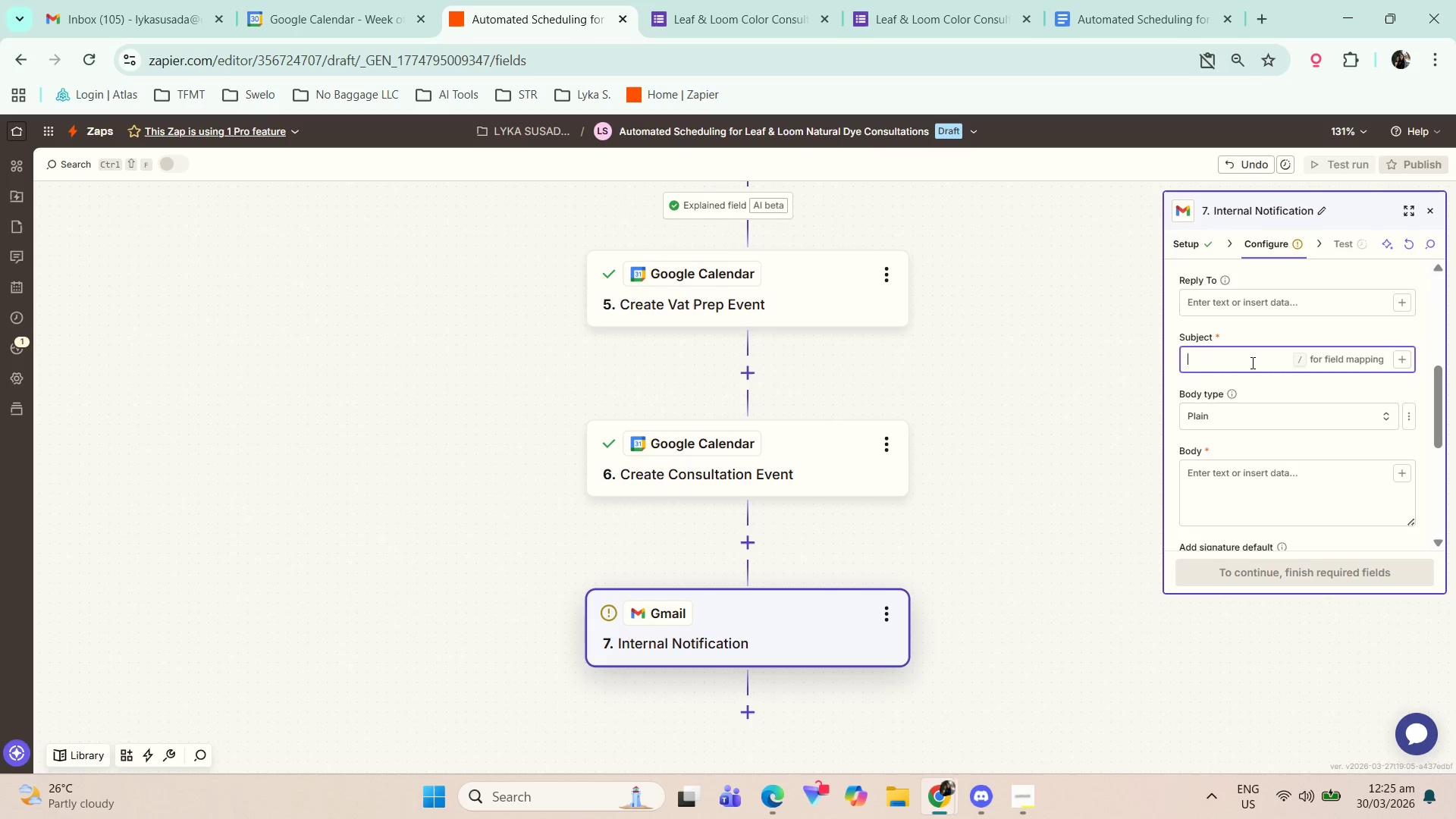 
type(New Dye Consultaion)
 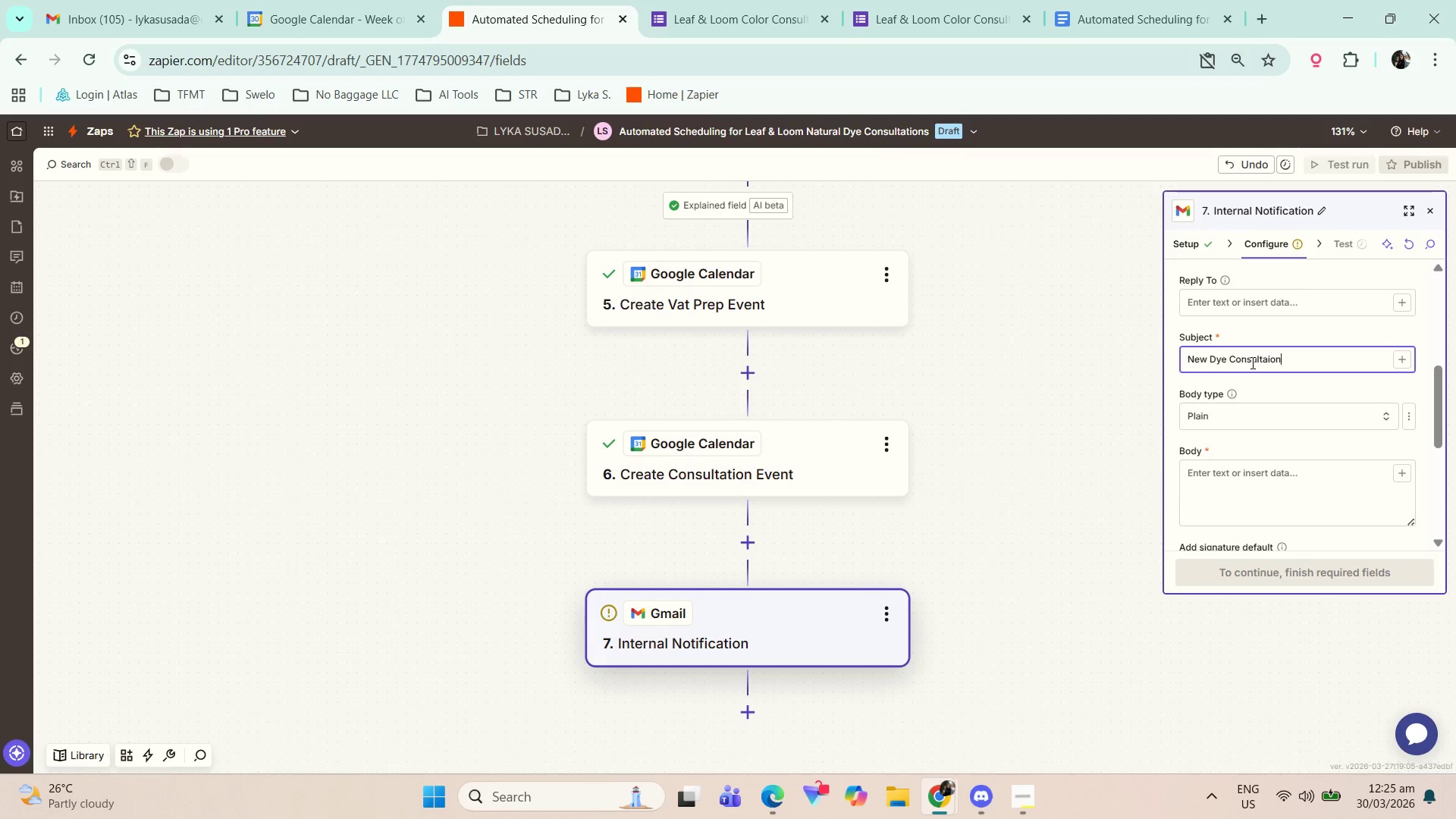 
key(Backspace)
key(Backspace)
key(Backspace)
key(Backspace)
type(ation Booked)
 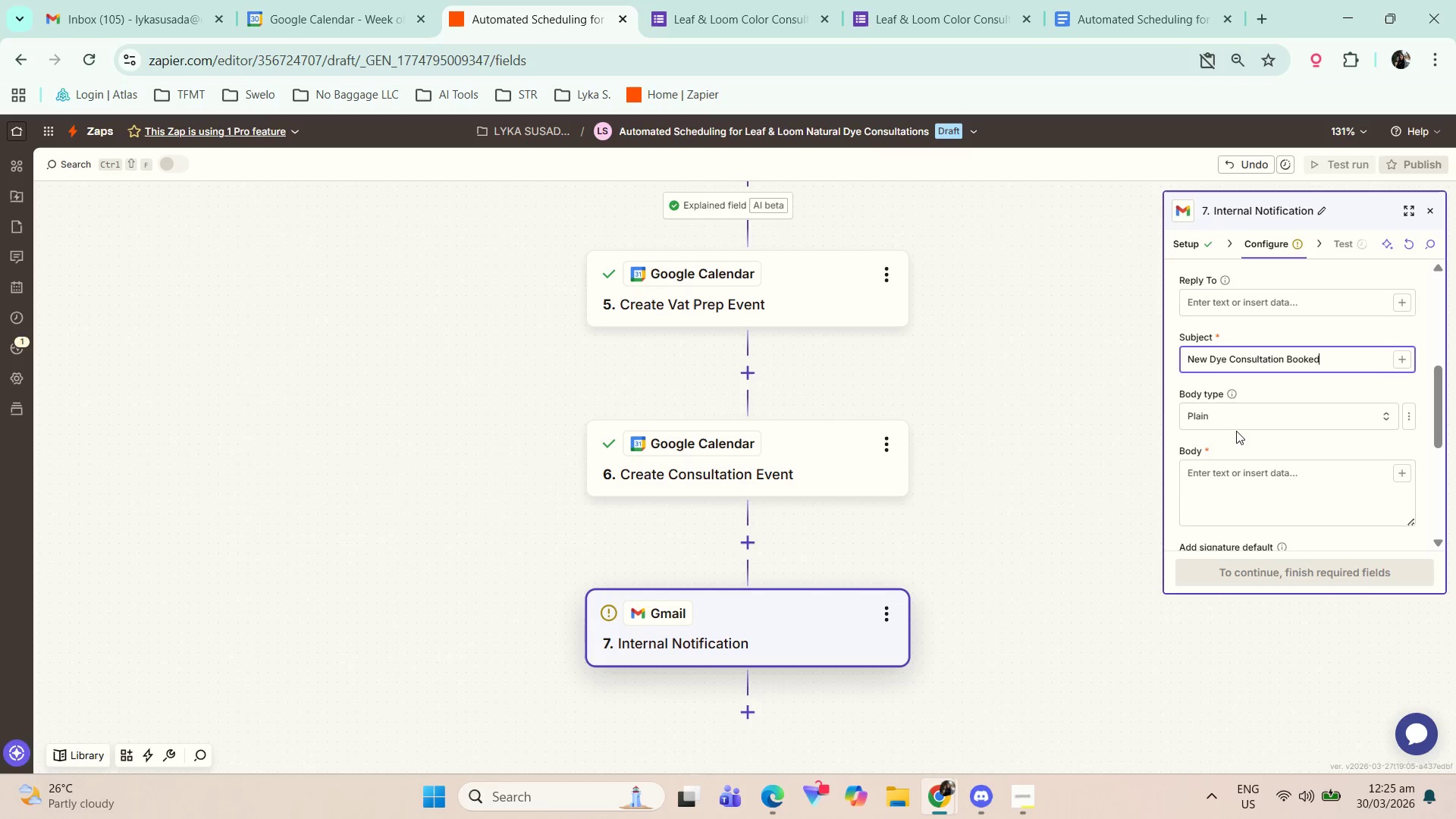 
left_click([1326, 357])
 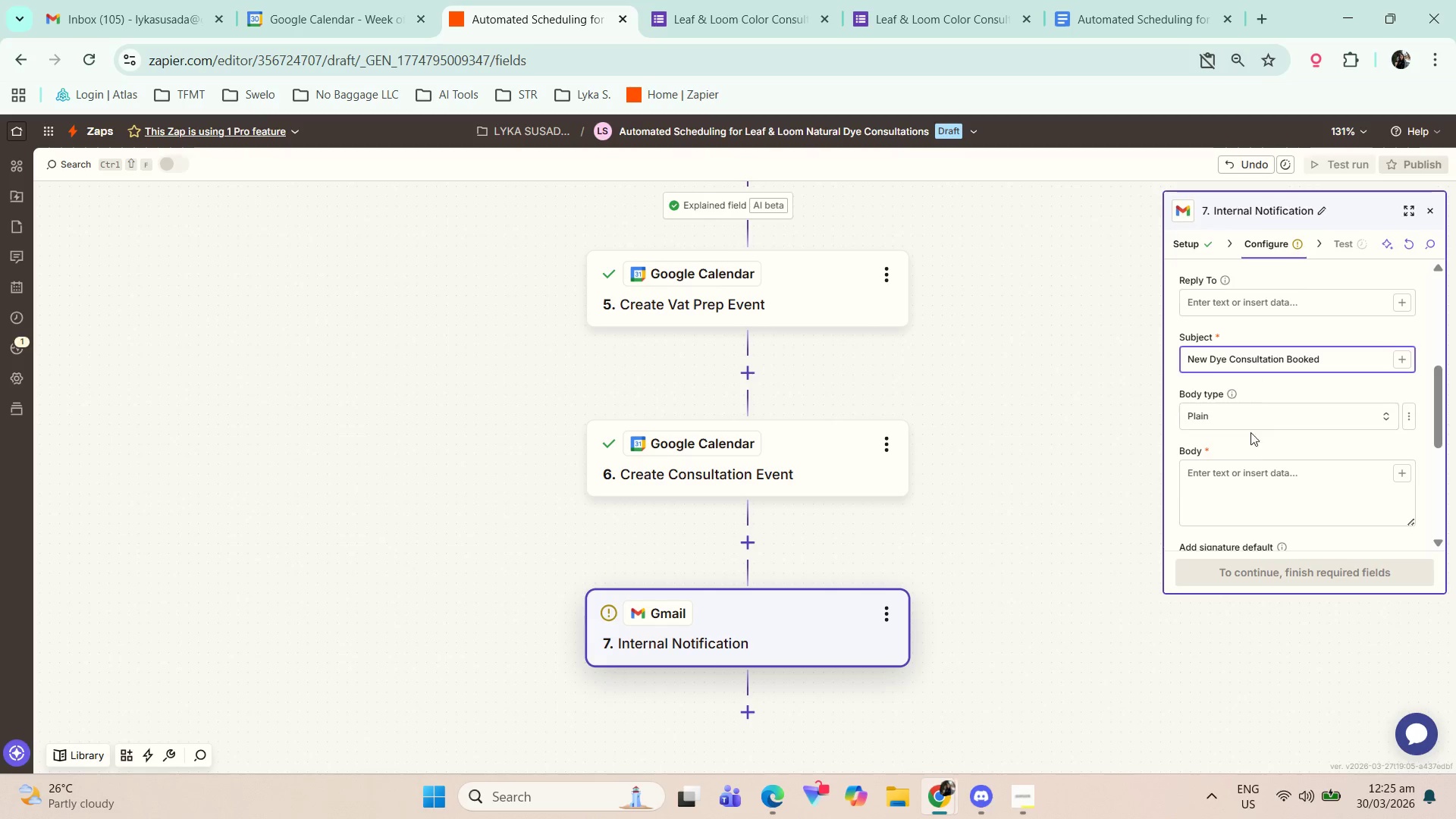 
scroll: coordinate [1264, 476], scroll_direction: down, amount: 1.0
 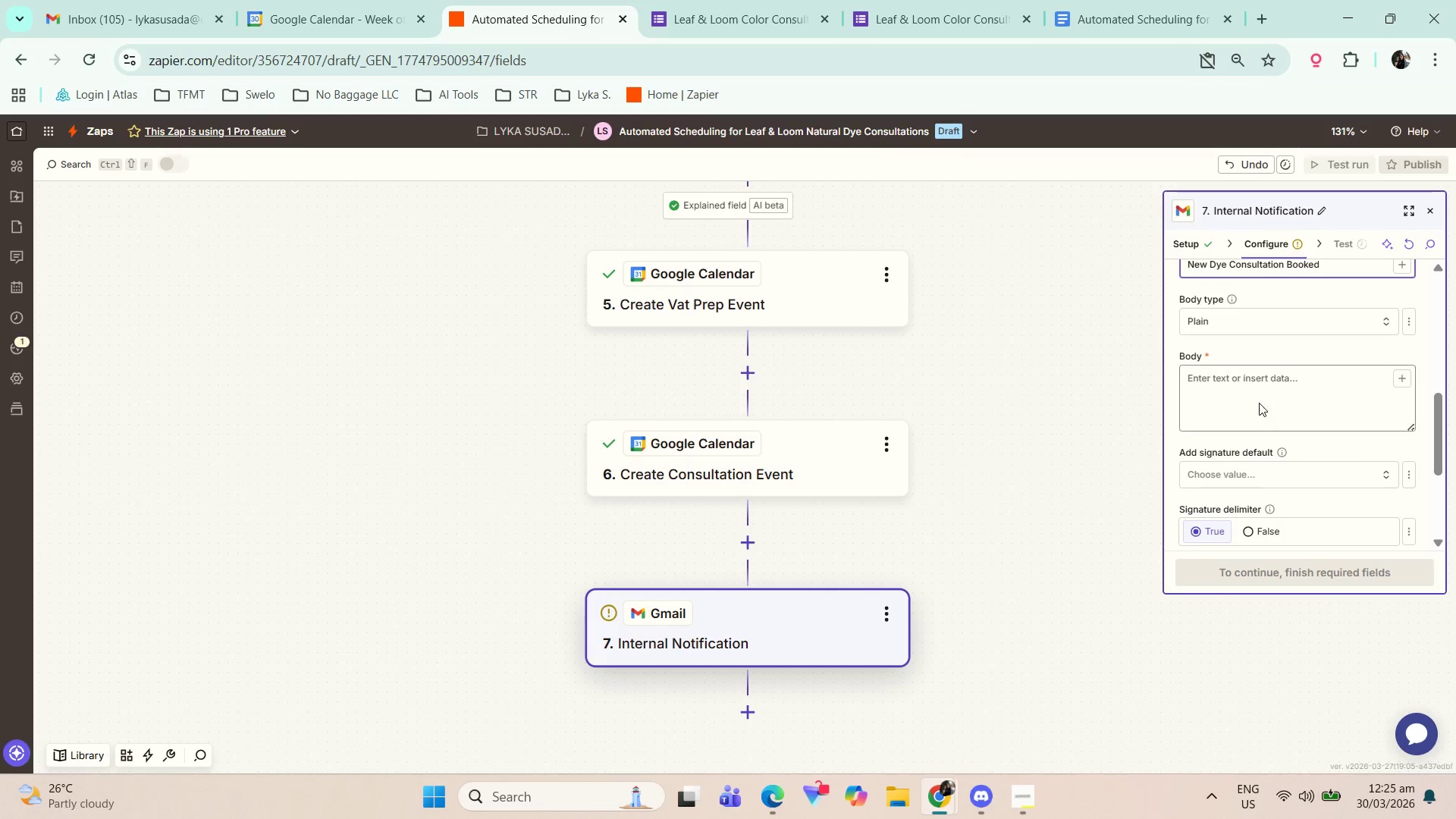 
left_click([1259, 396])
 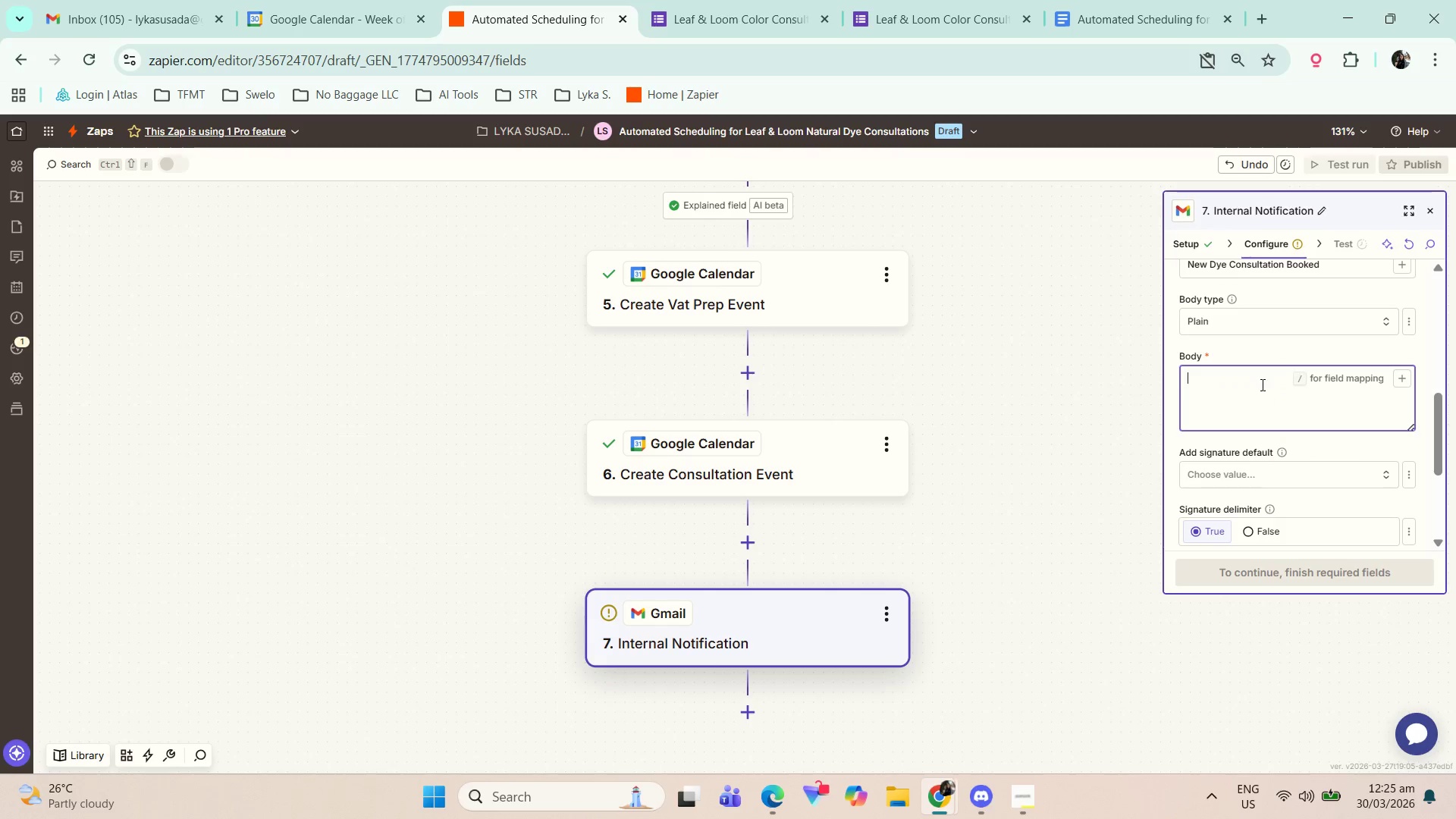 
left_click([1261, 384])
 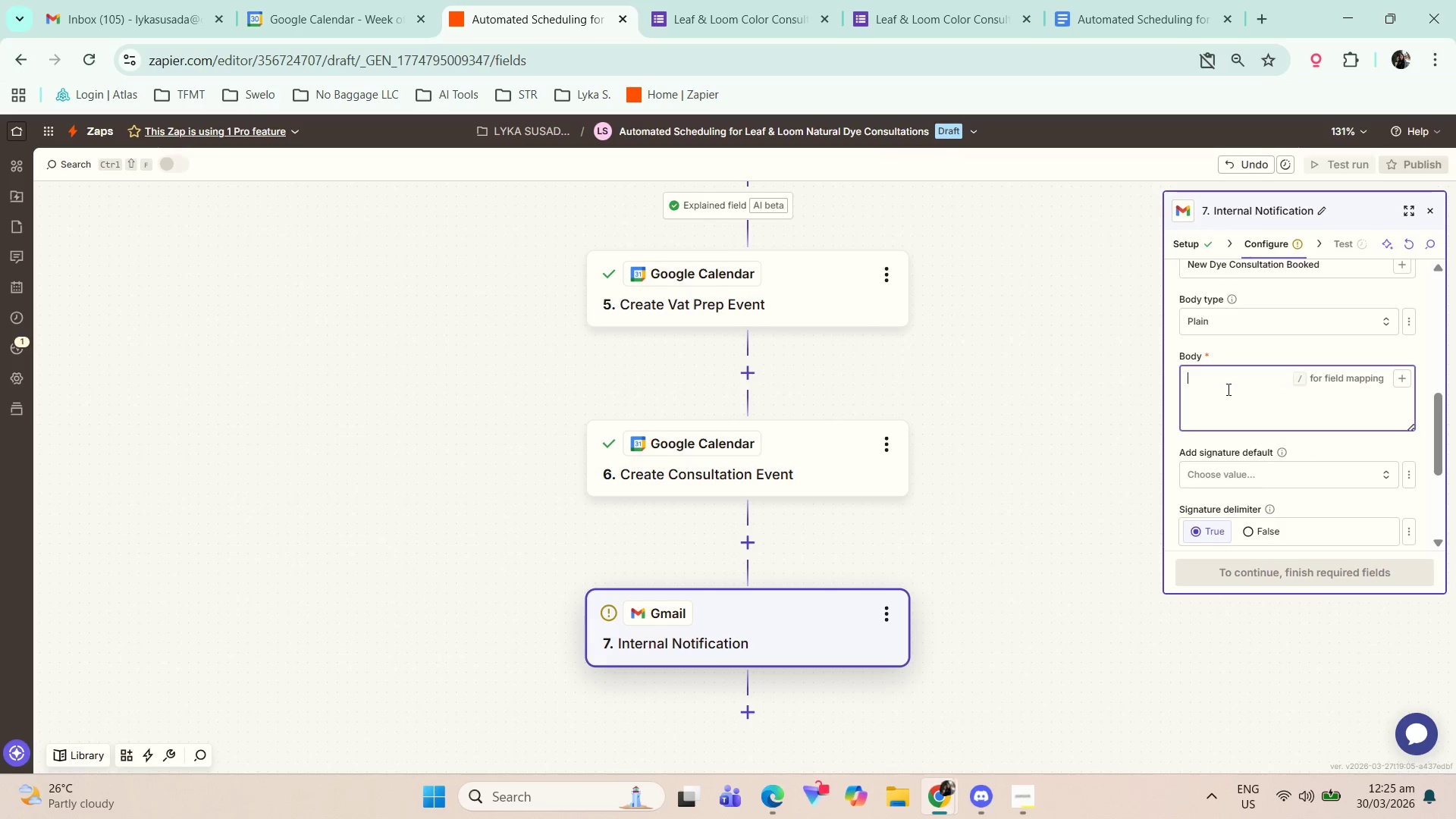 
type(A new cols)
key(Backspace)
key(Backspace)
 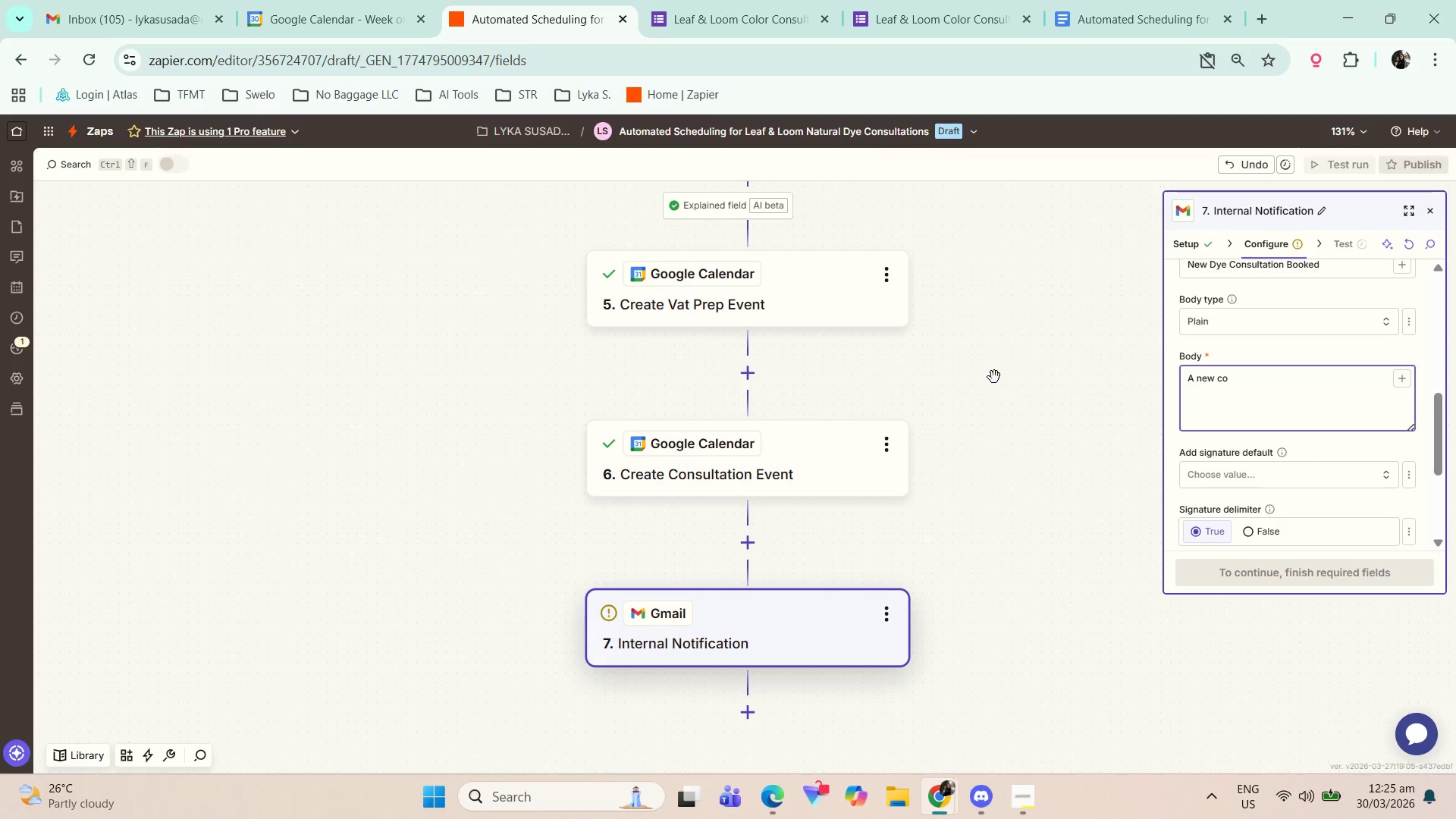 
type(nsultation has been scheduled.)
 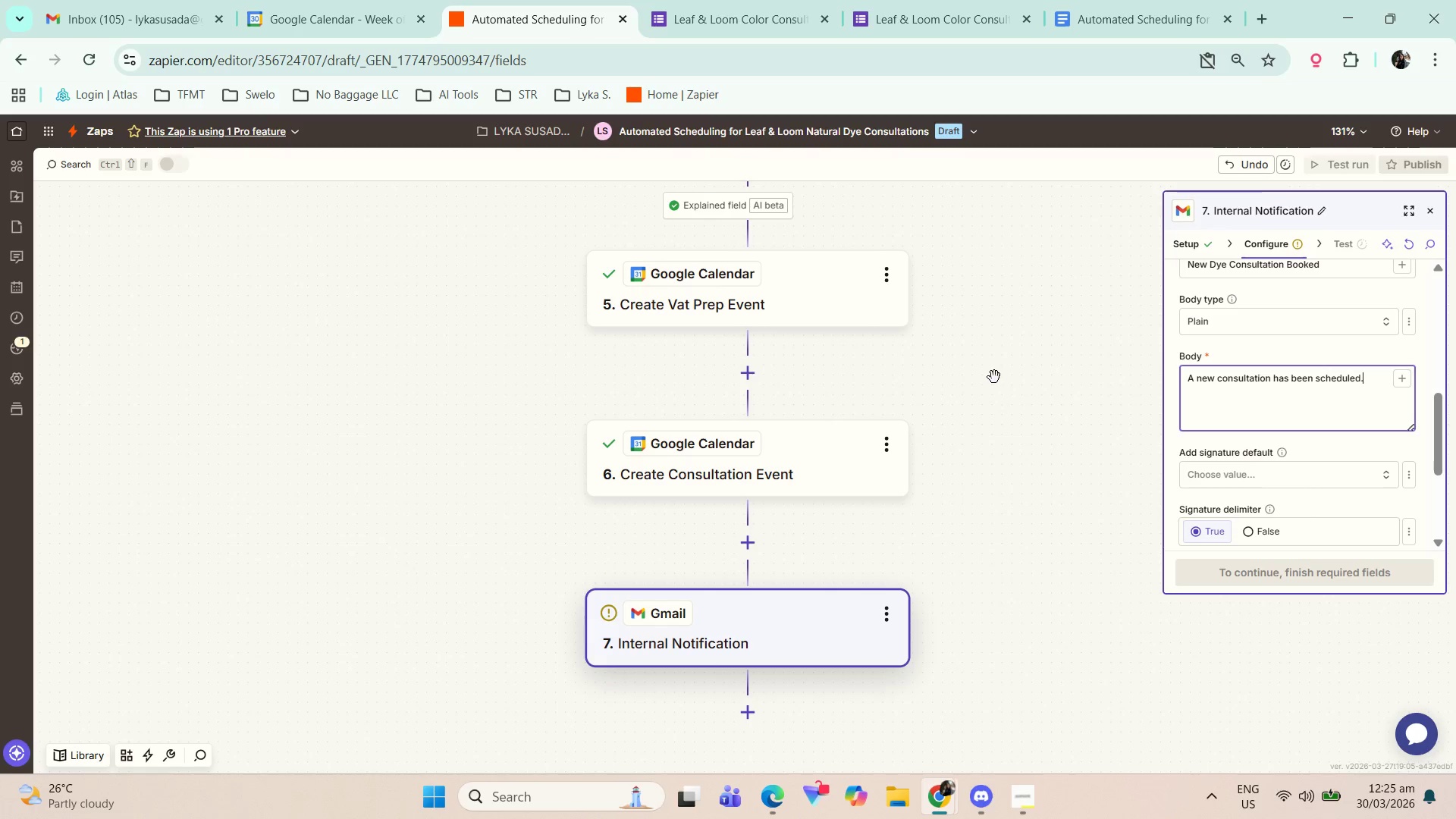 
key(Enter)
 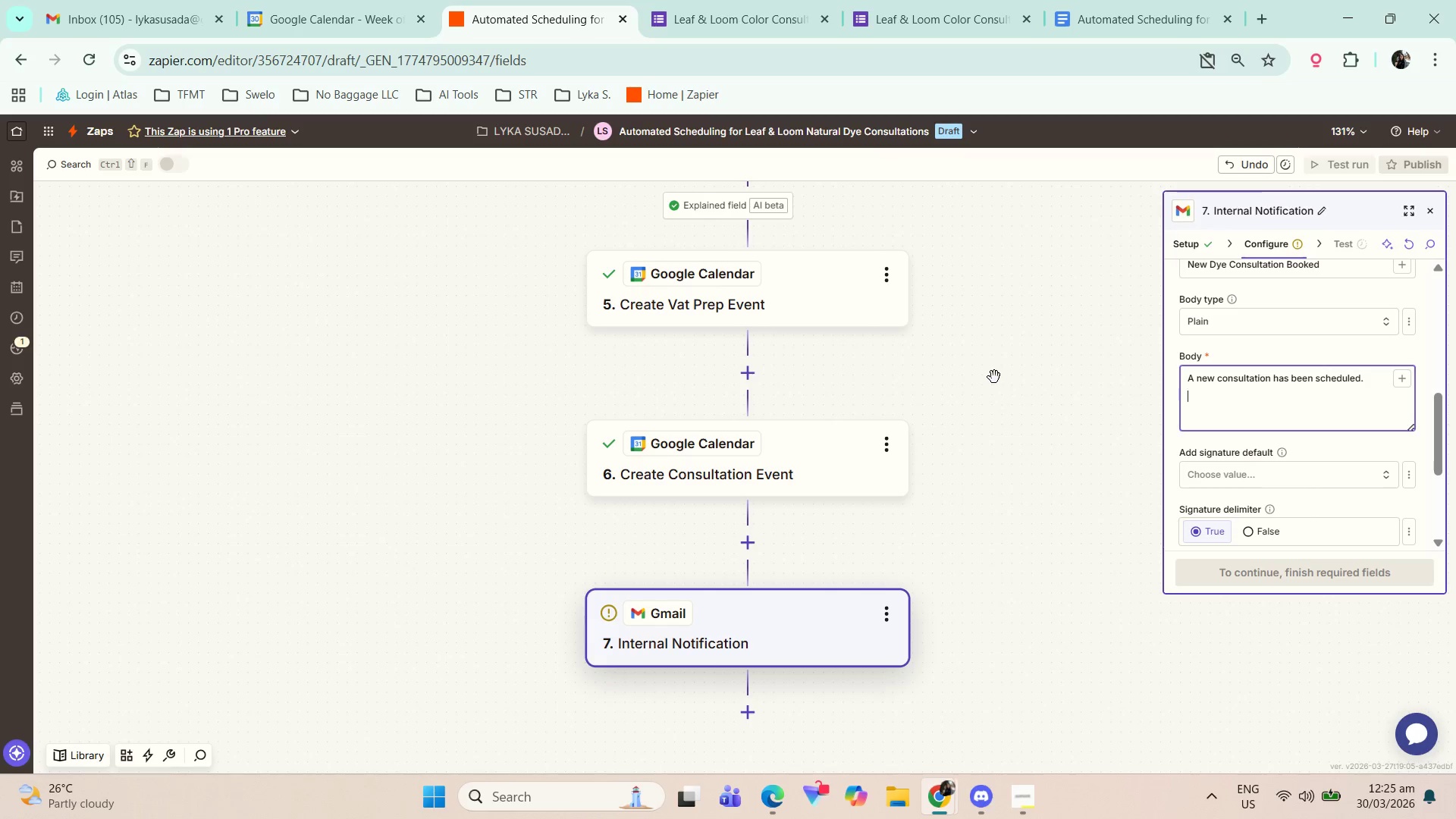 
key(Enter)
 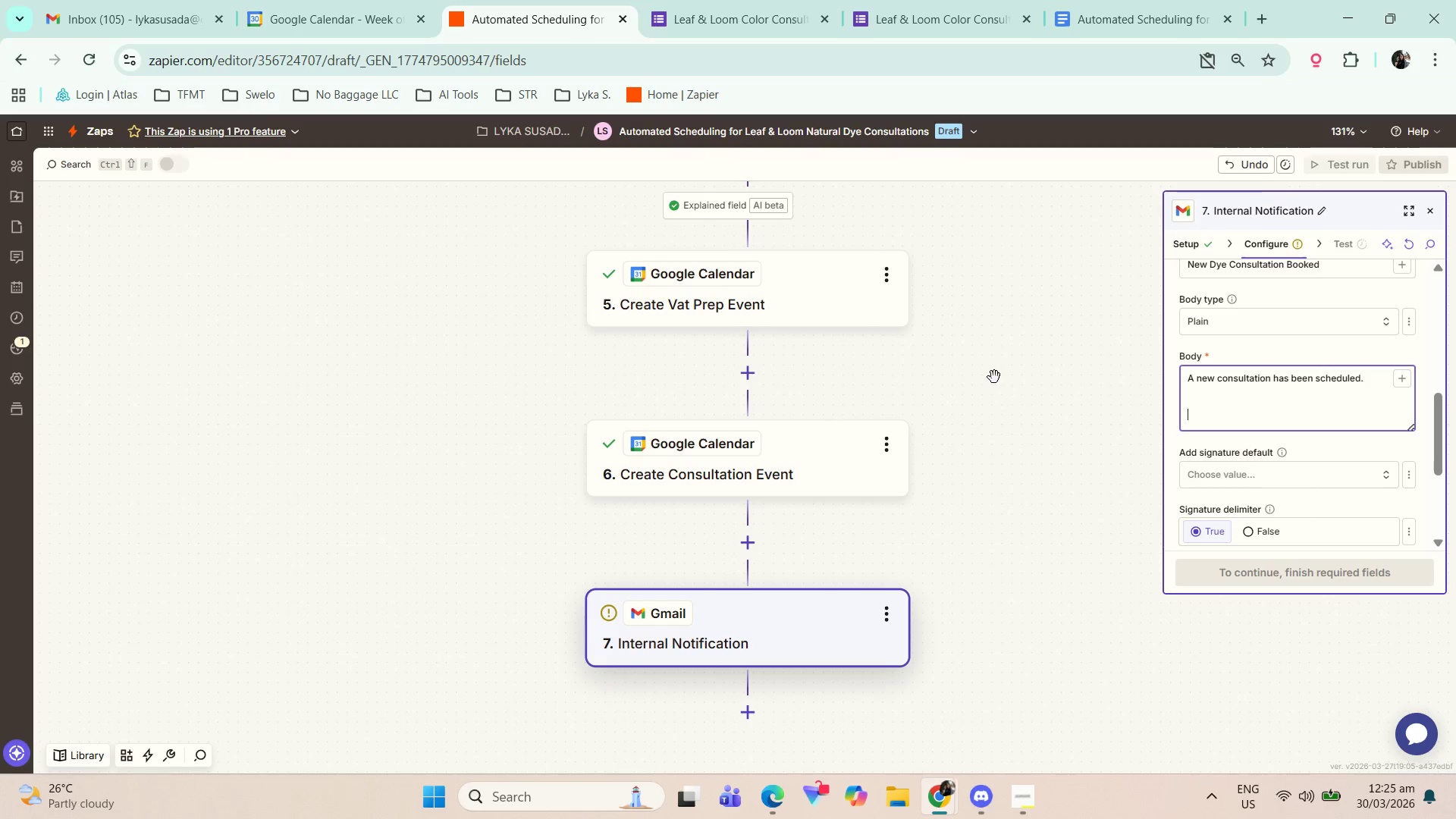 
type(Client: /clie)
 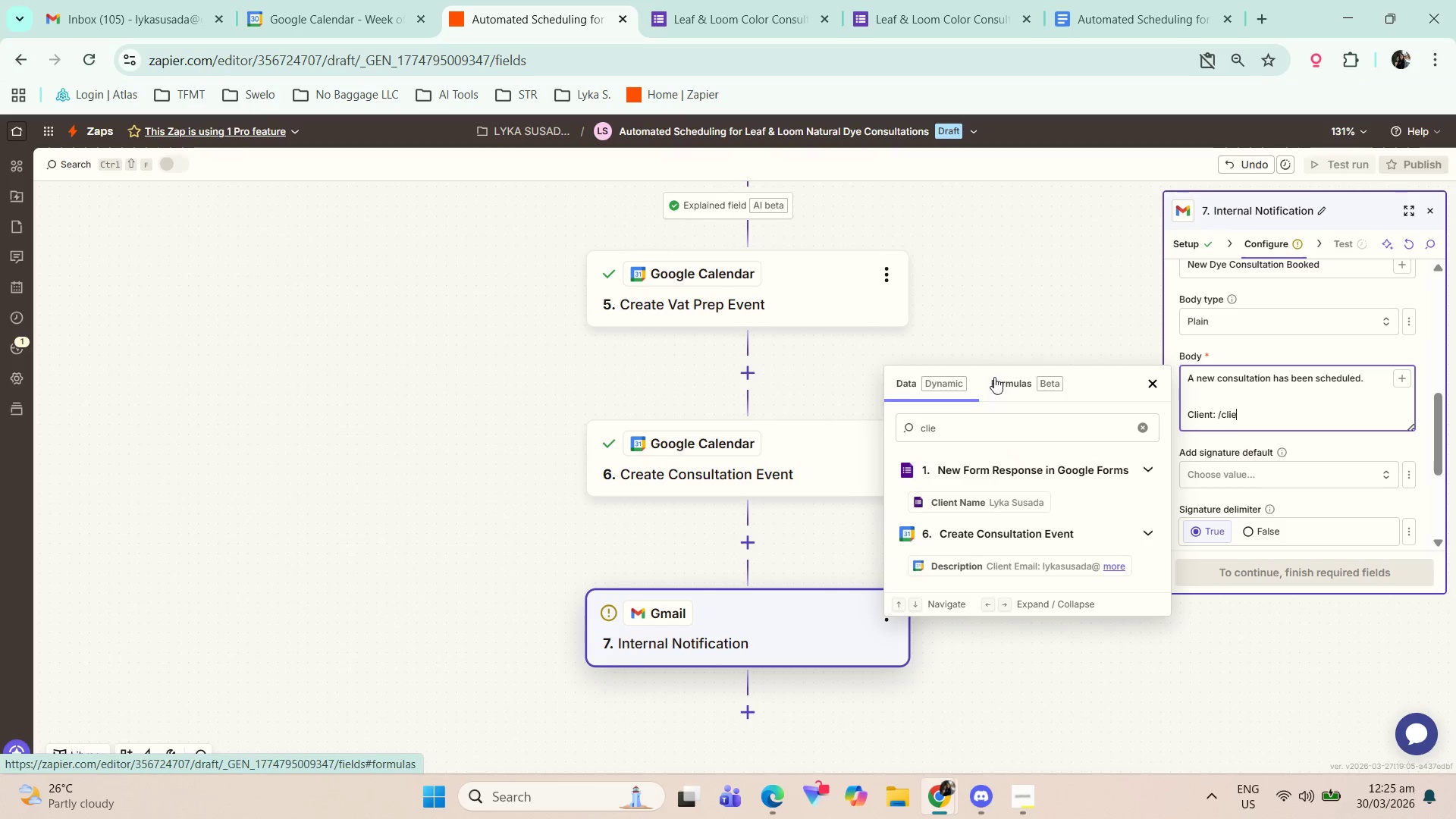 
left_click([971, 494])
 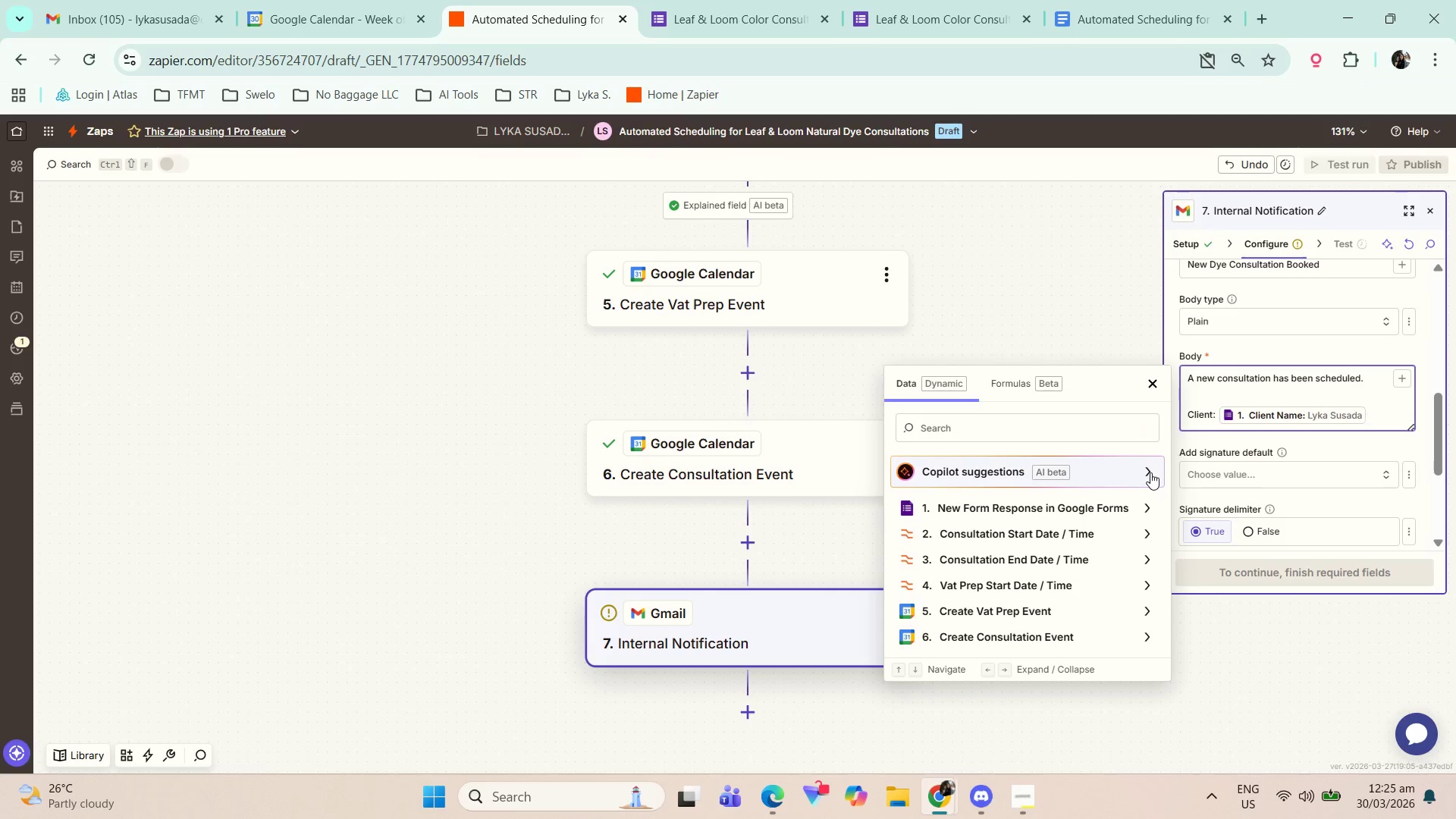 
key(Shift+Enter)
 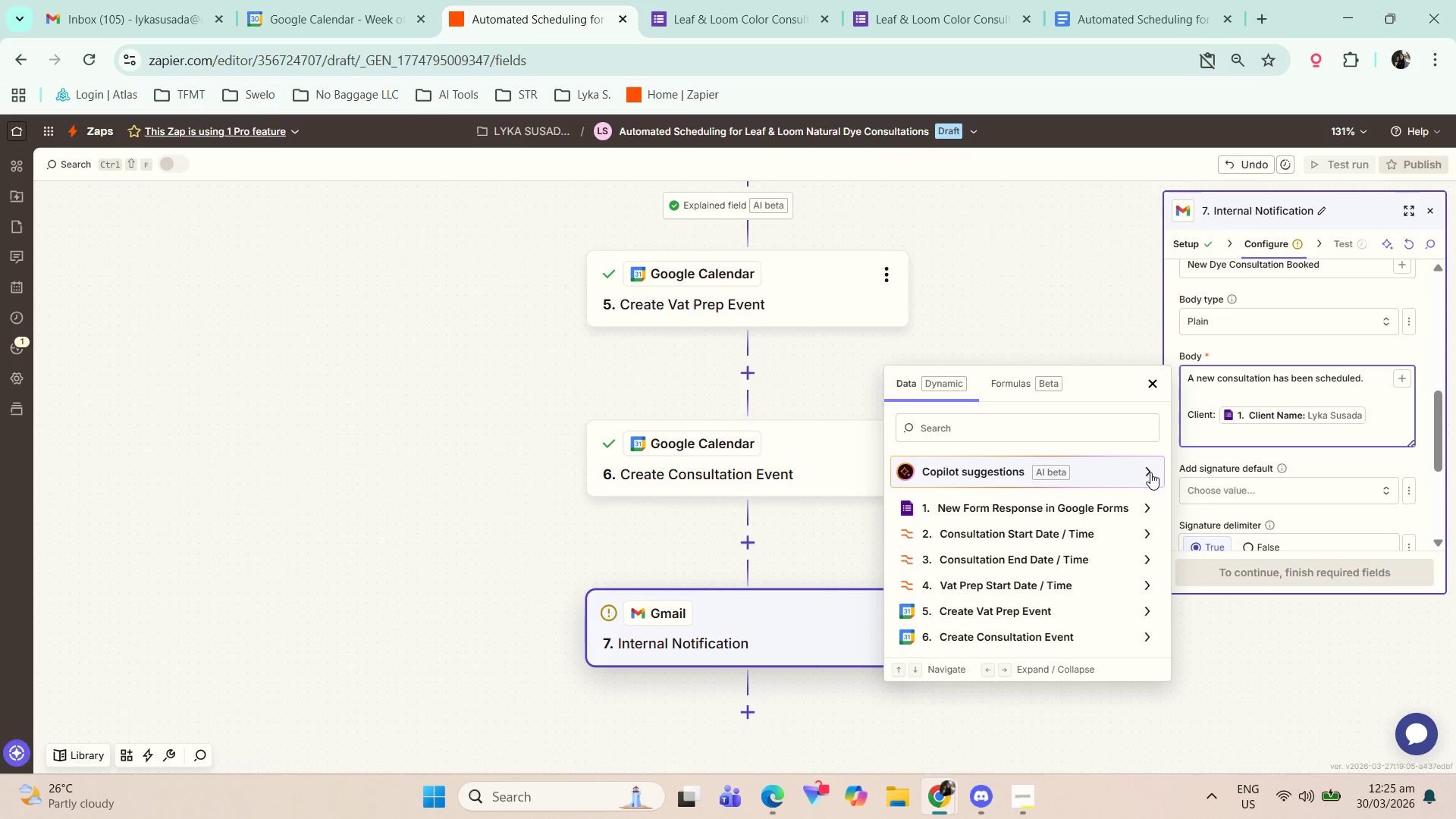 
type(Email: /email)
 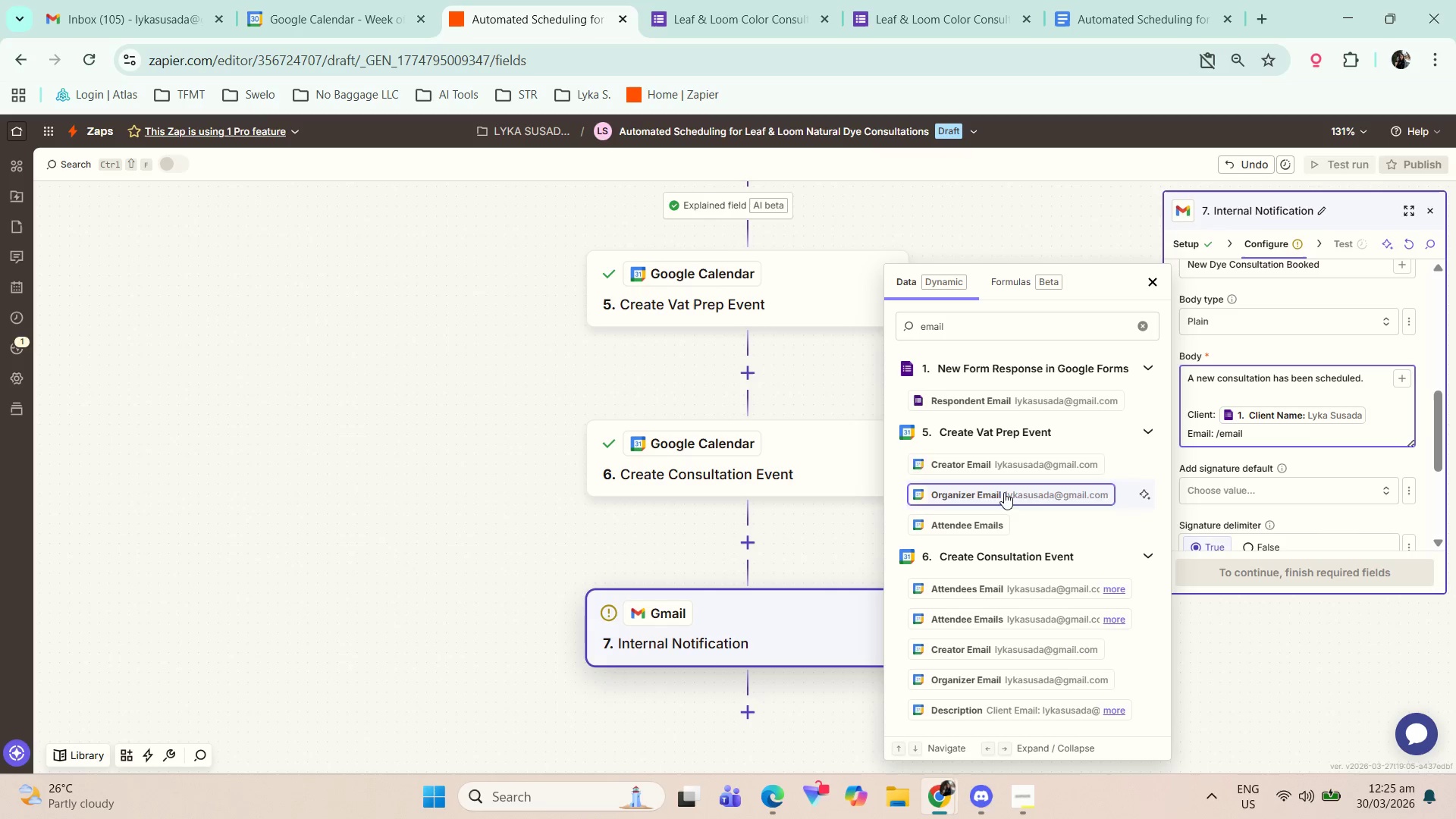 
wait(7.05)
 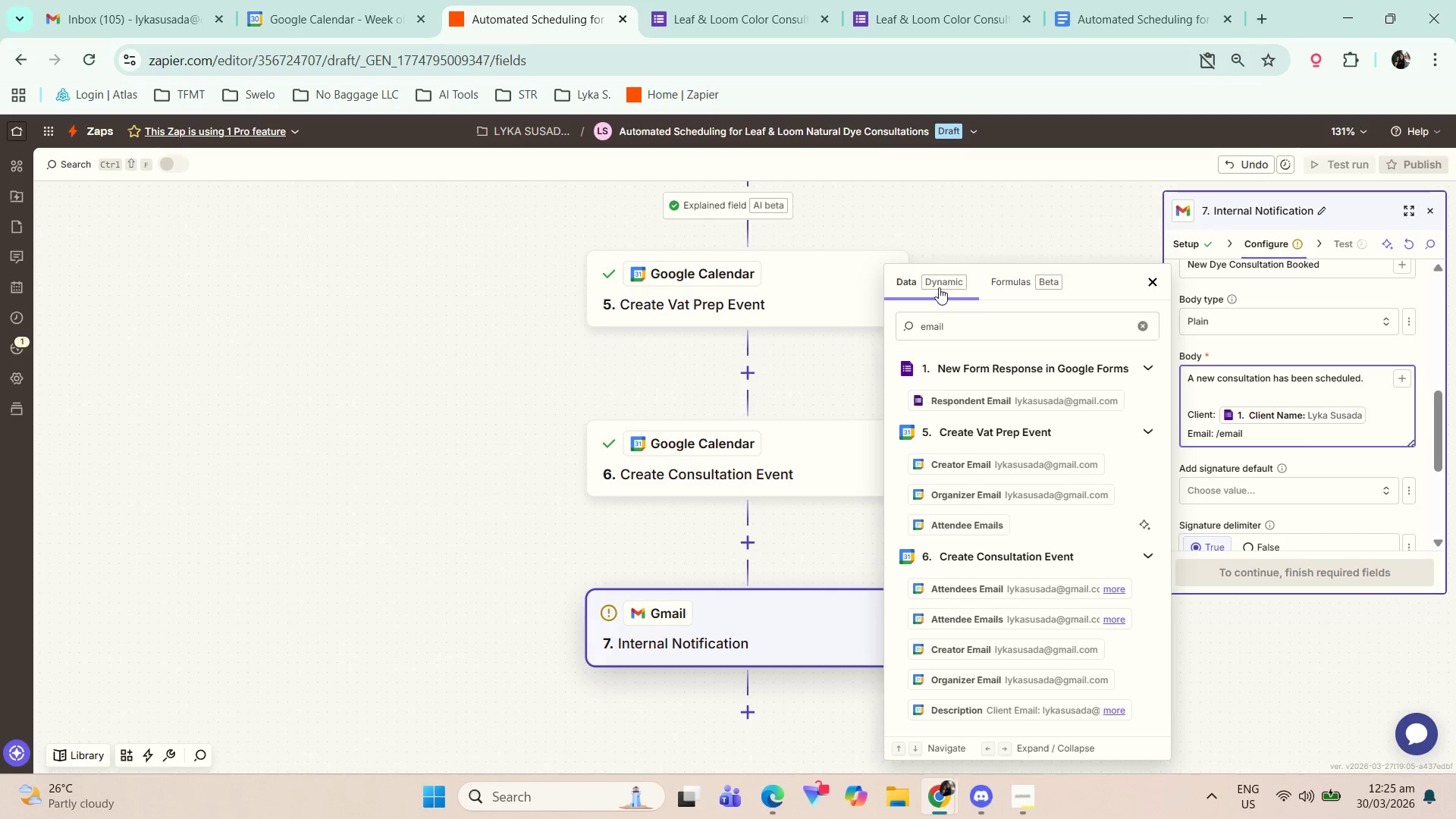 
left_click([1009, 405])
 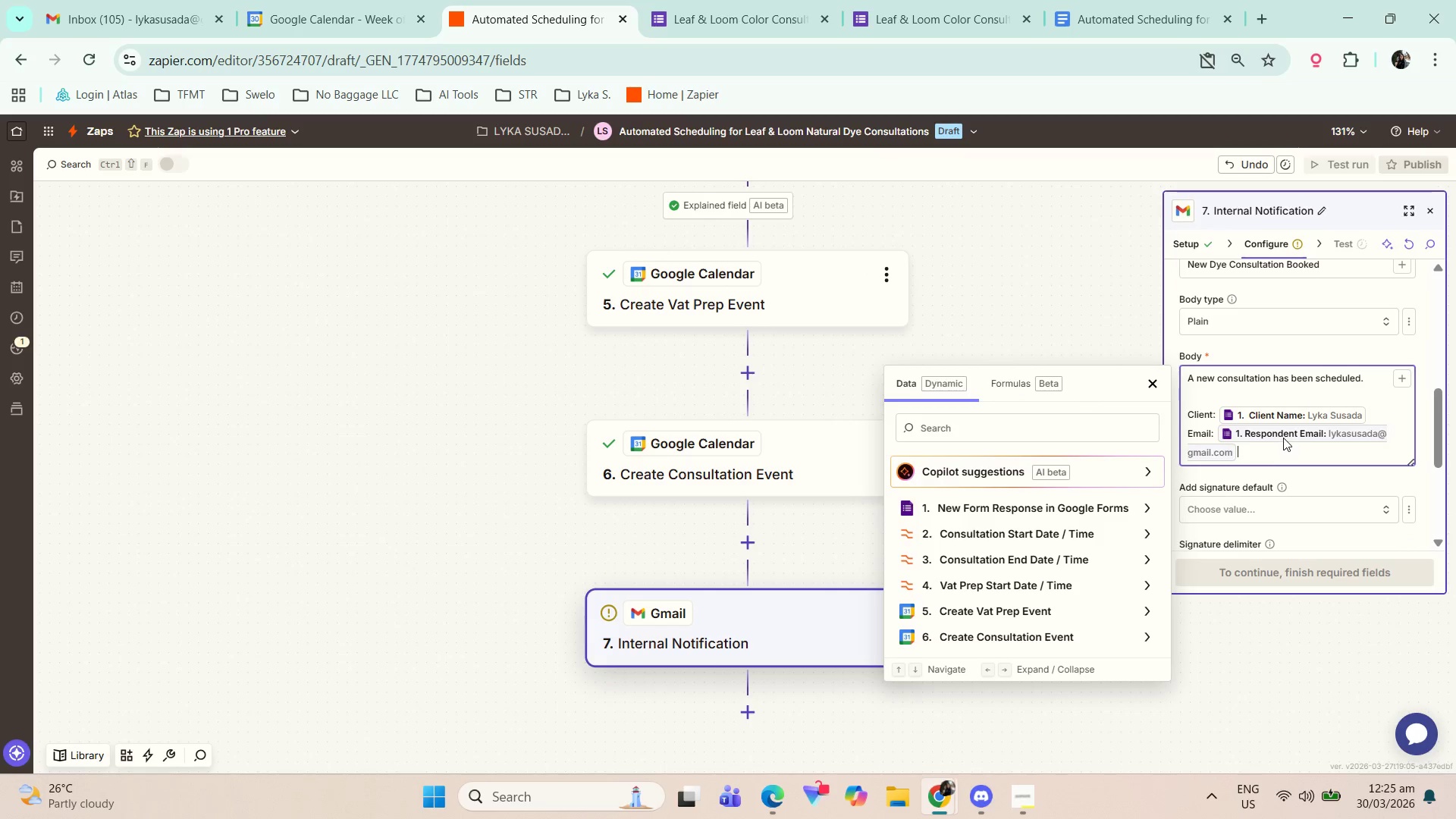 
key(Enter)
 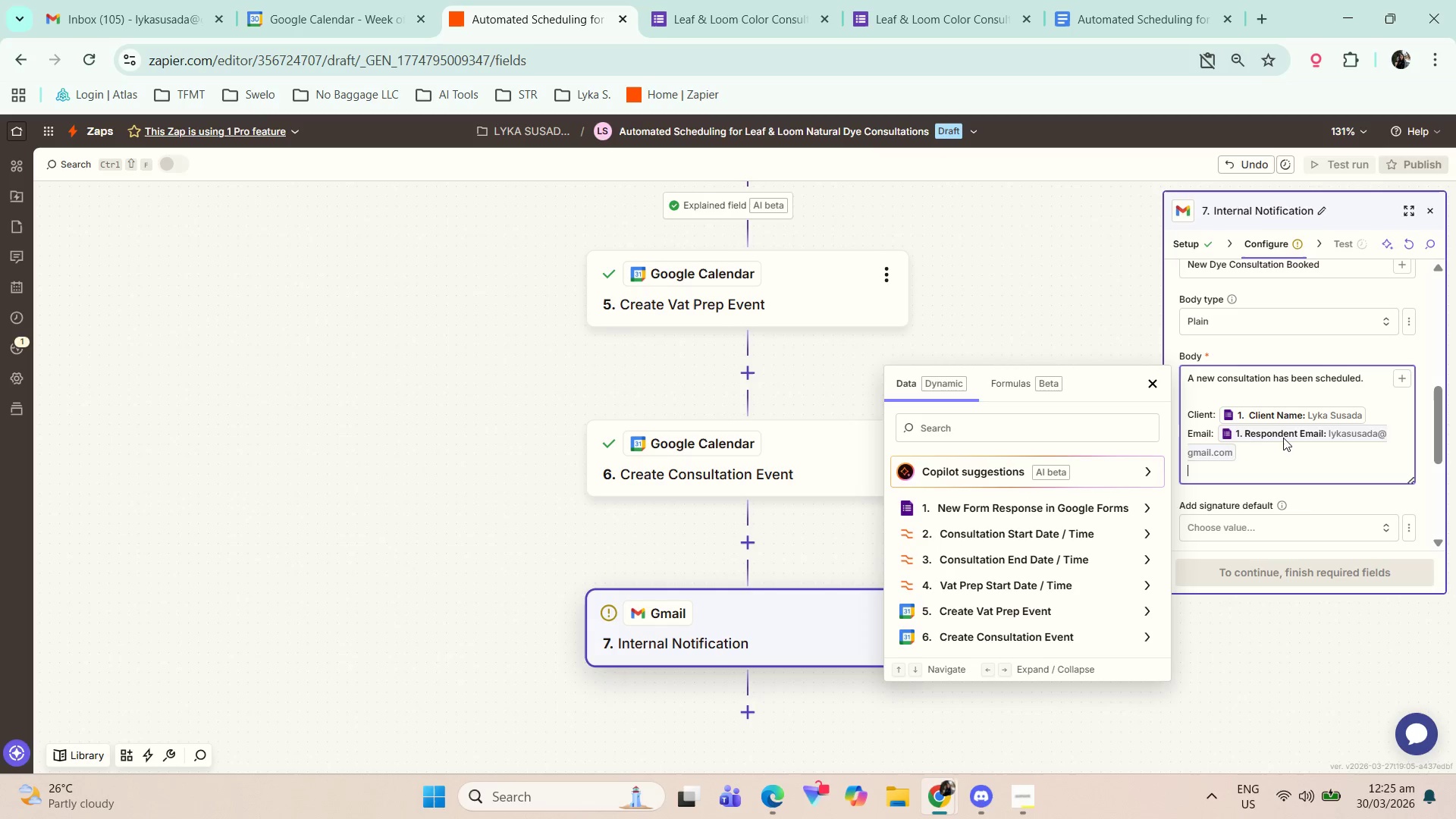 
type(Dye Res)
key(Backspace)
type(quested: )
 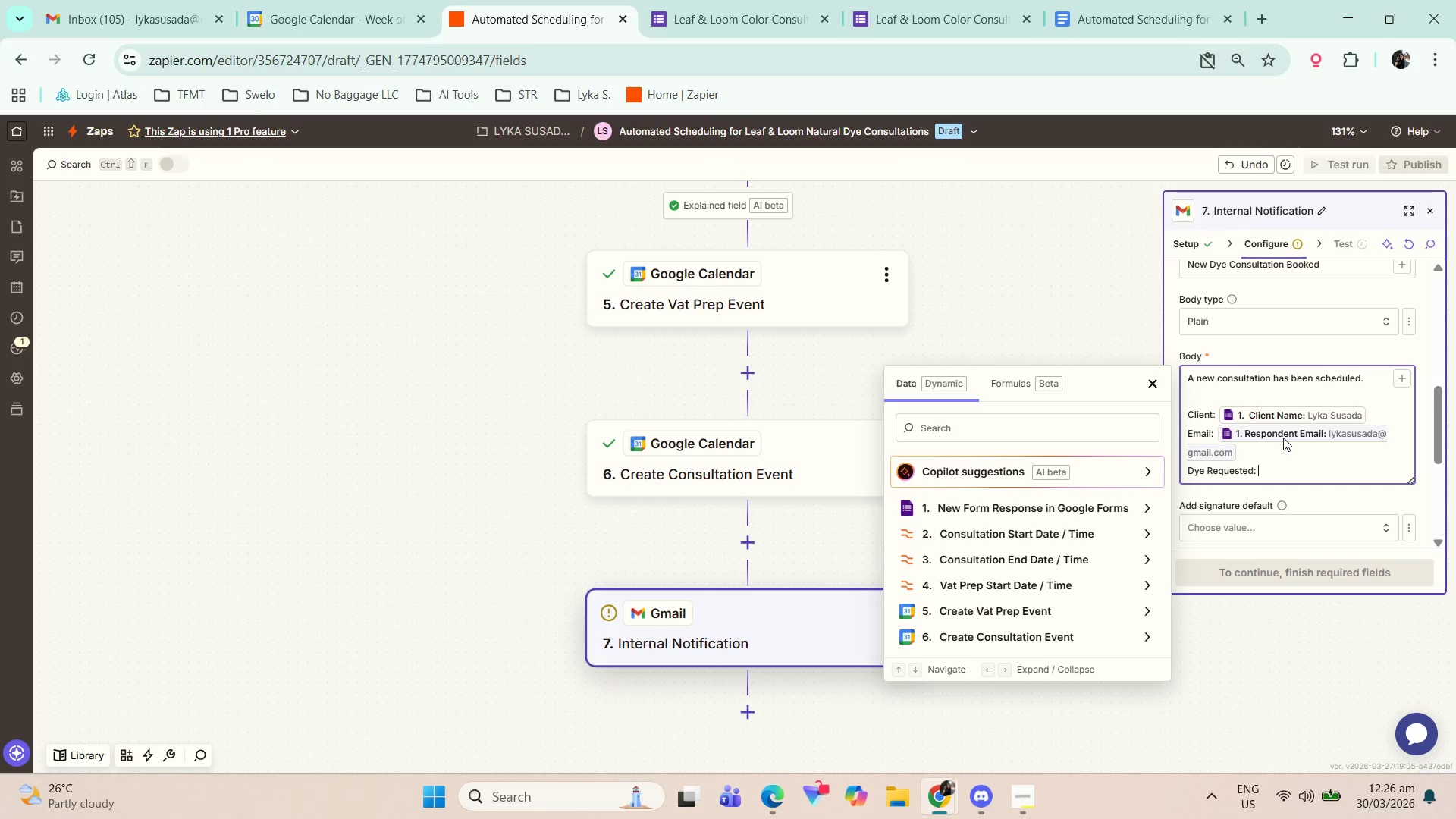 
type(/dye)
 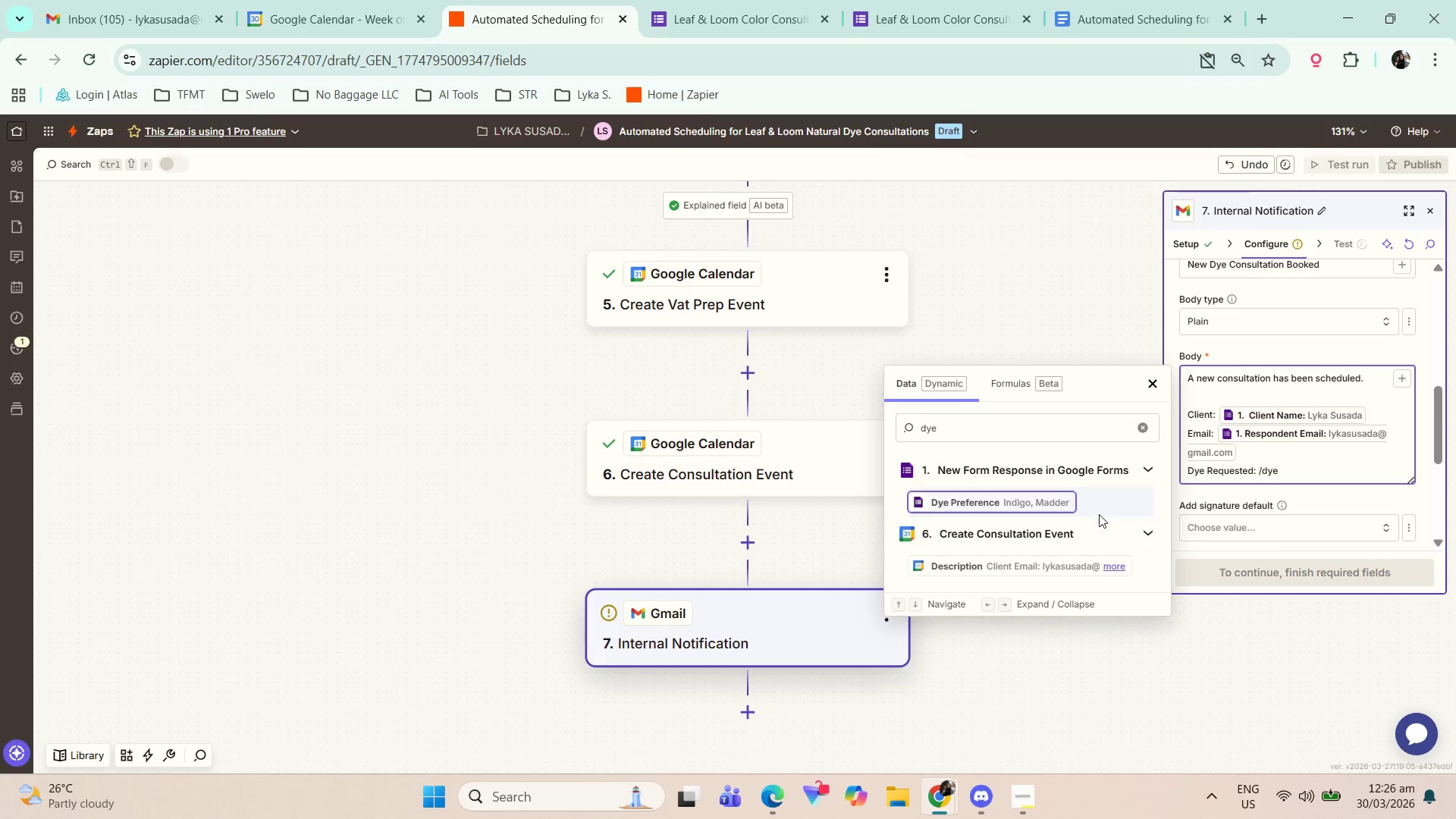 
left_click([1047, 507])
 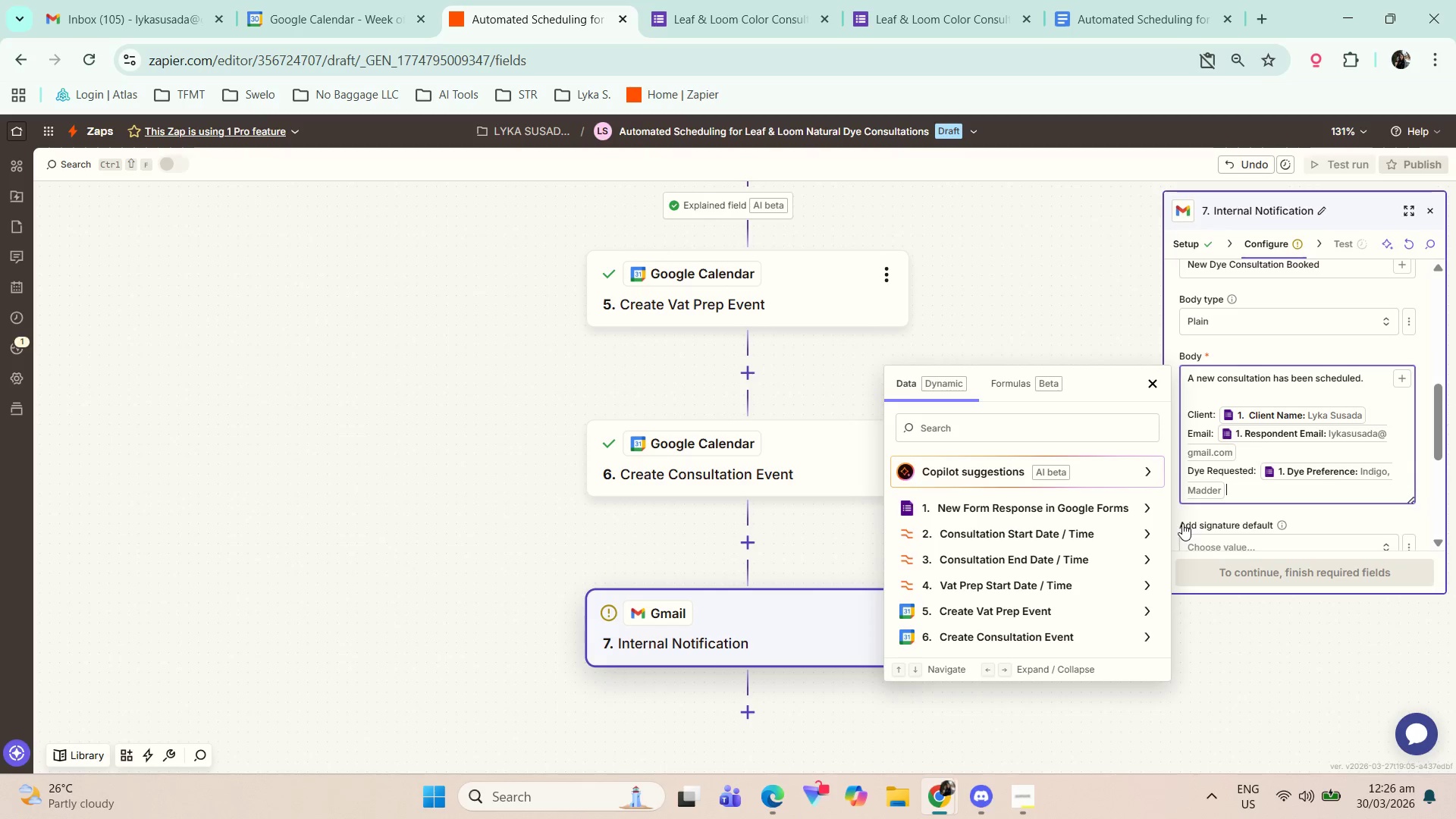 
key(Alt+Enter)
 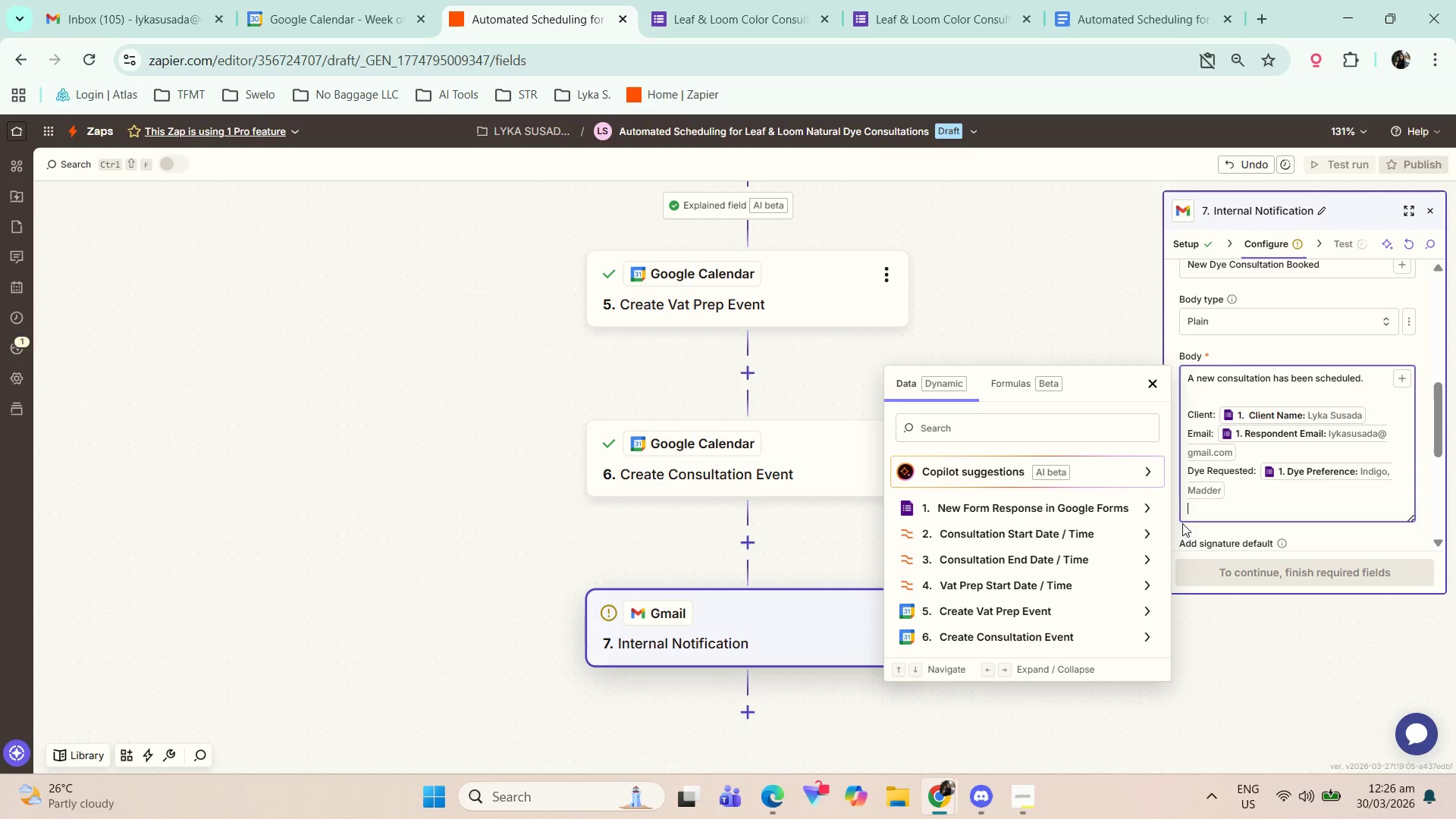 
type(Schedule: /re)
 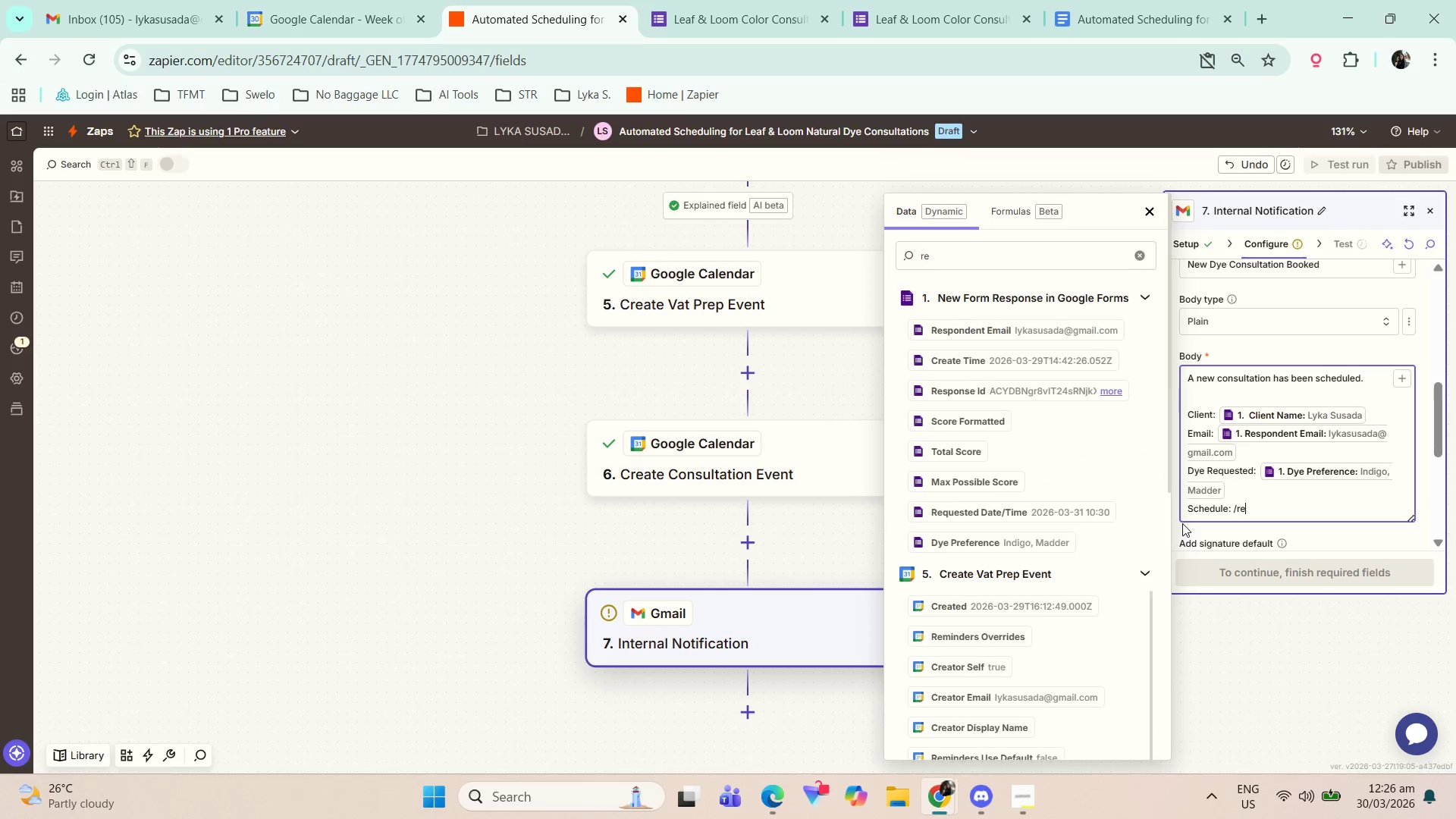 
left_click([999, 519])
 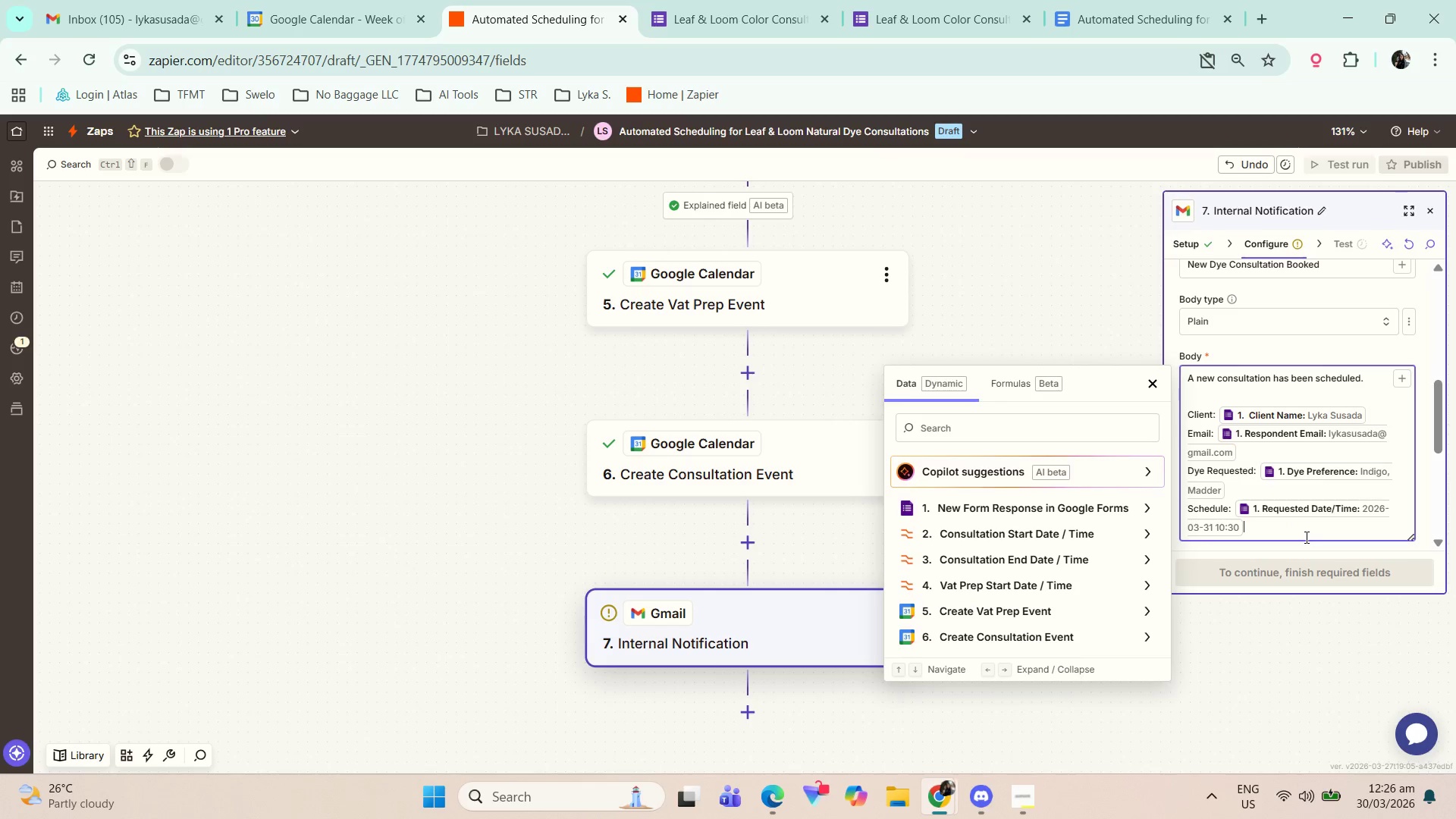 
wait(11.86)
 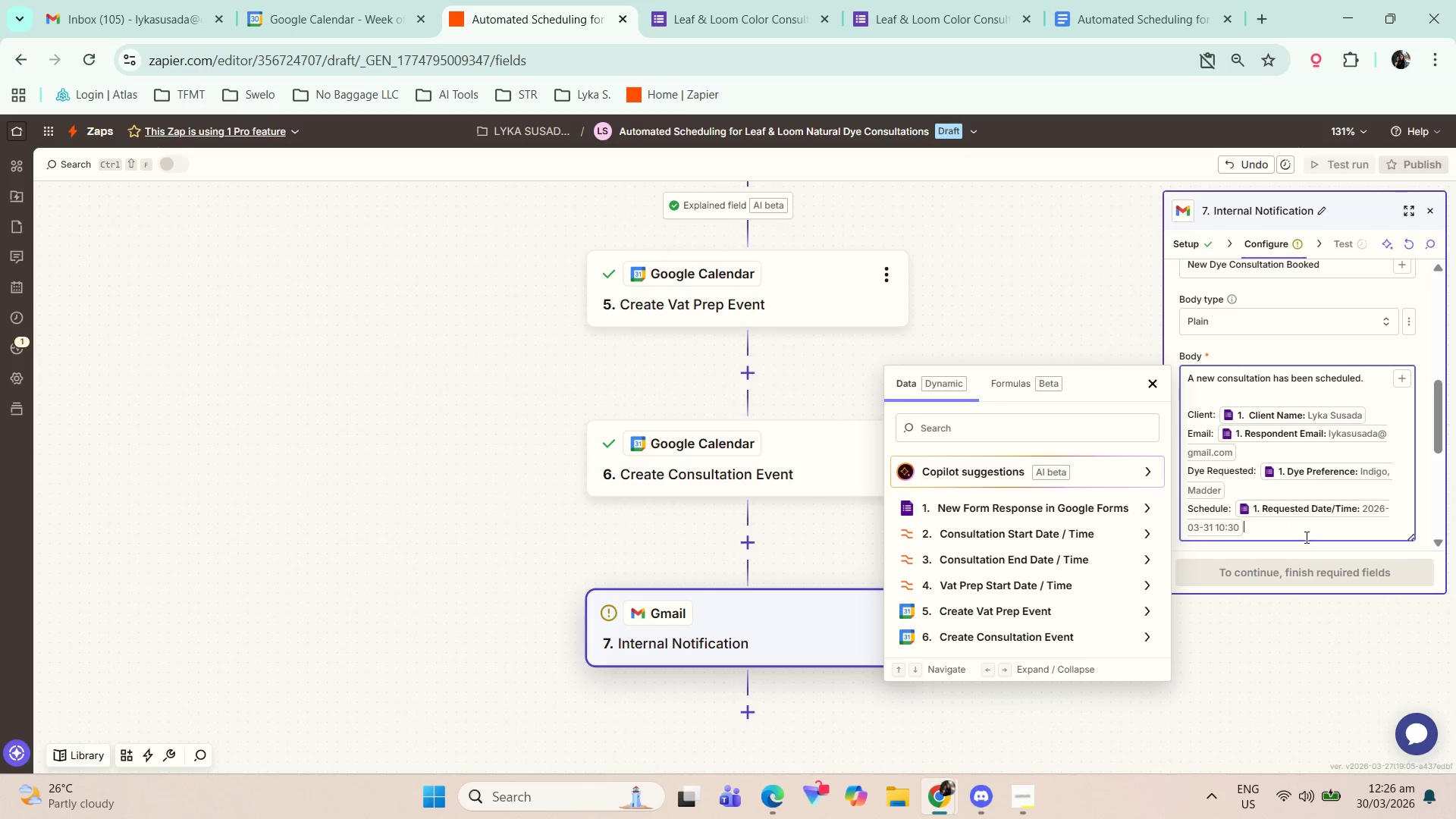 
key(Backspace)
 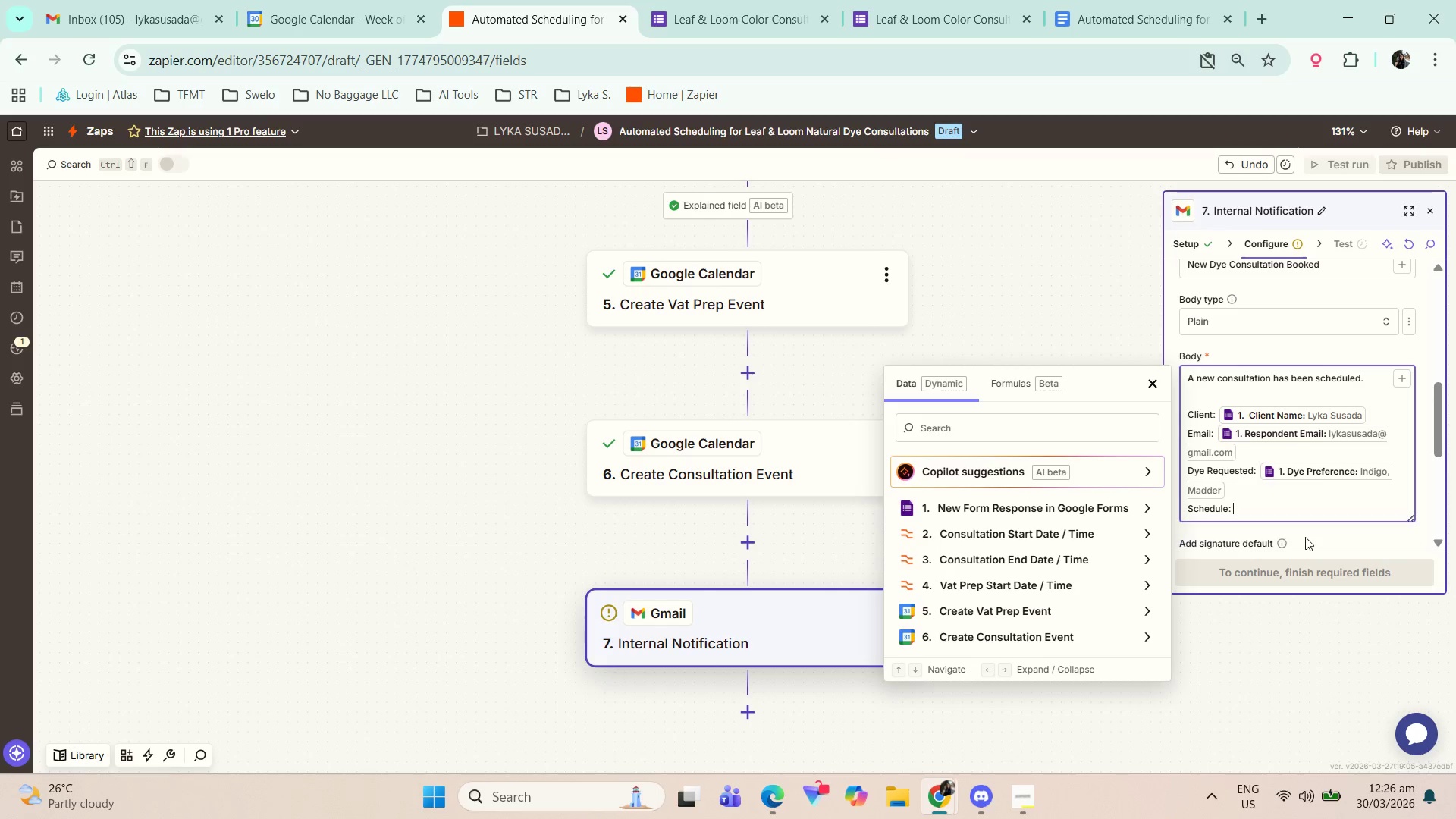 
key(Backspace)
 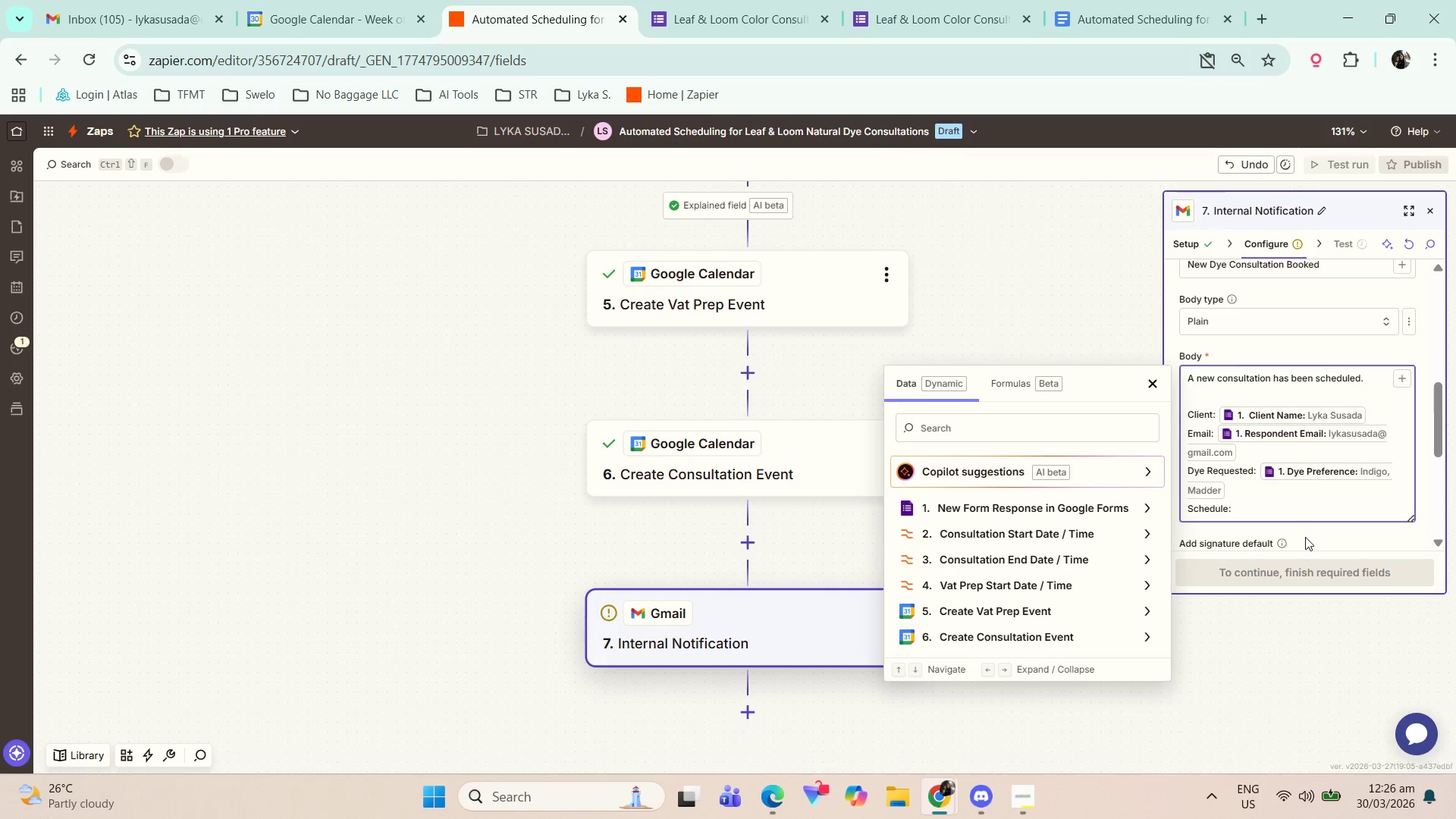 
key(Space)
 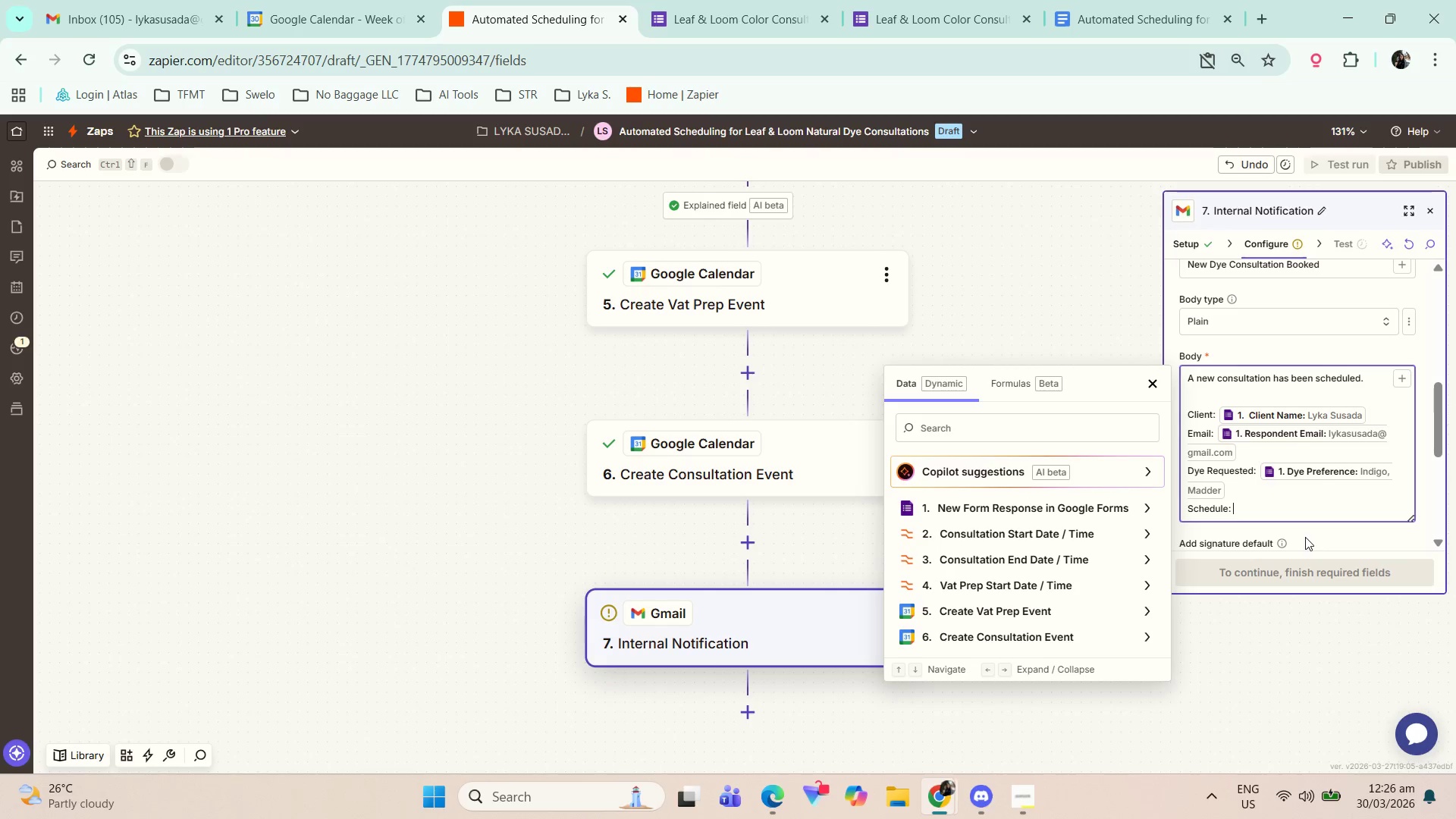 
key(Slash)
 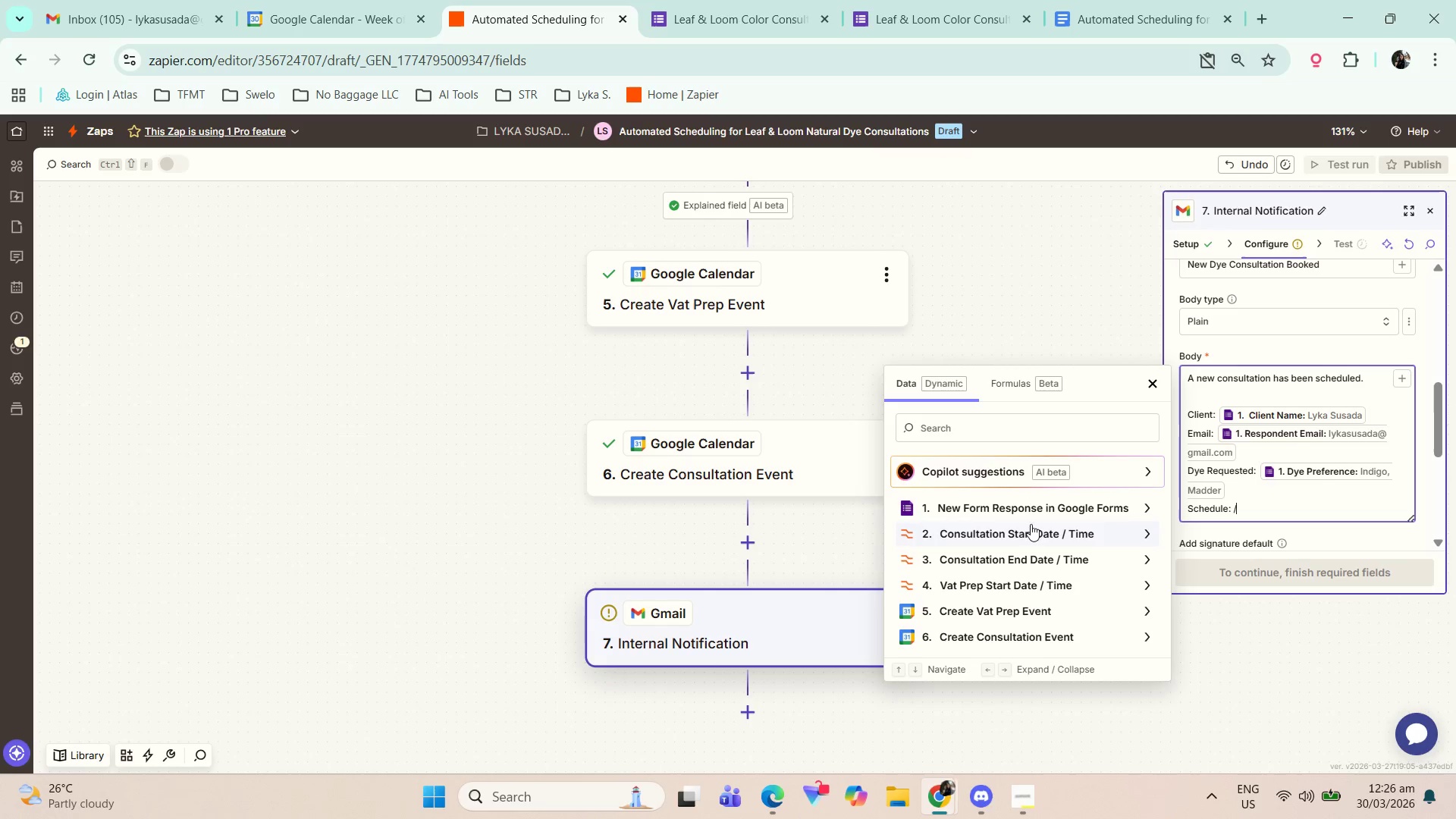 
left_click([1031, 530])
 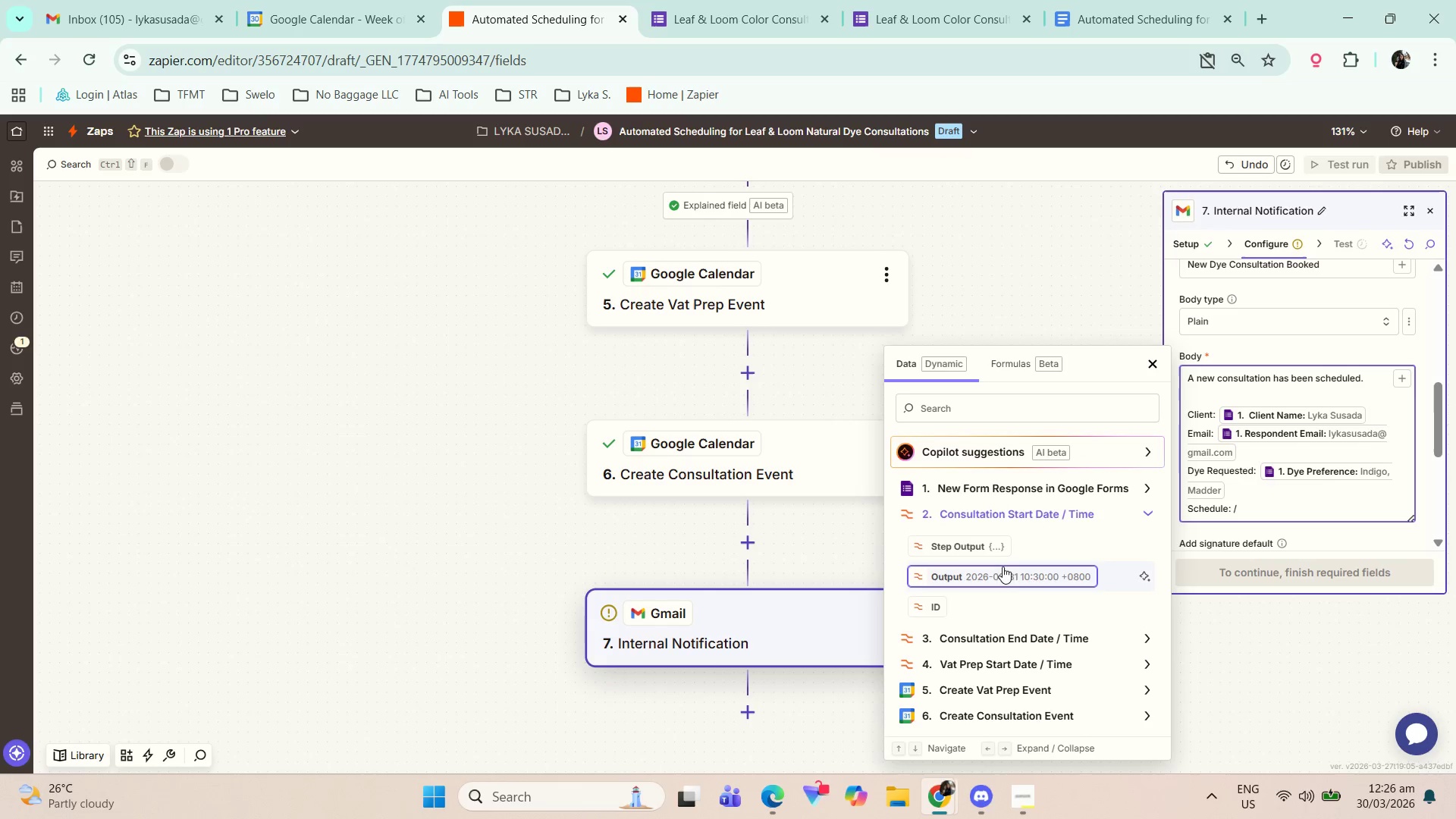 
left_click([1003, 576])
 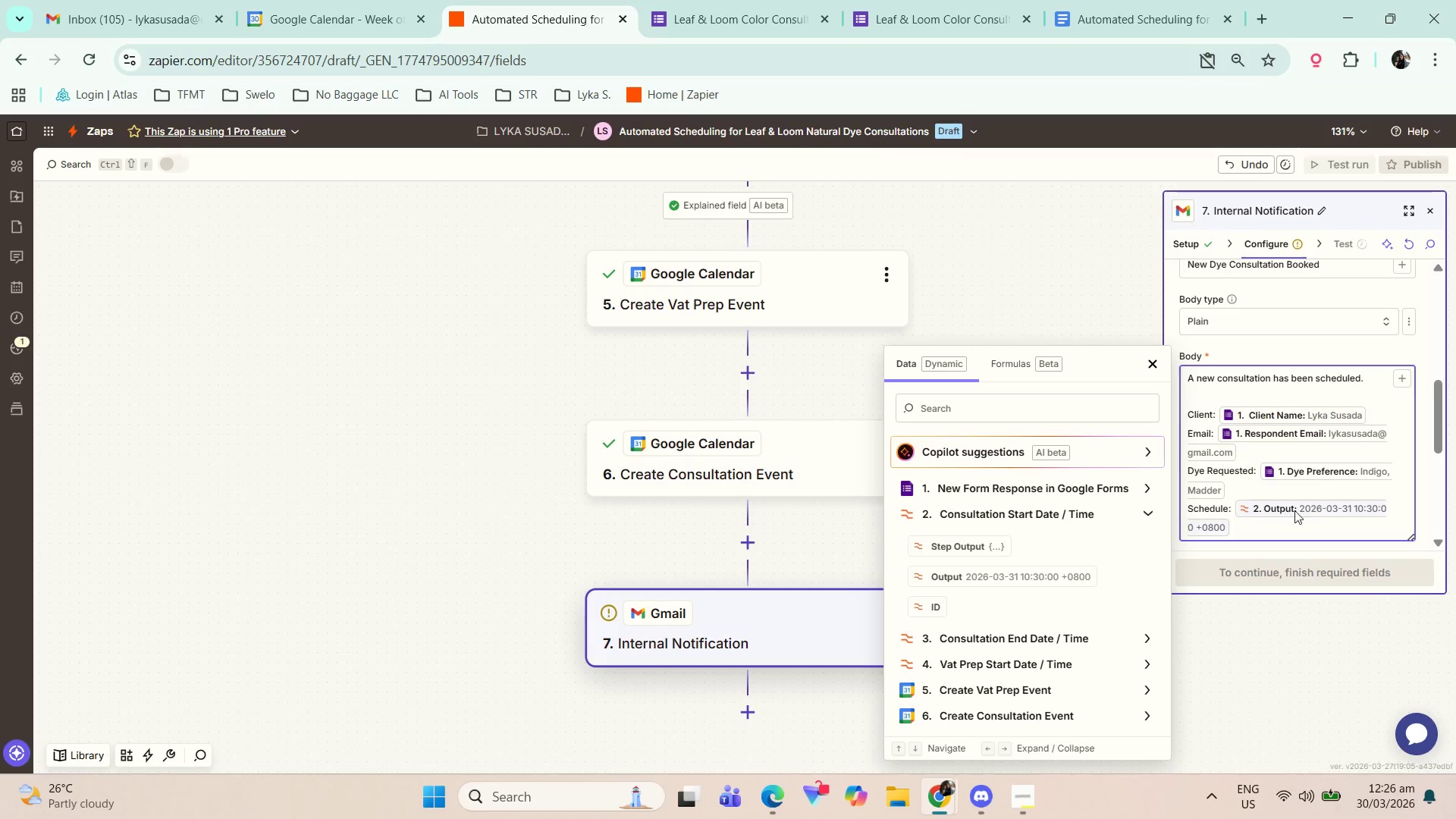 
left_click([1290, 532])
 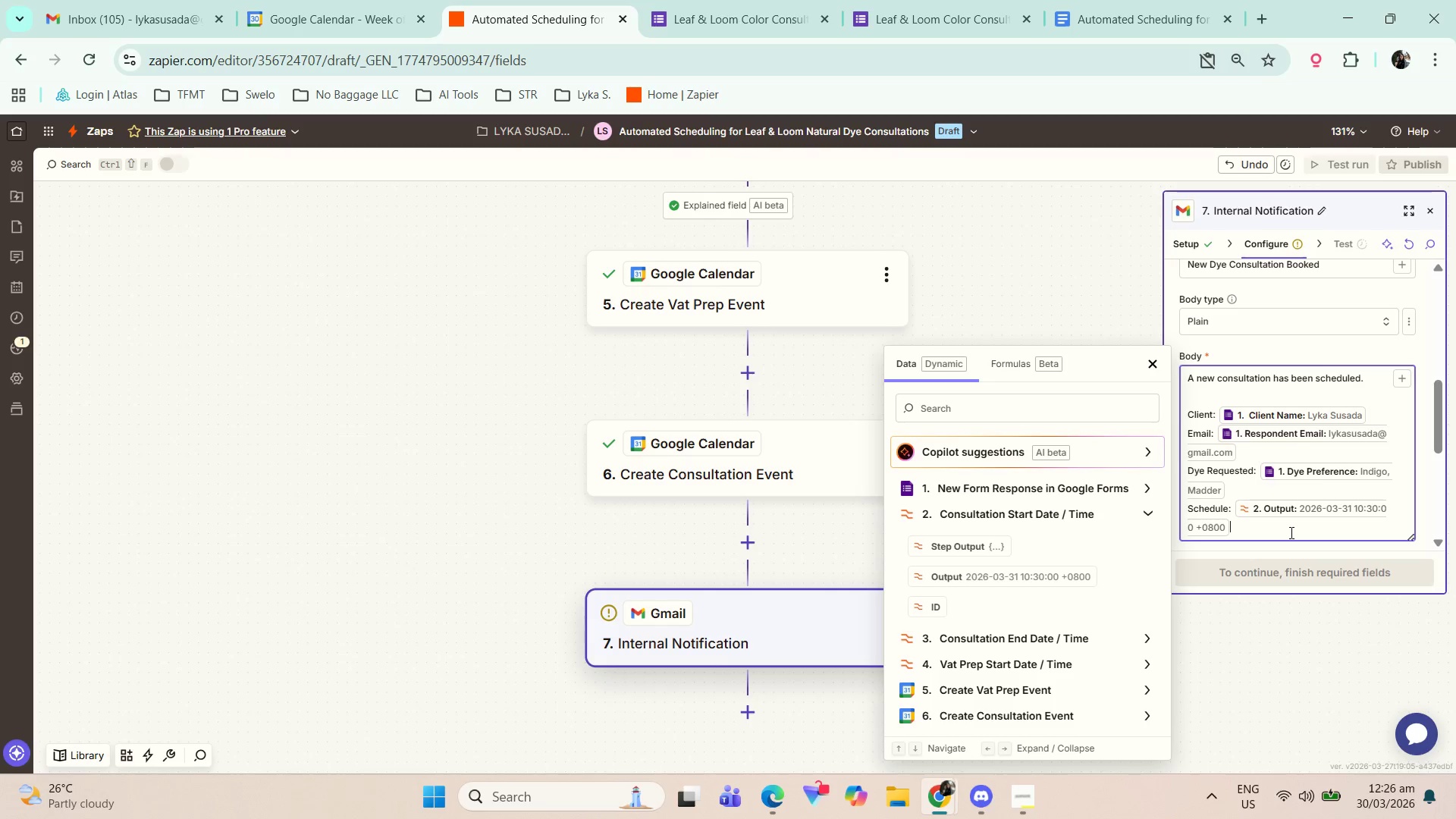 
wait(5.27)
 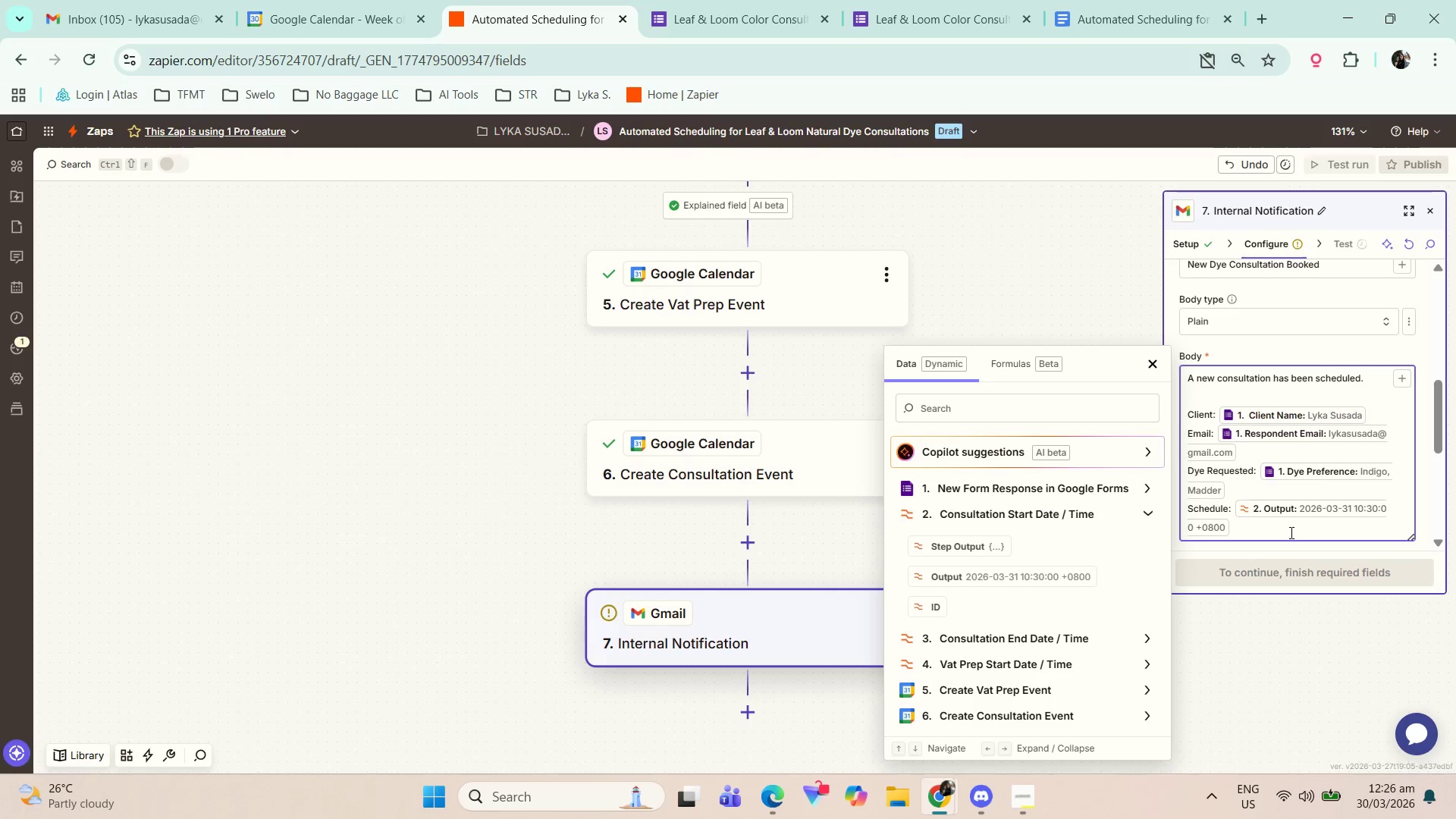 
key(Backspace)
 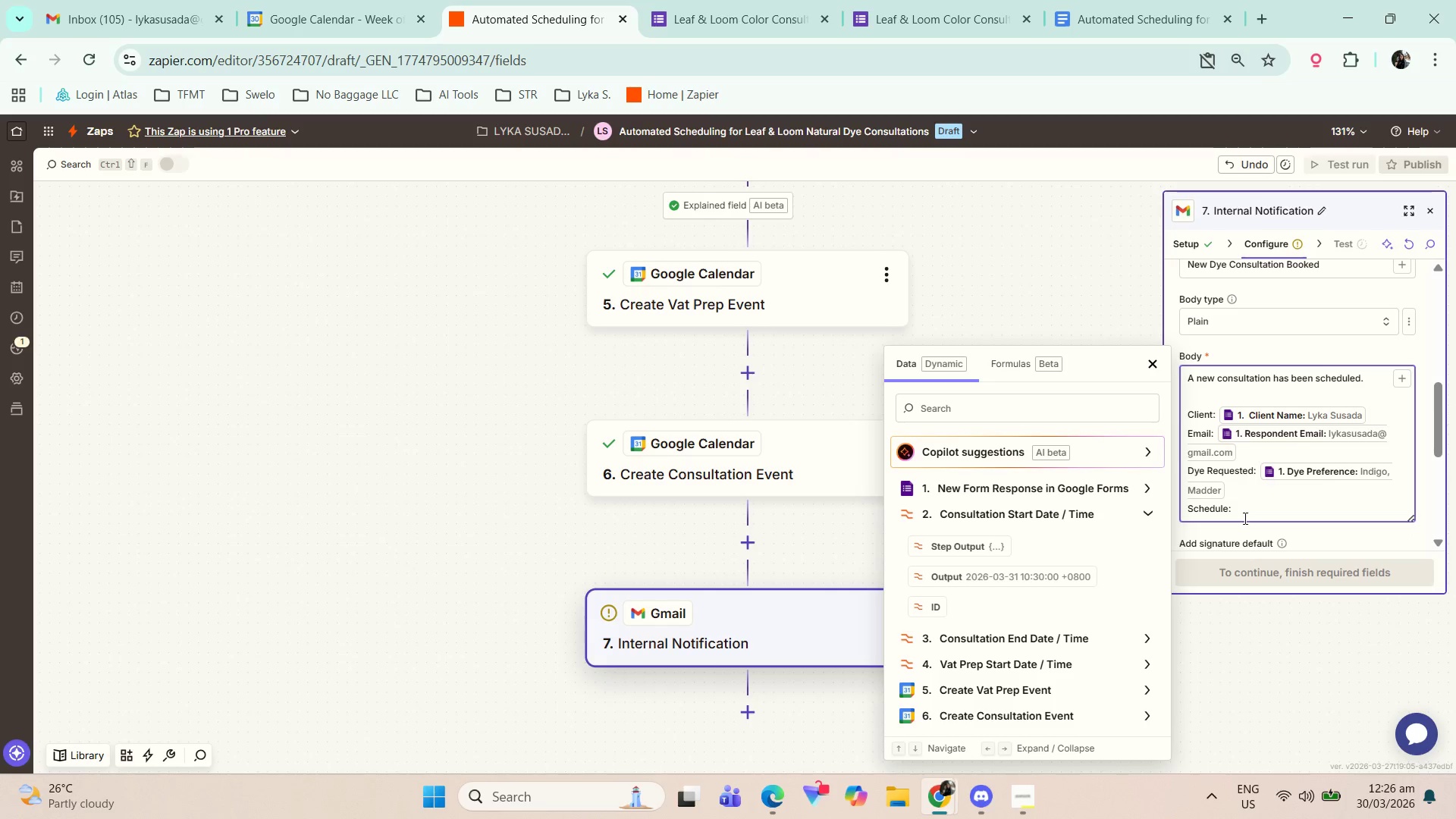 
key(Slash)
 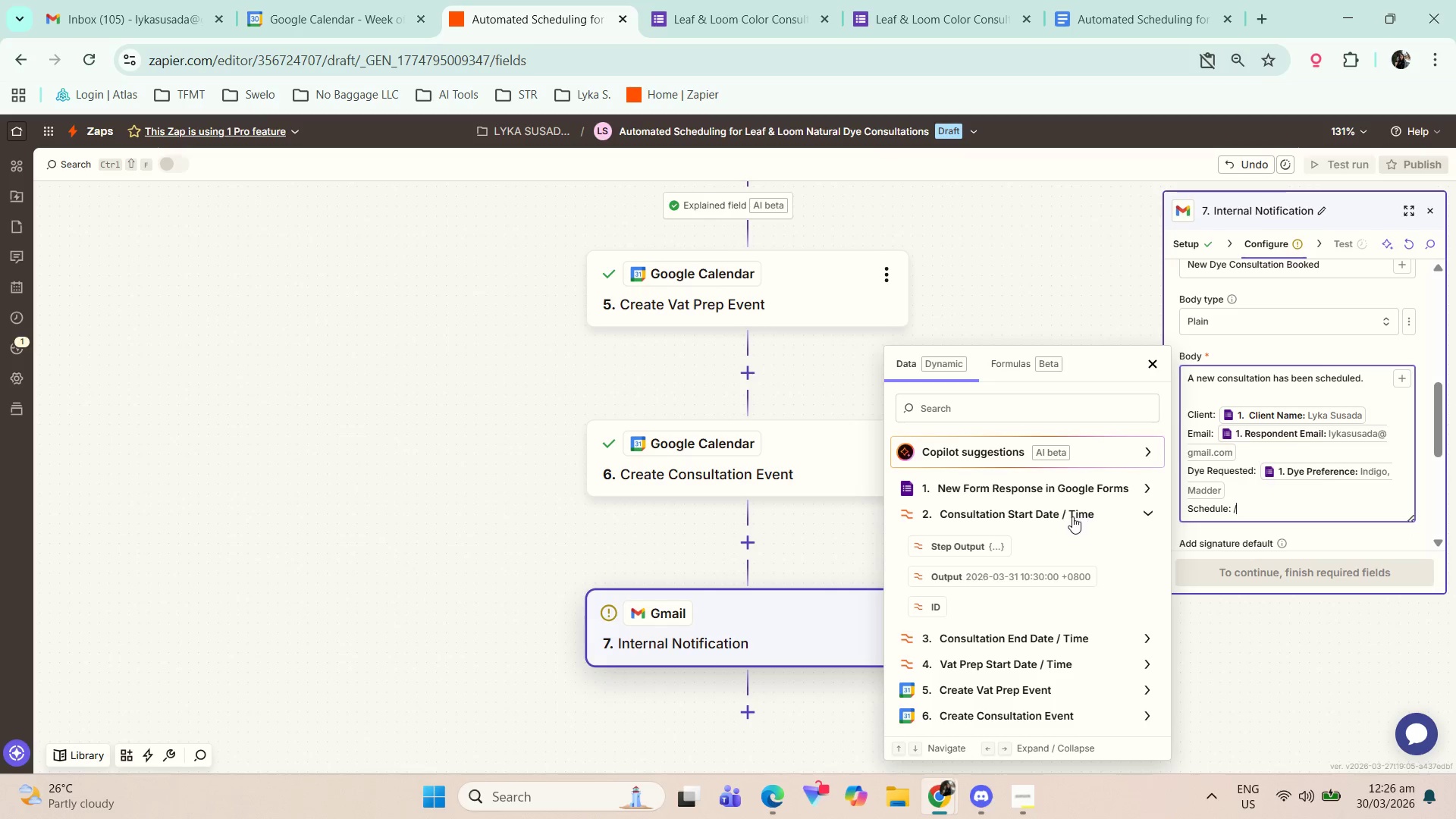 
left_click([1058, 491])
 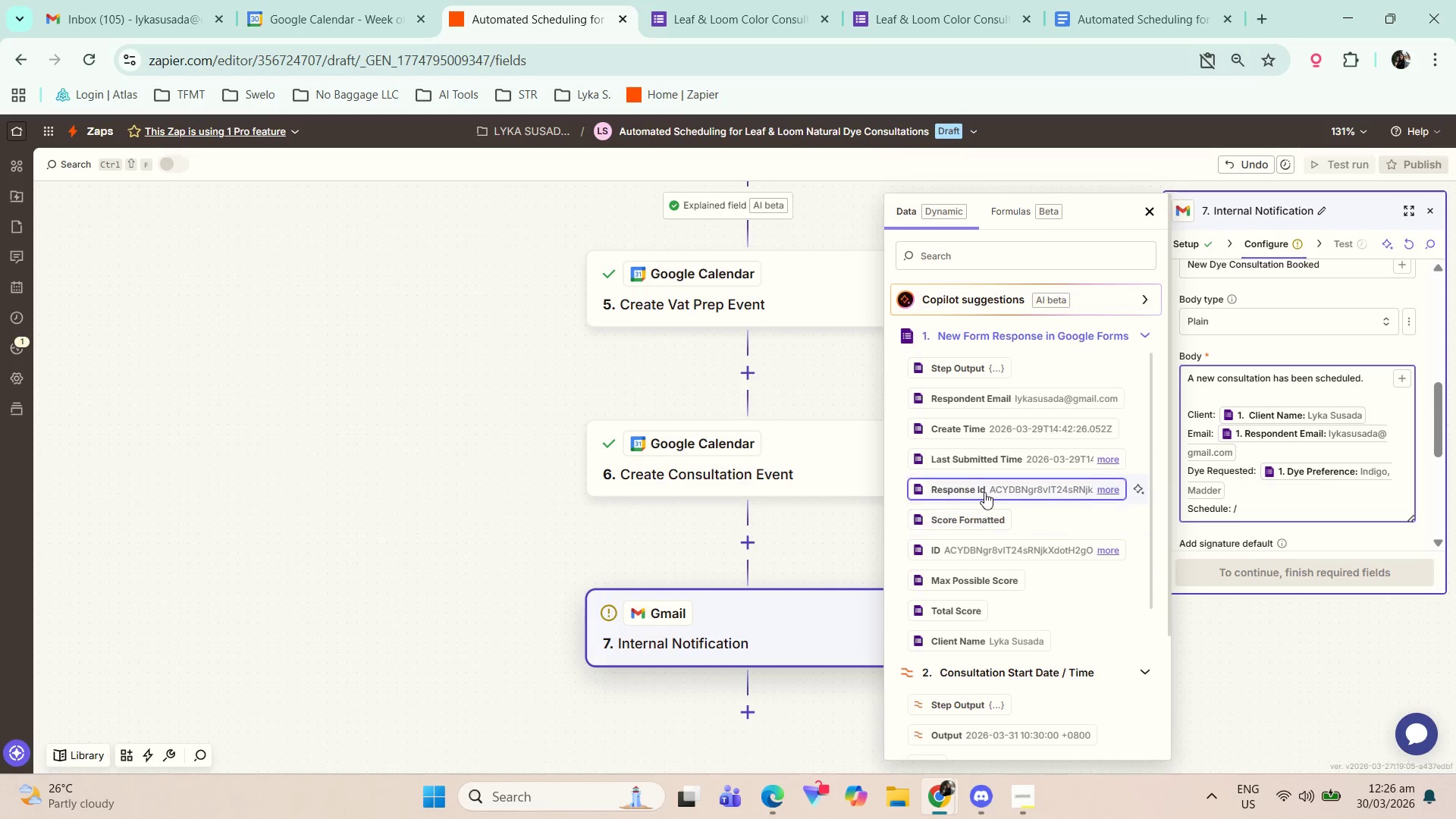 
type(re)
 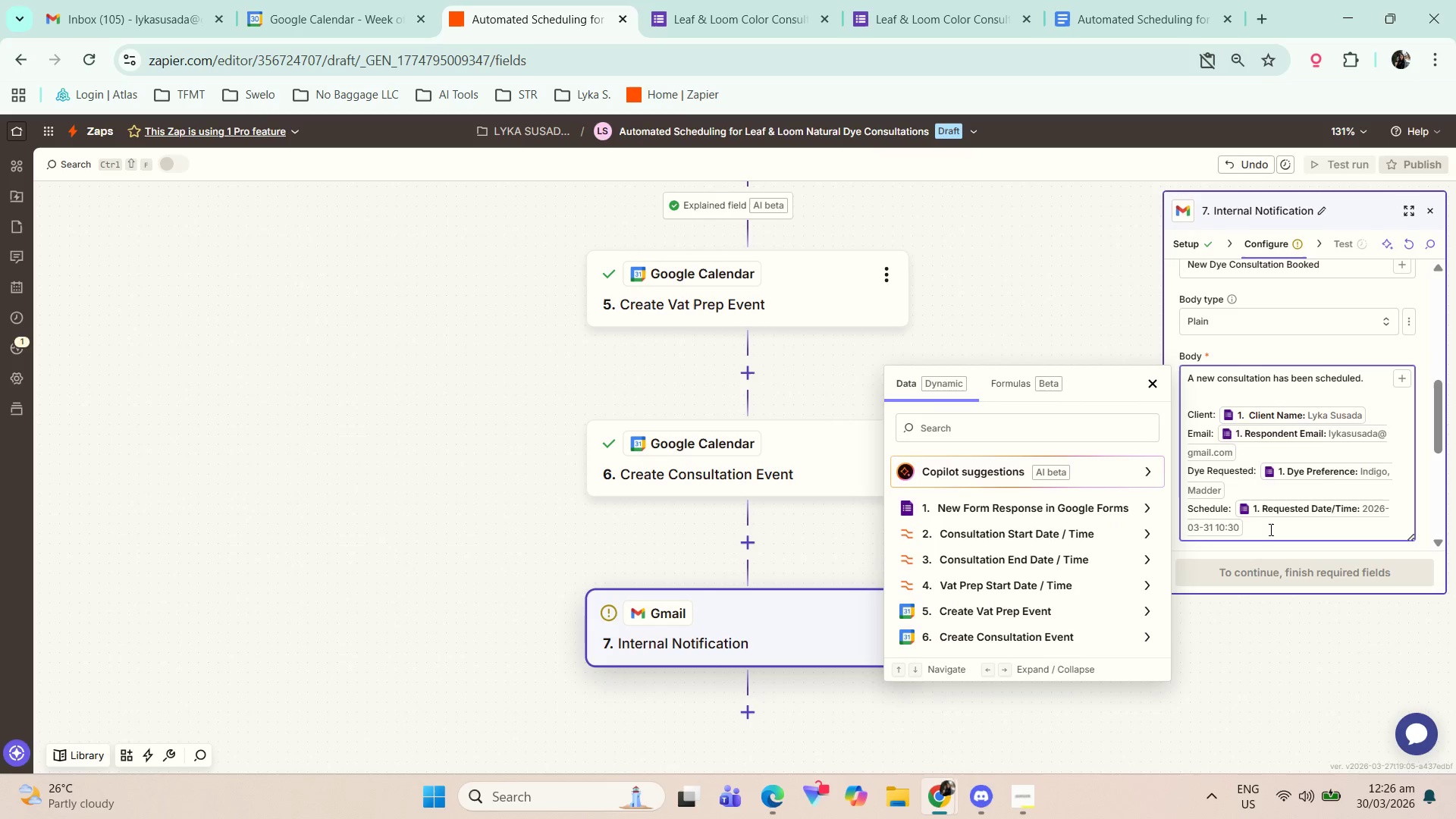 
key(Enter)
 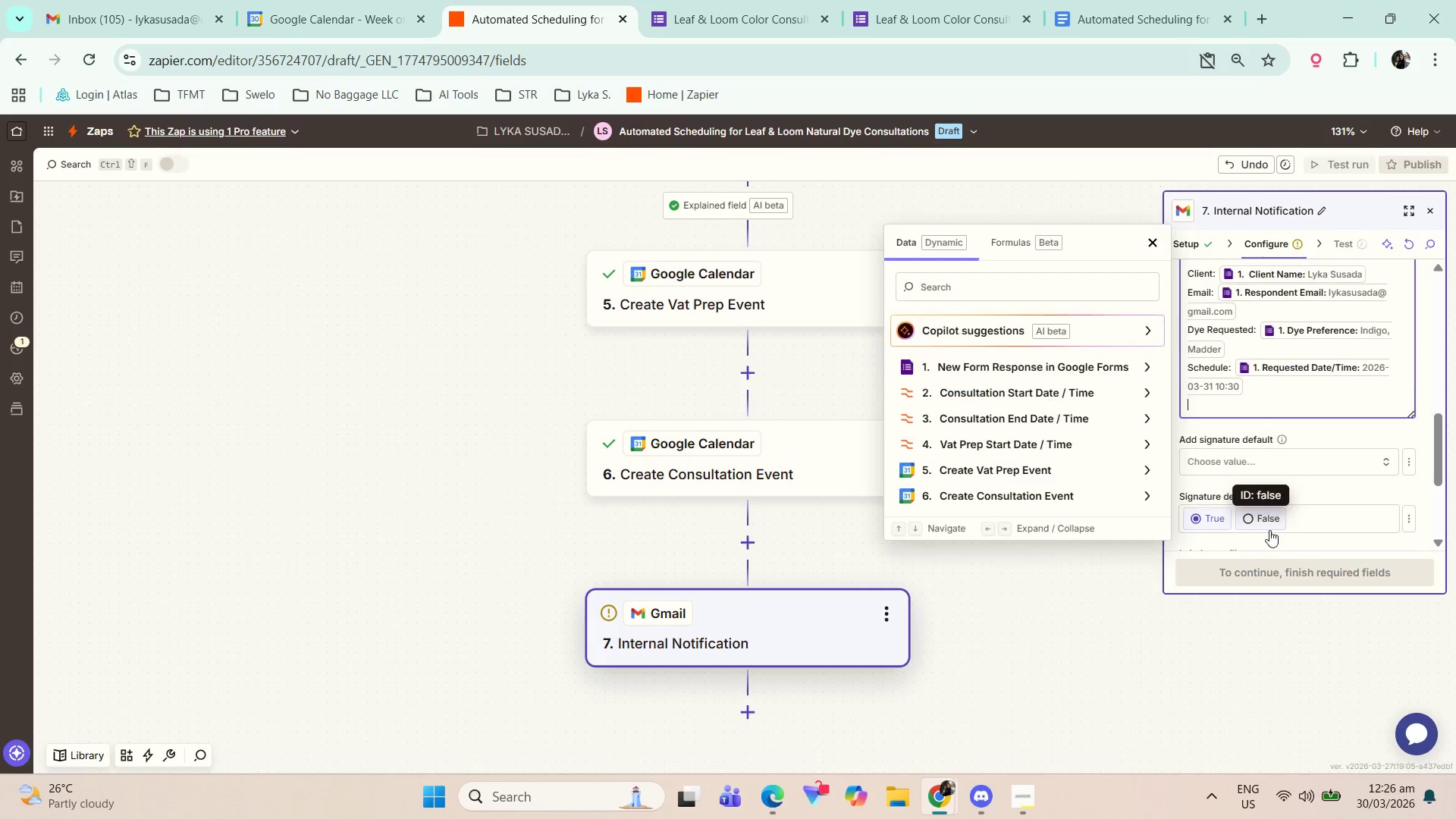 
key(Enter)
 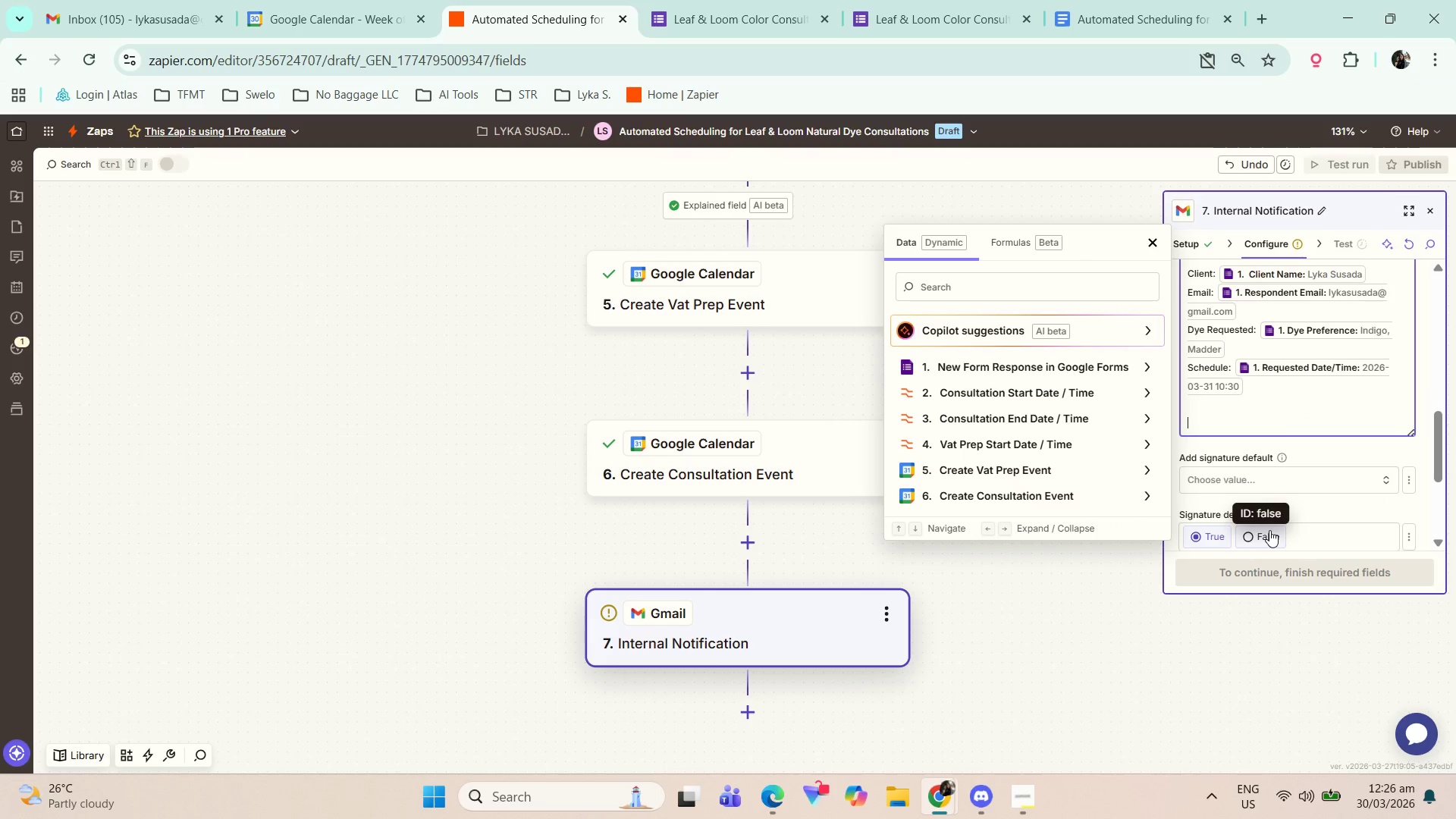 
type(Pe)
key(Backspace)
type(rep time has been successfully scheduled 30 minutes prior.)
 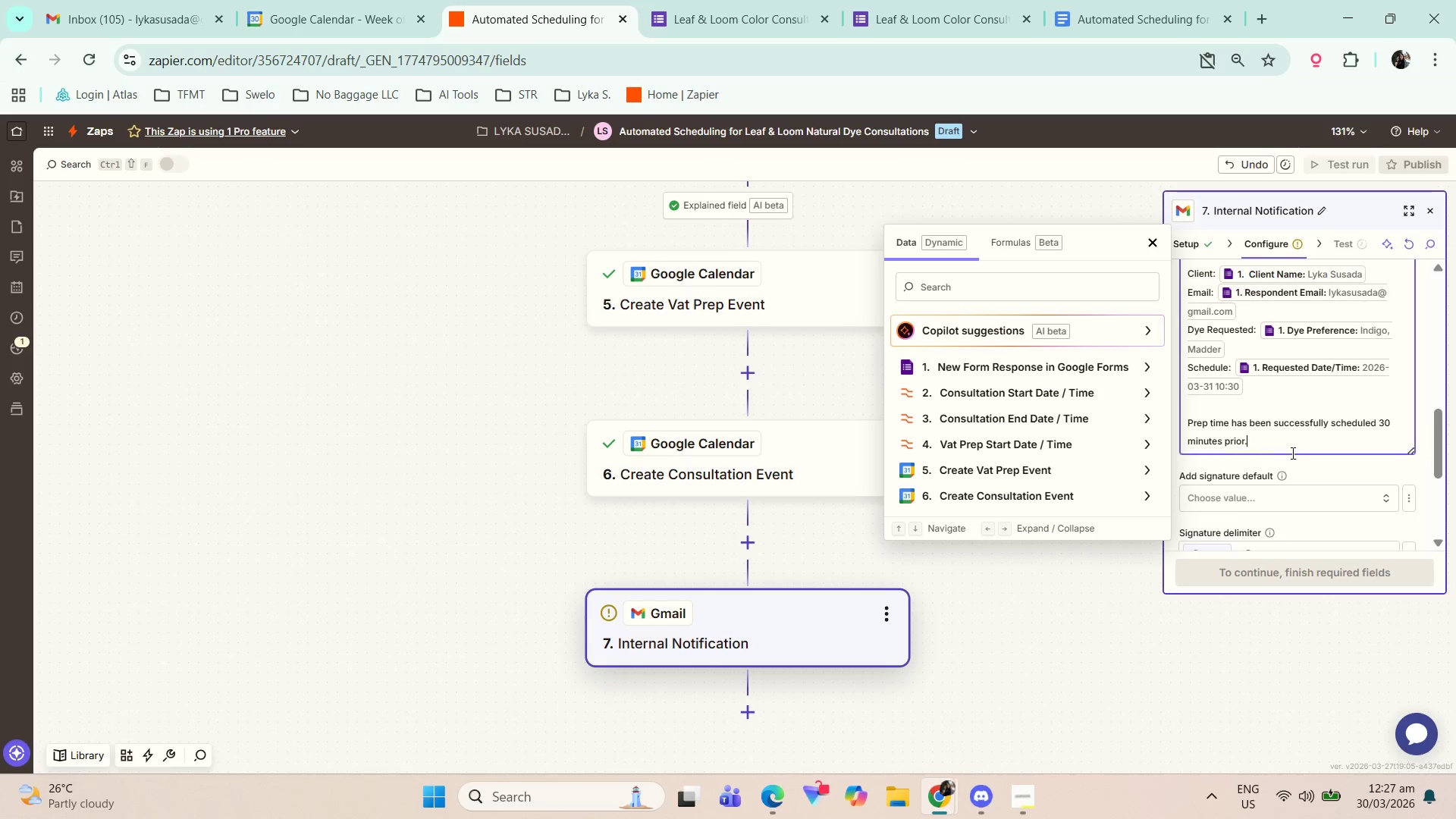 
wait(8.67)
 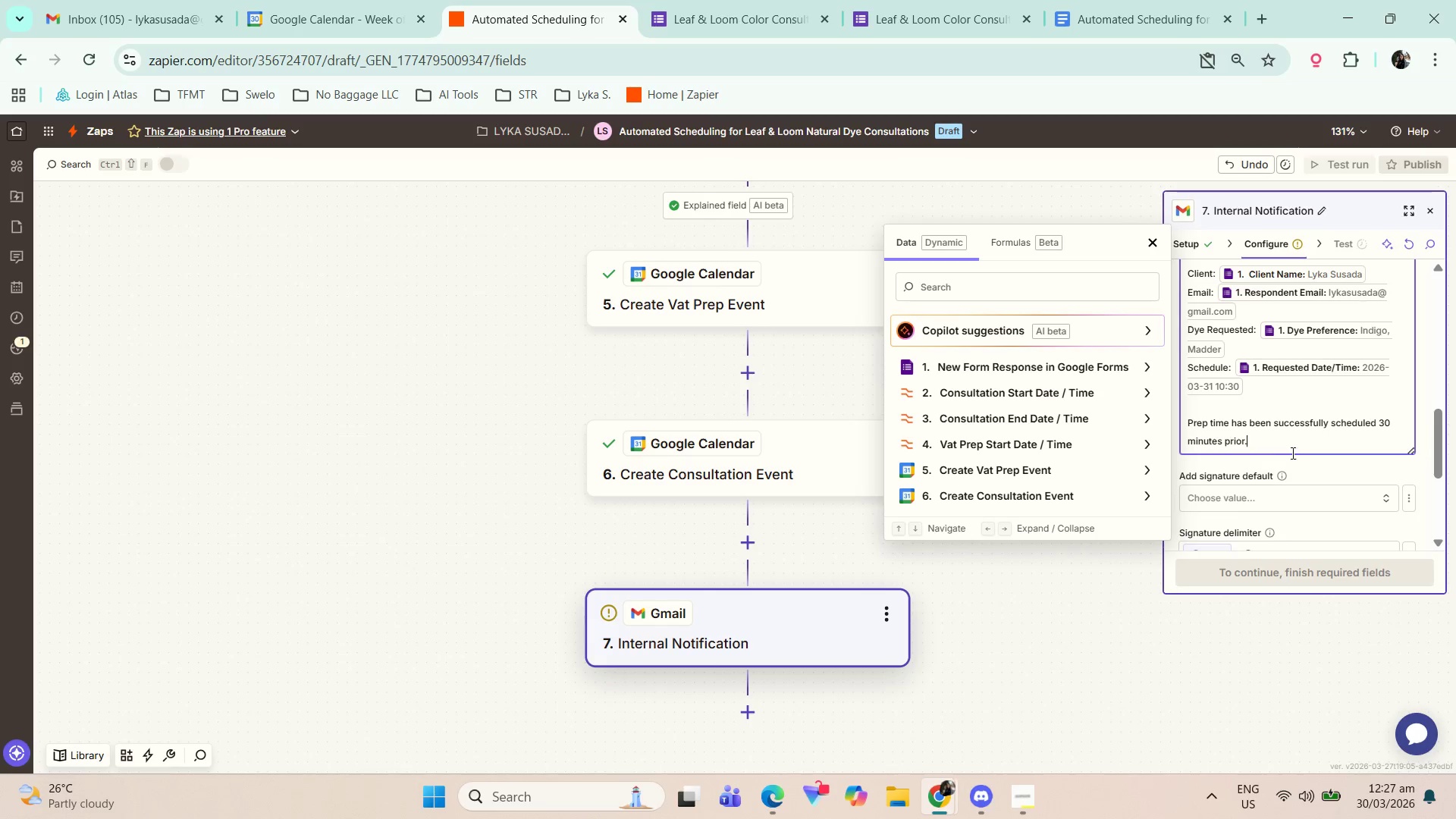 
scroll: coordinate [1298, 475], scroll_direction: down, amount: 5.0
 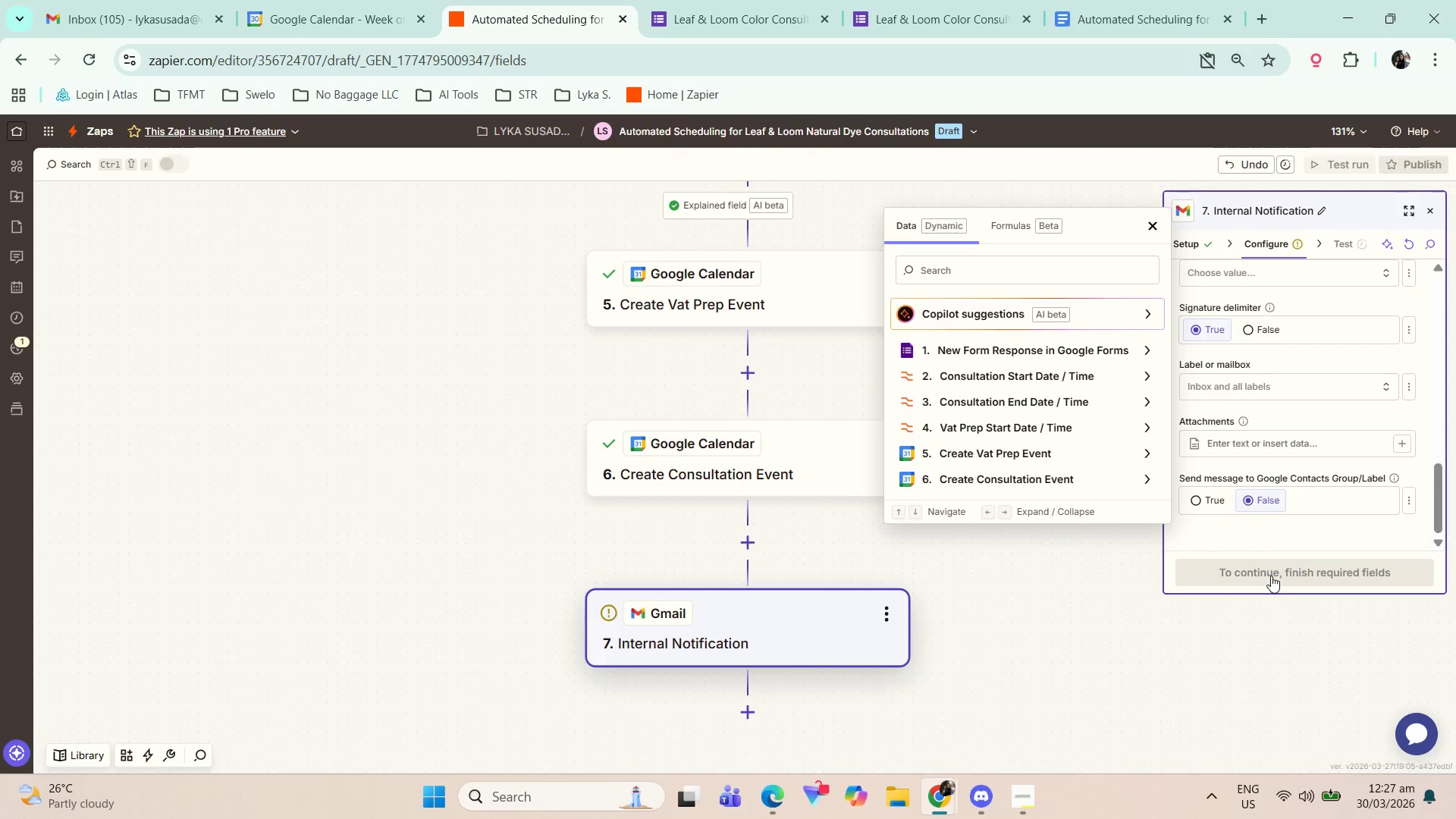 
scroll: coordinate [1273, 466], scroll_direction: up, amount: 9.0
 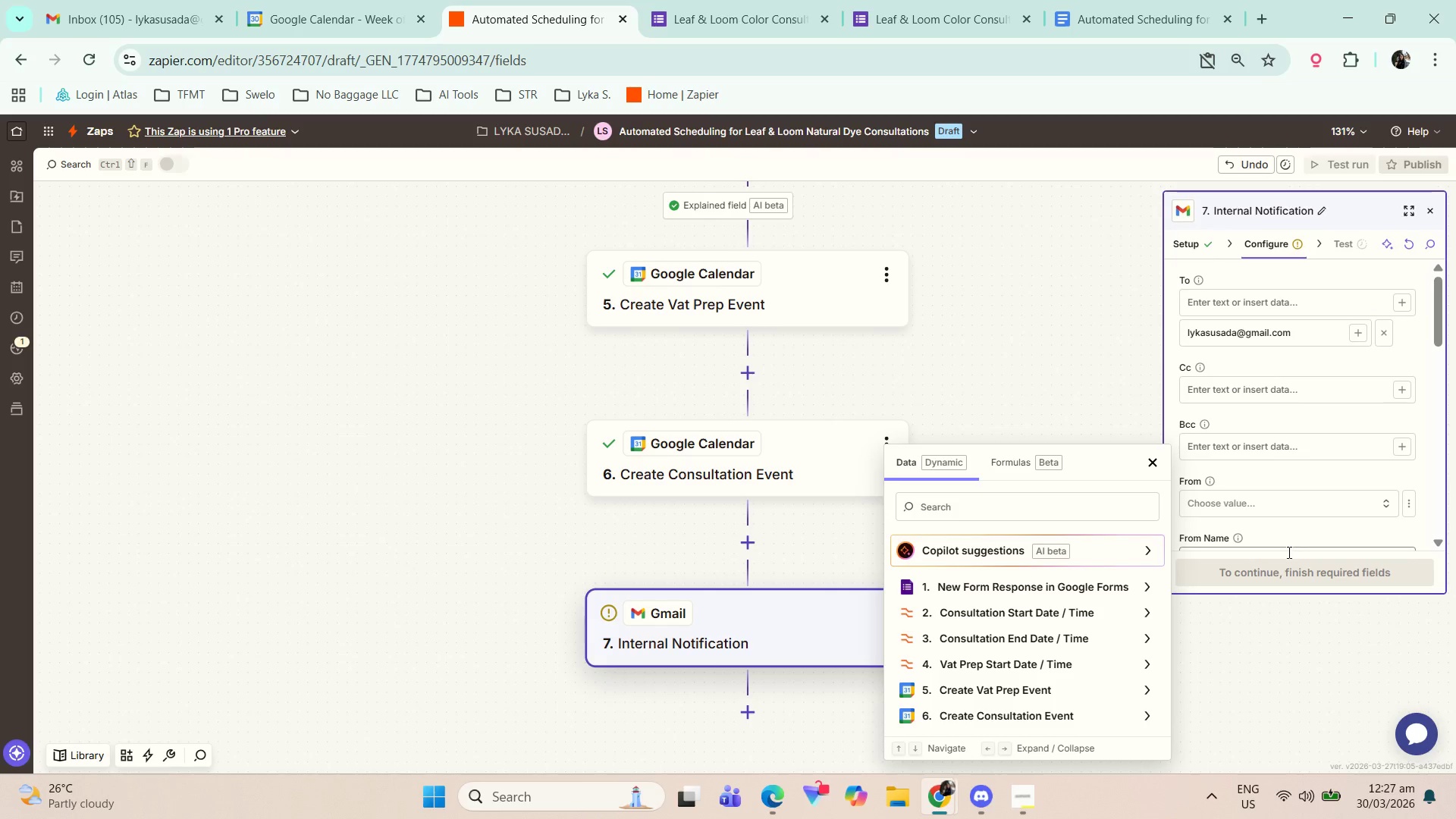 
left_click([1326, 526])
 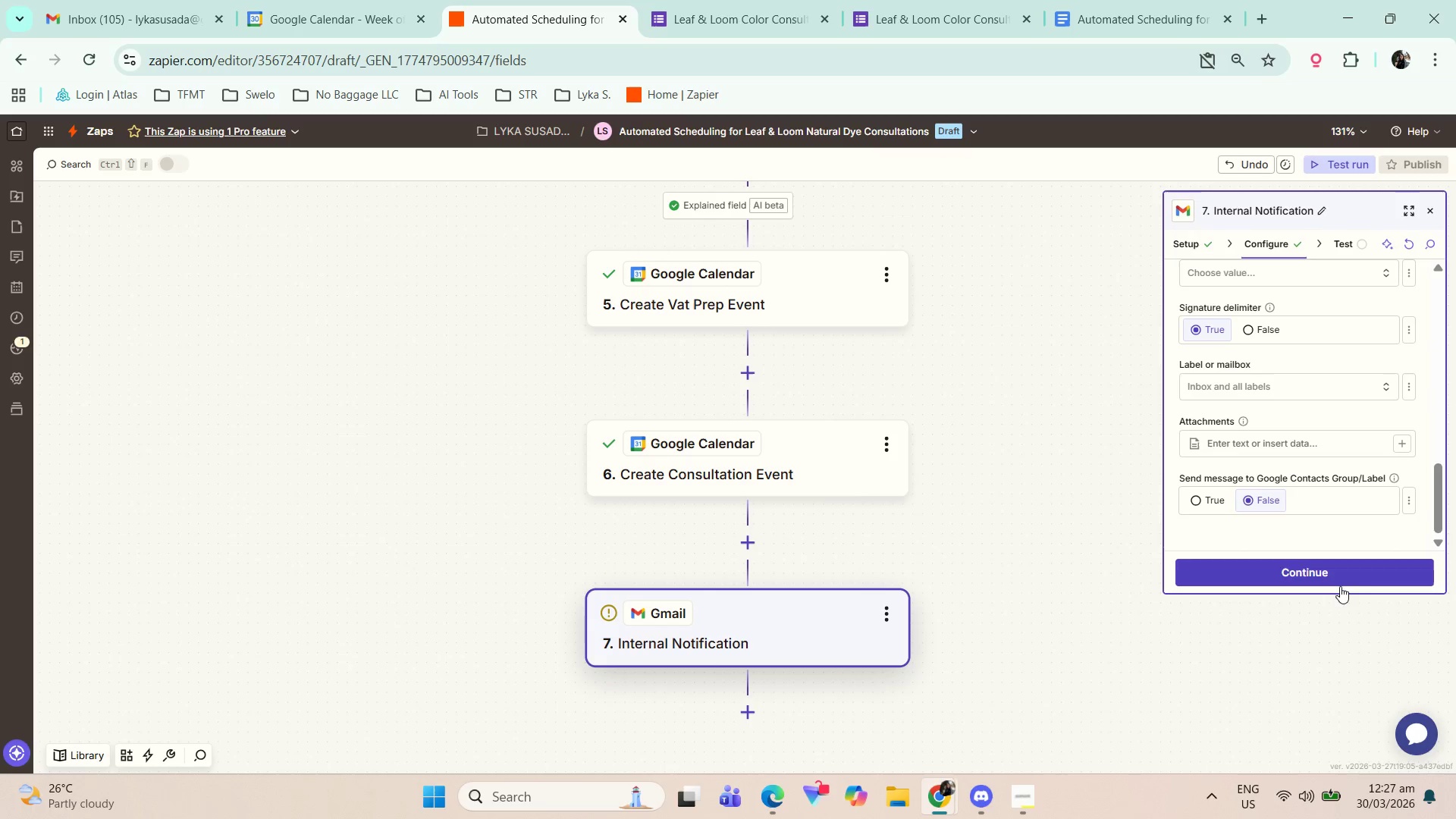 
scroll: coordinate [1312, 554], scroll_direction: down, amount: 15.0
 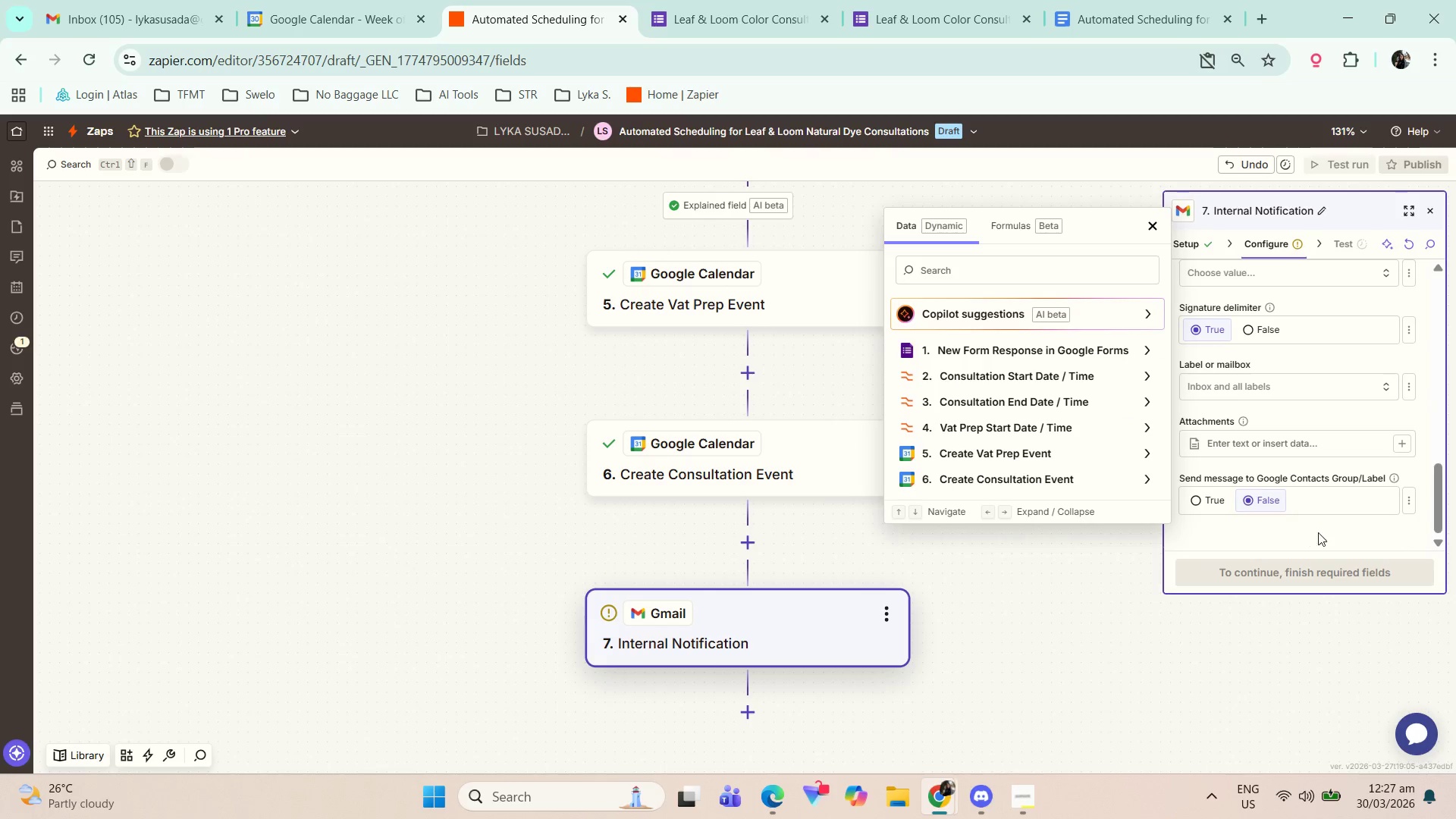 
left_click([1322, 583])
 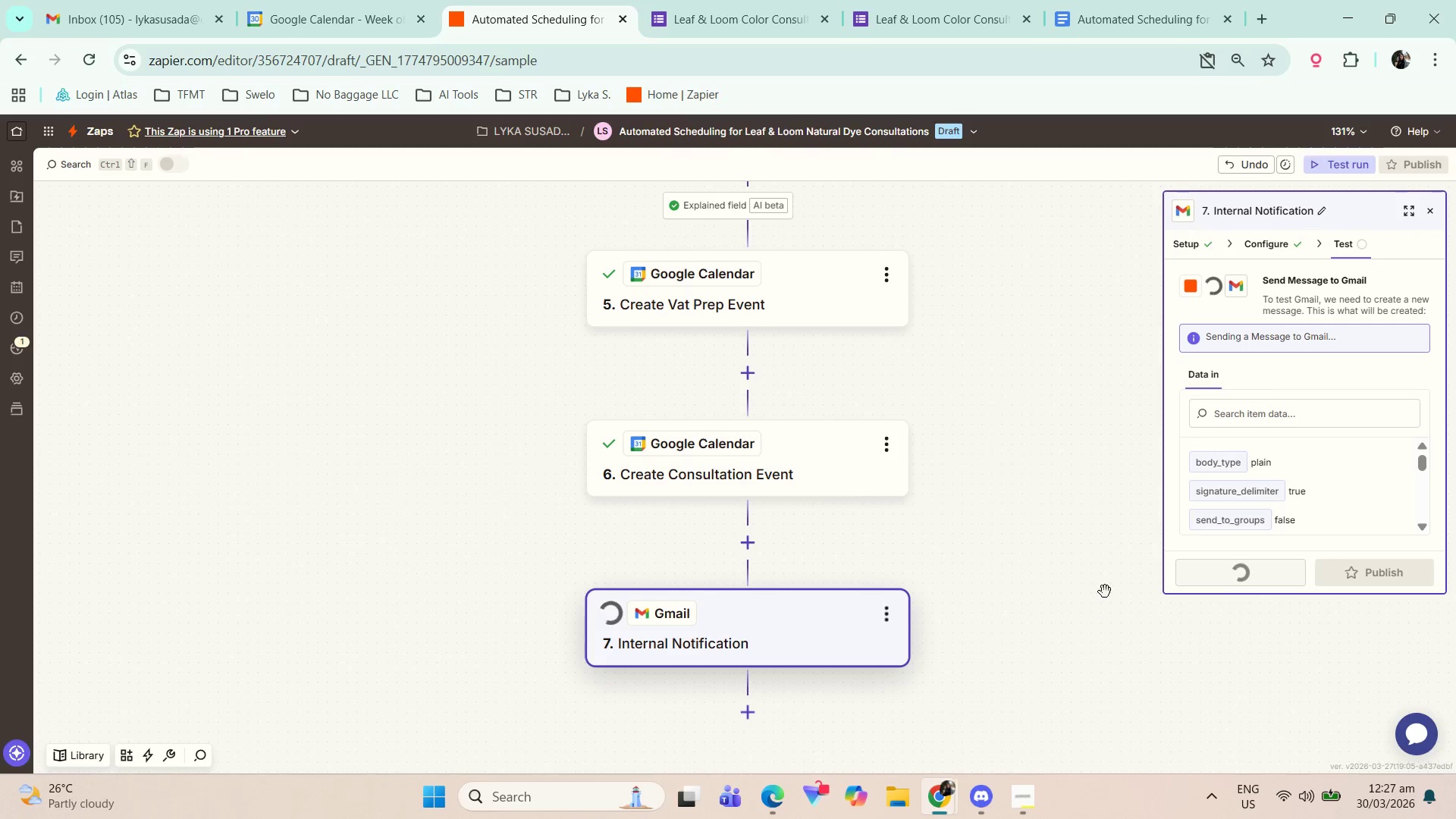 
wait(10.19)
 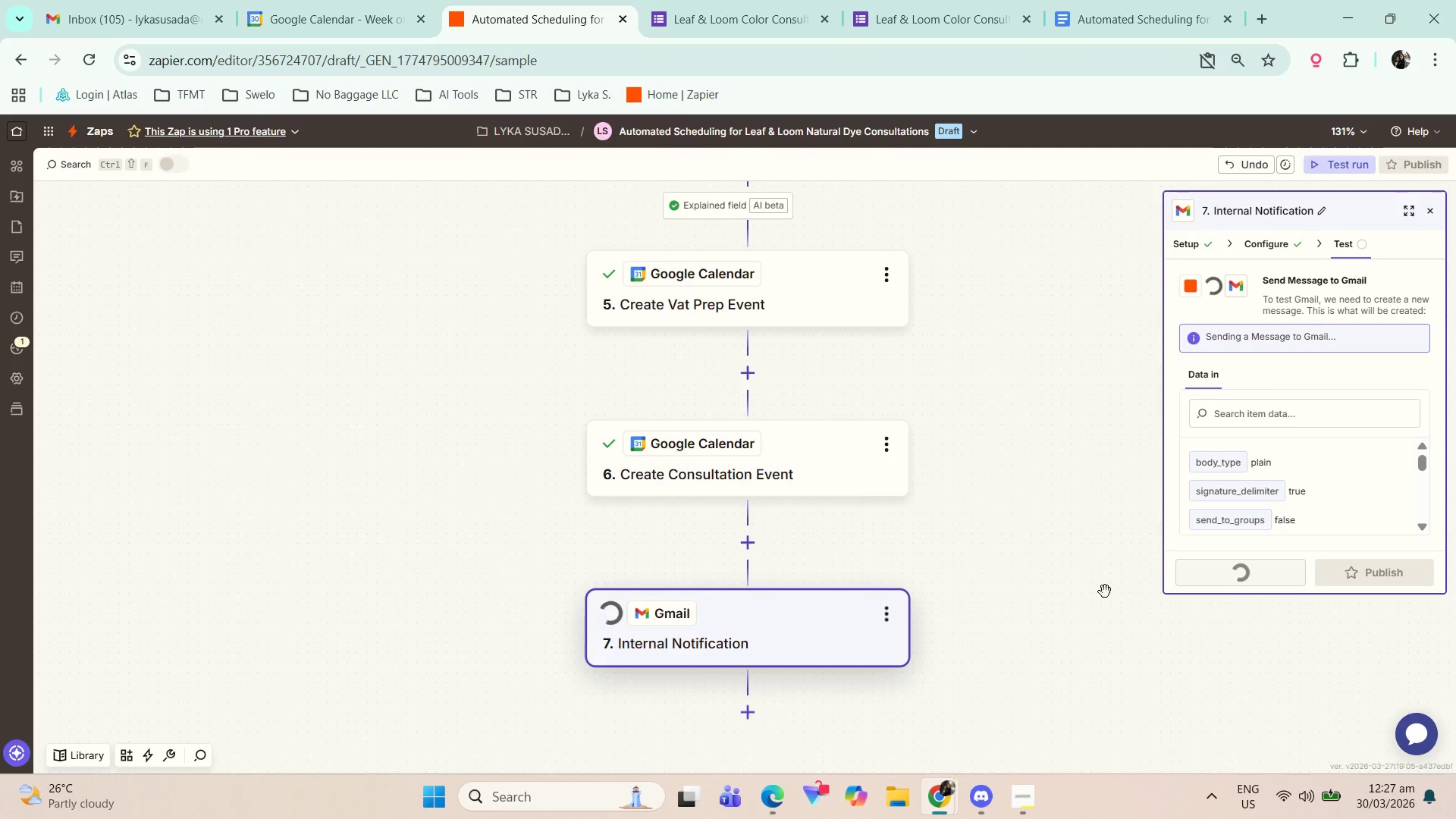 
left_click([144, 0])
 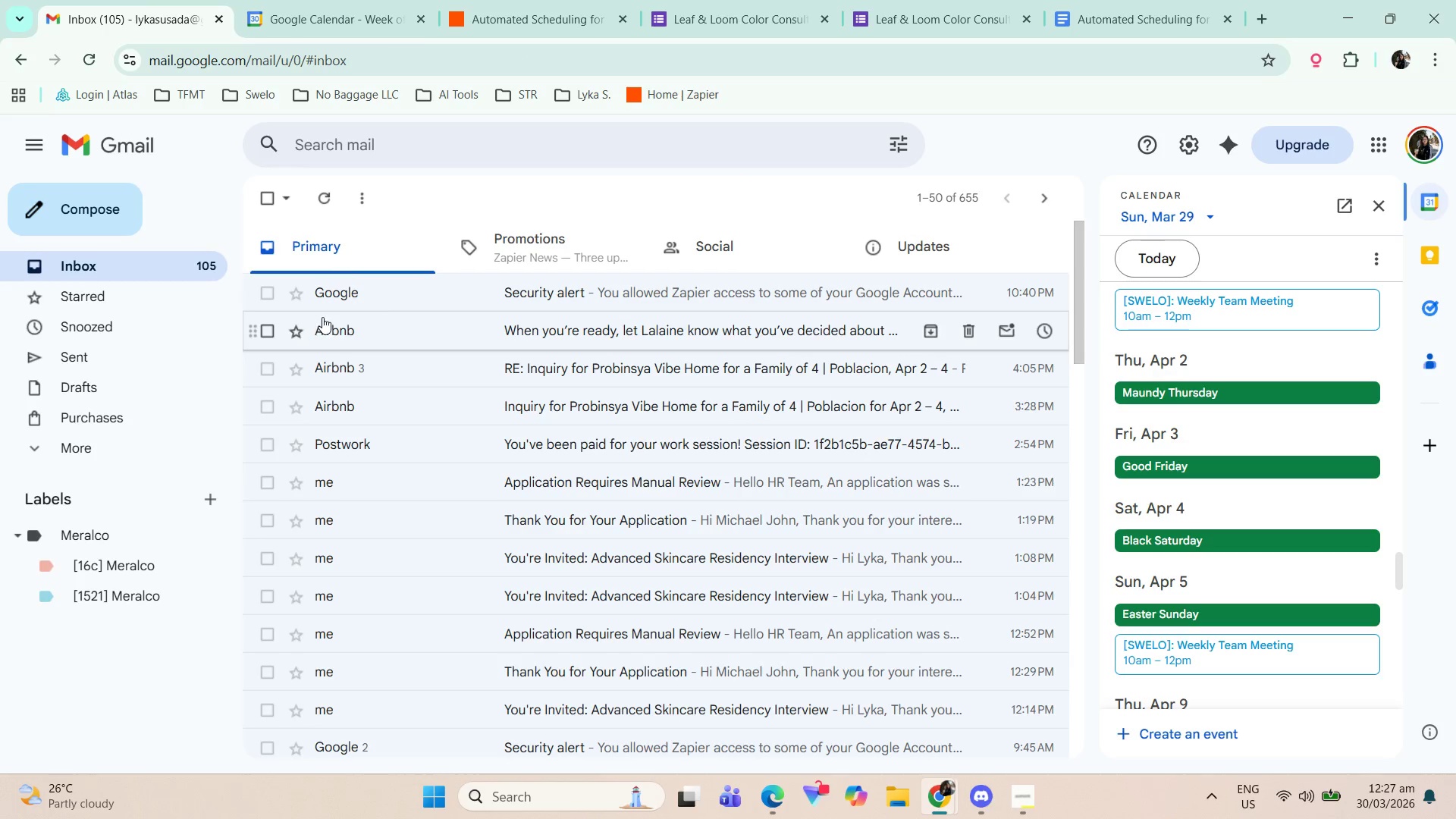 
left_click([180, 266])
 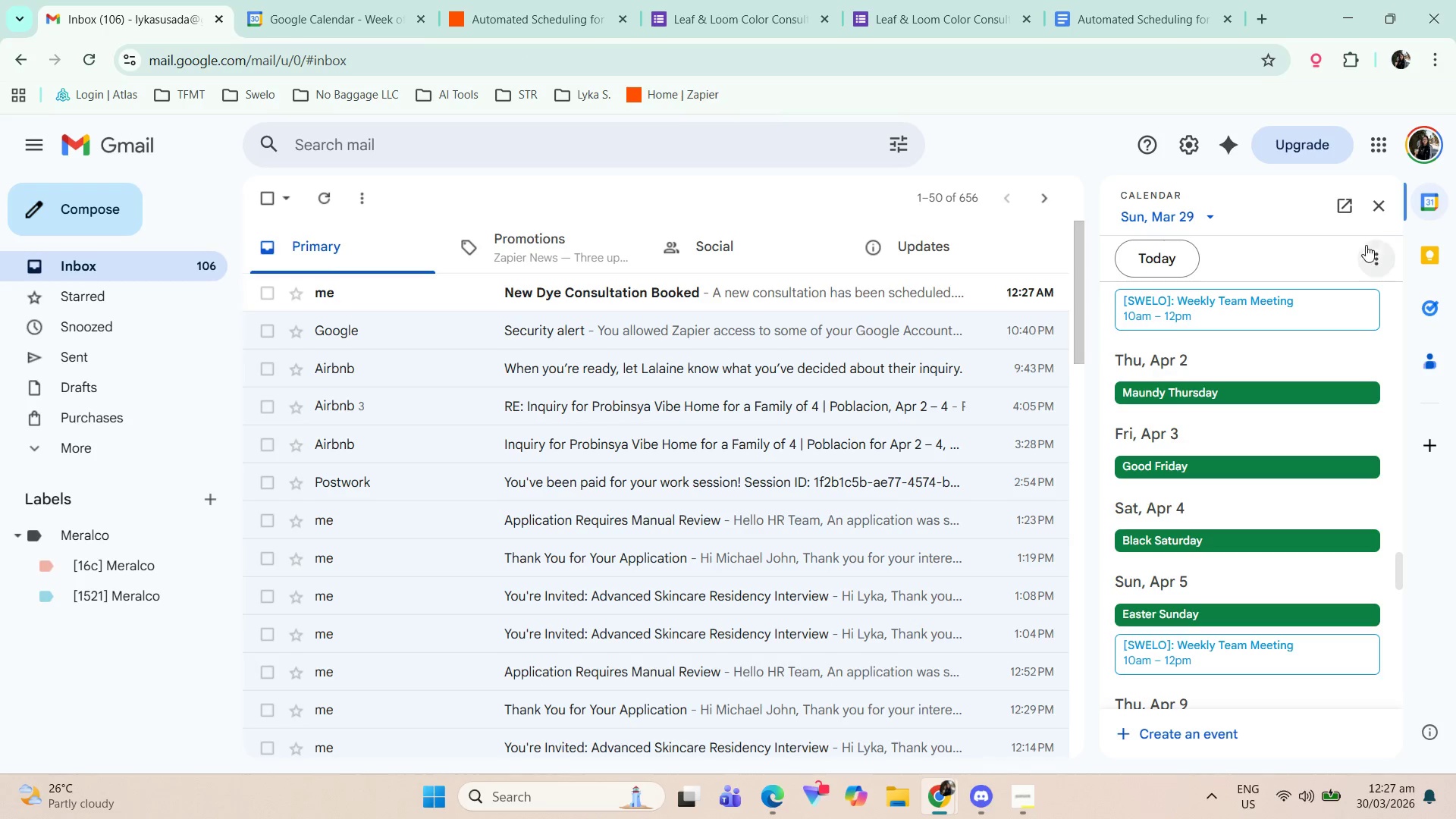 
scroll: coordinate [340, 310], scroll_direction: up, amount: 1.0
 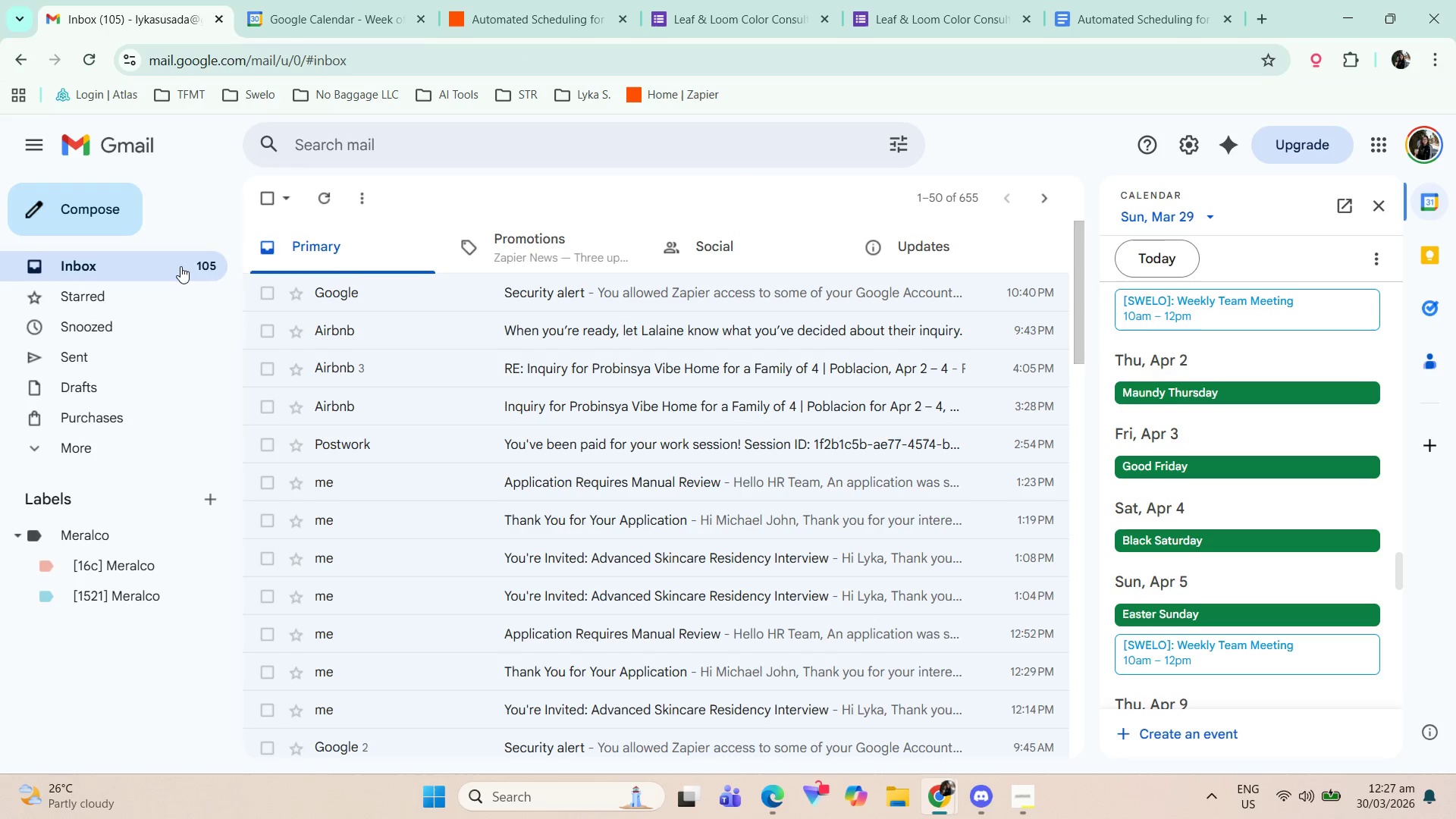 
left_click([1385, 202])
 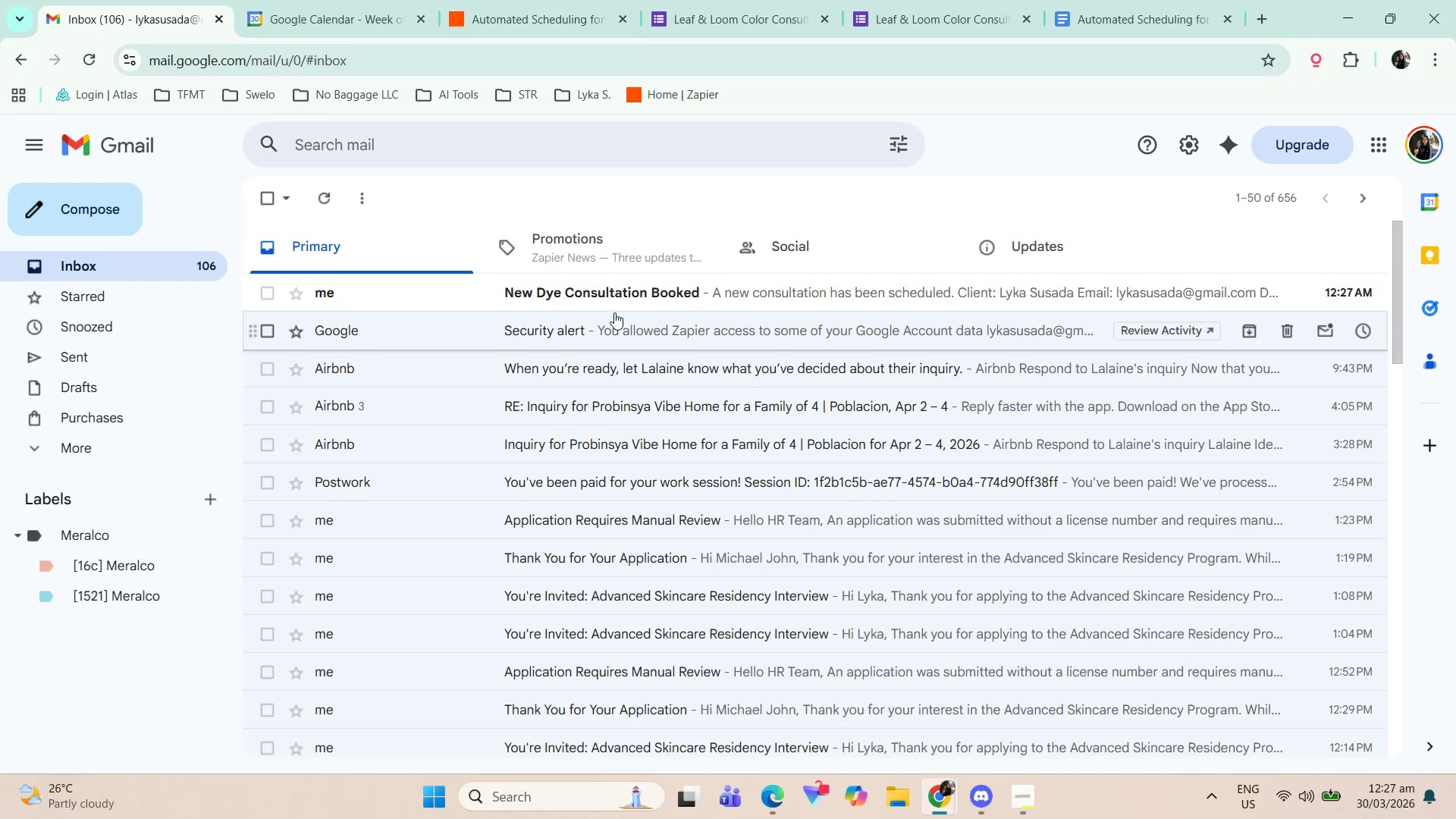 
left_click([618, 295])
 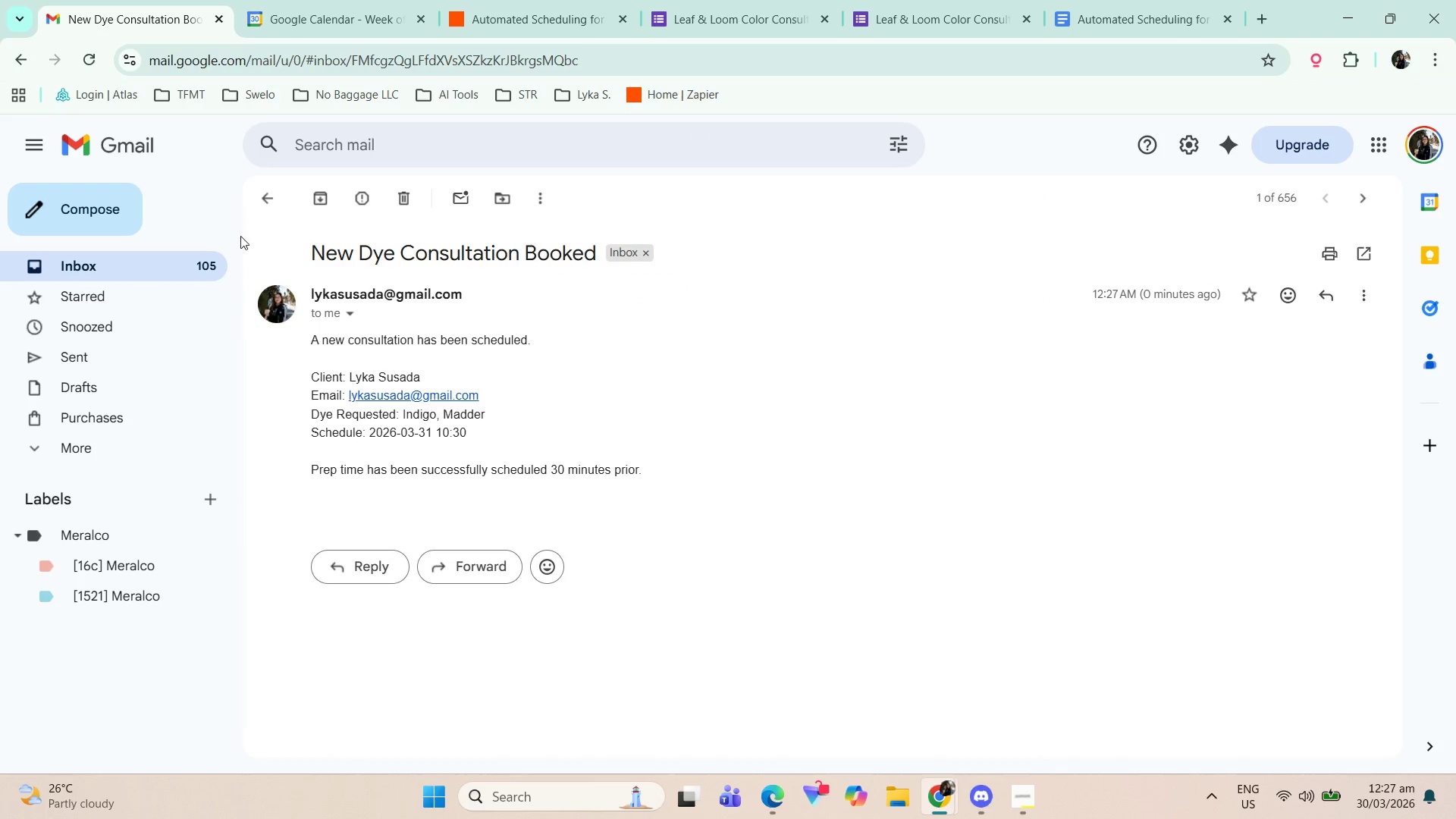 
left_click([252, 196])
 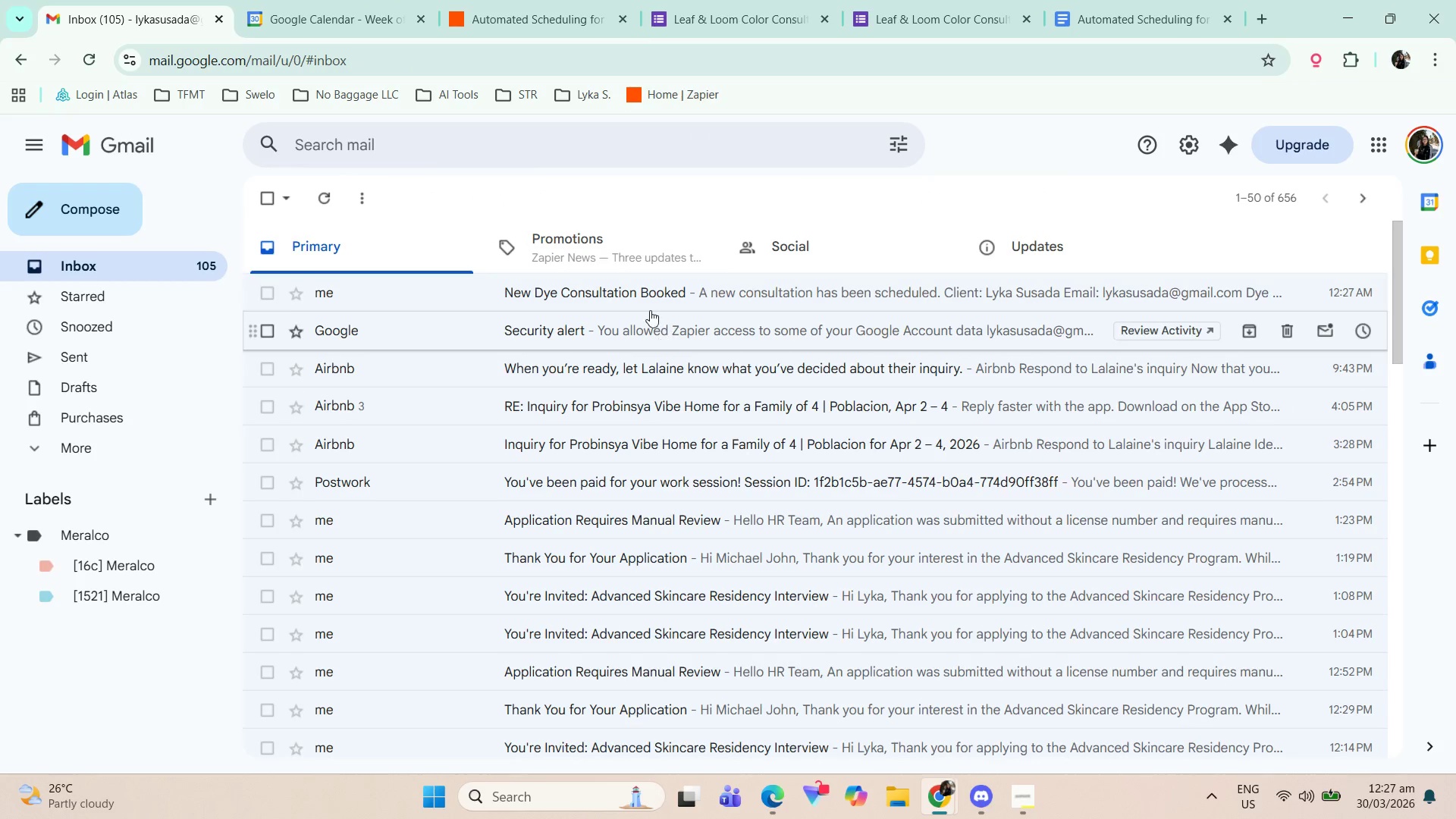 
left_click([653, 305])
 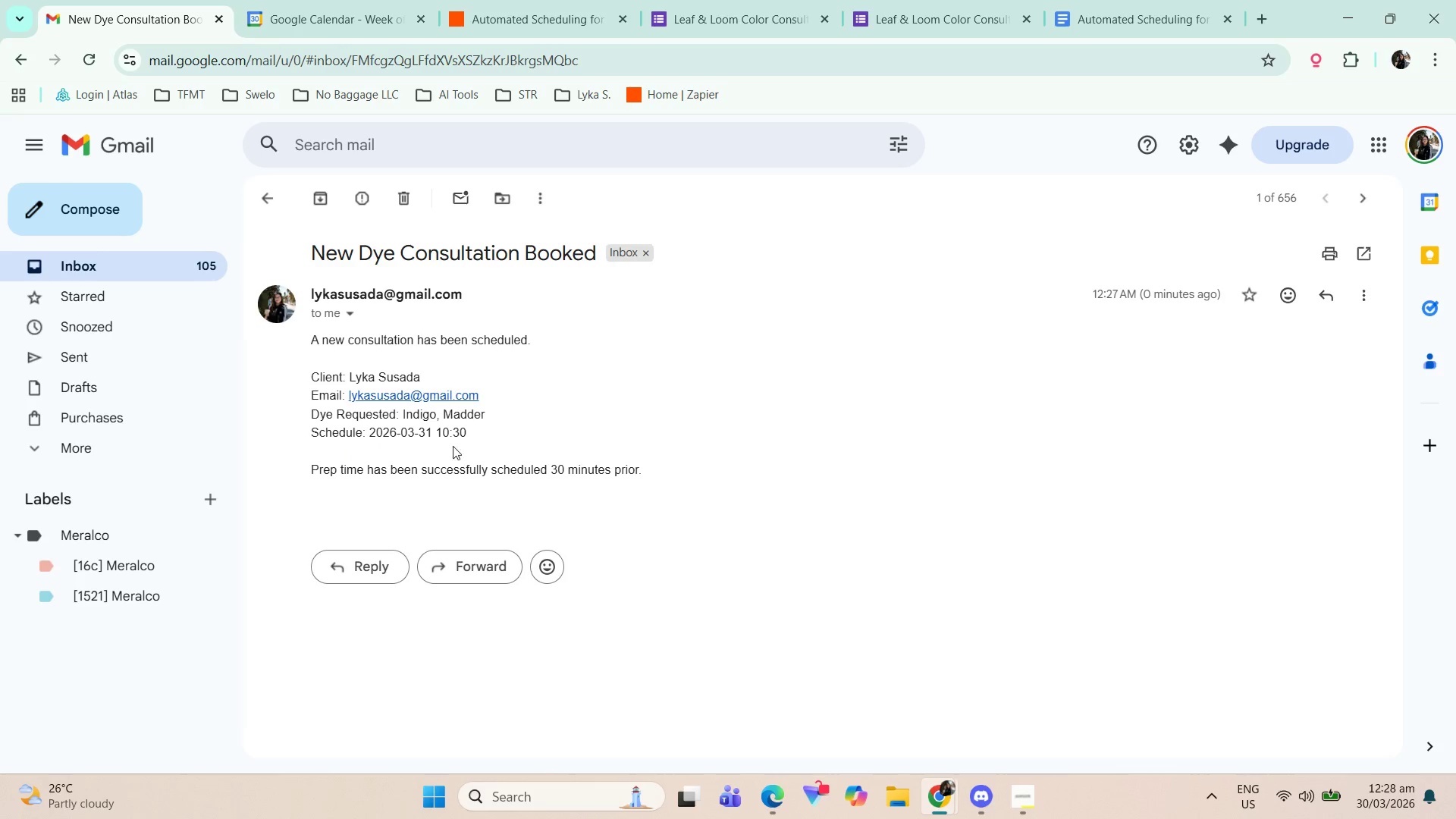 
wait(12.42)
 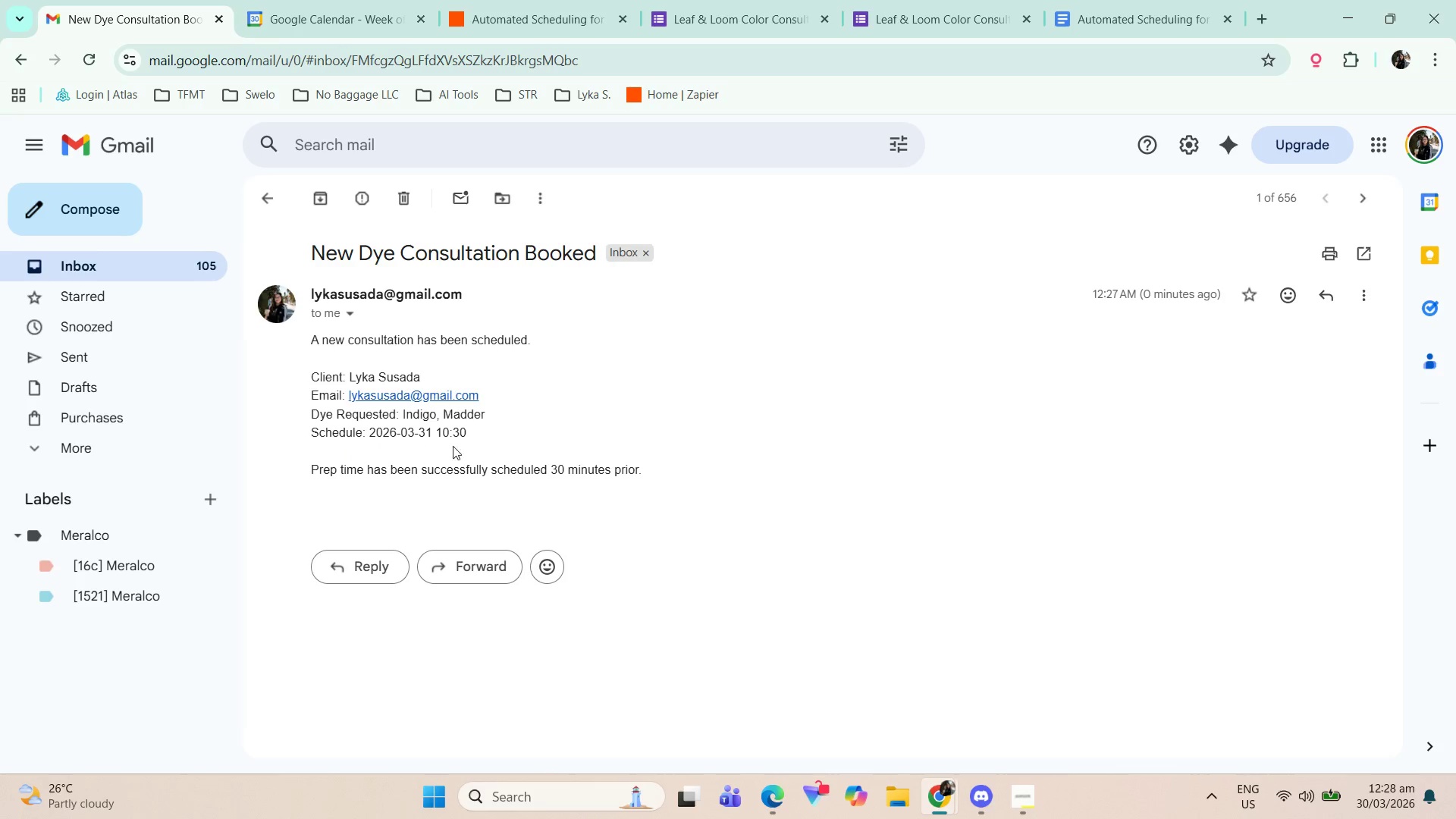 
left_click([1114, 0])
 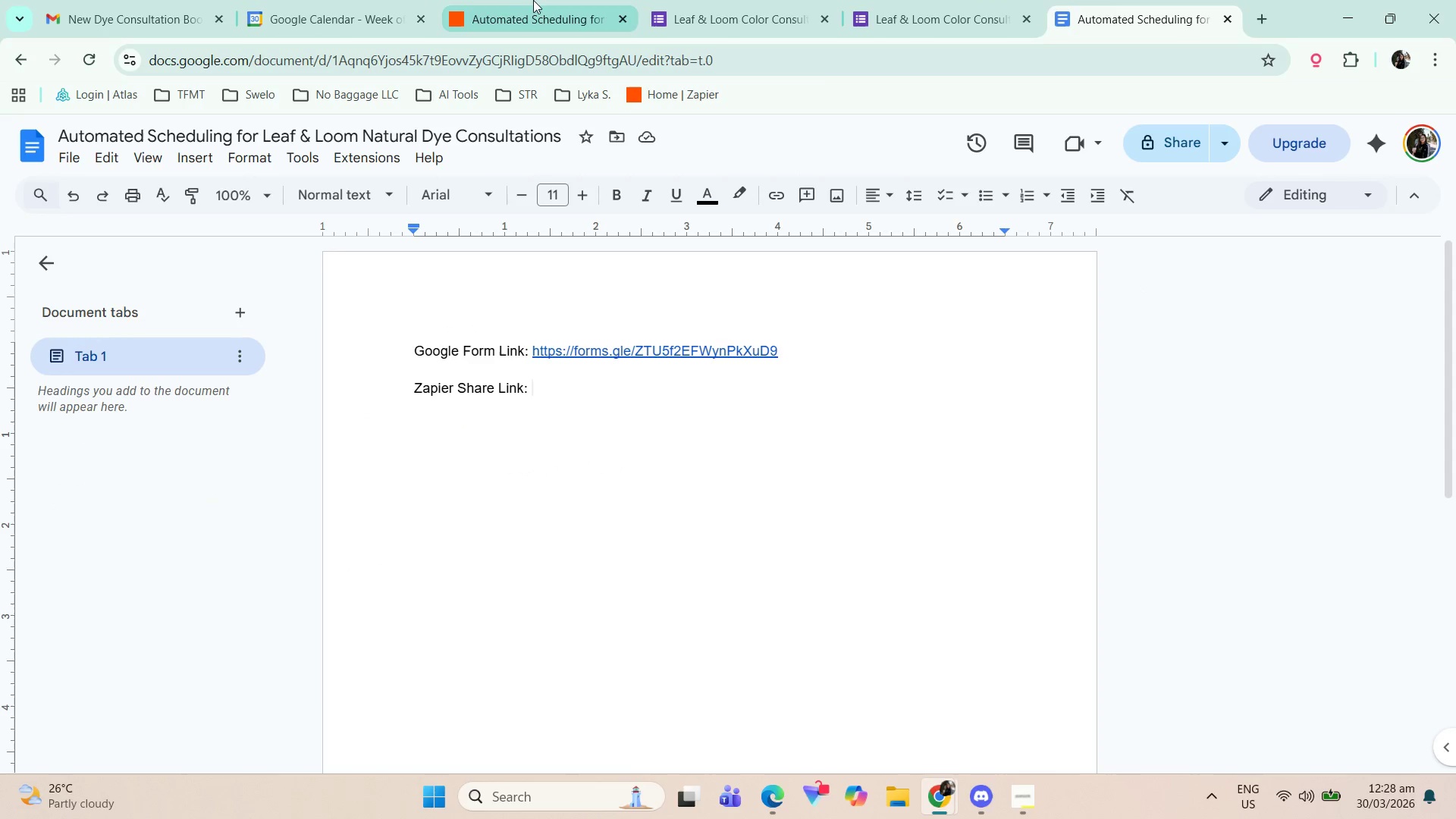 
left_click([465, 0])
 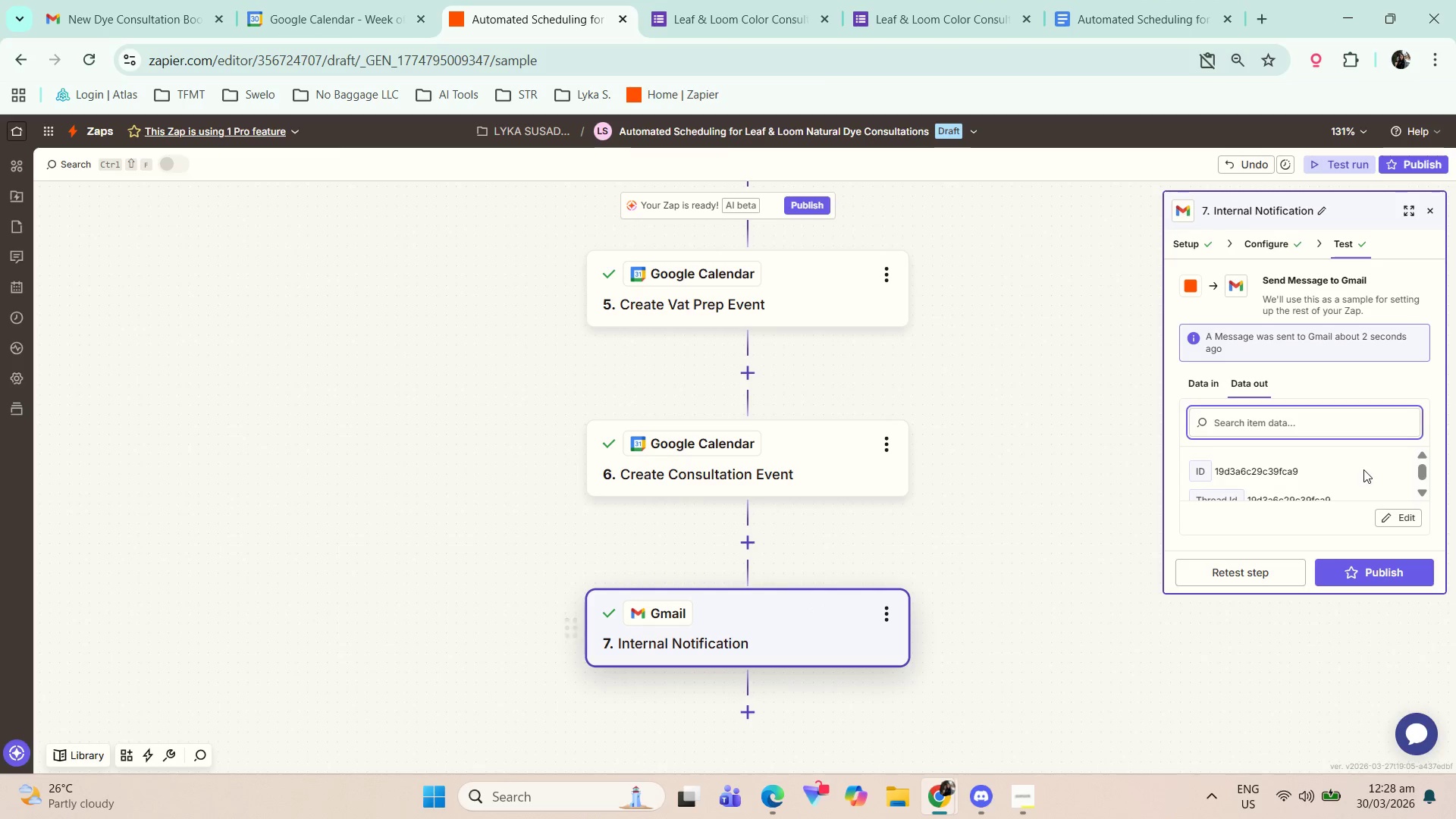 
left_click([1266, 235])
 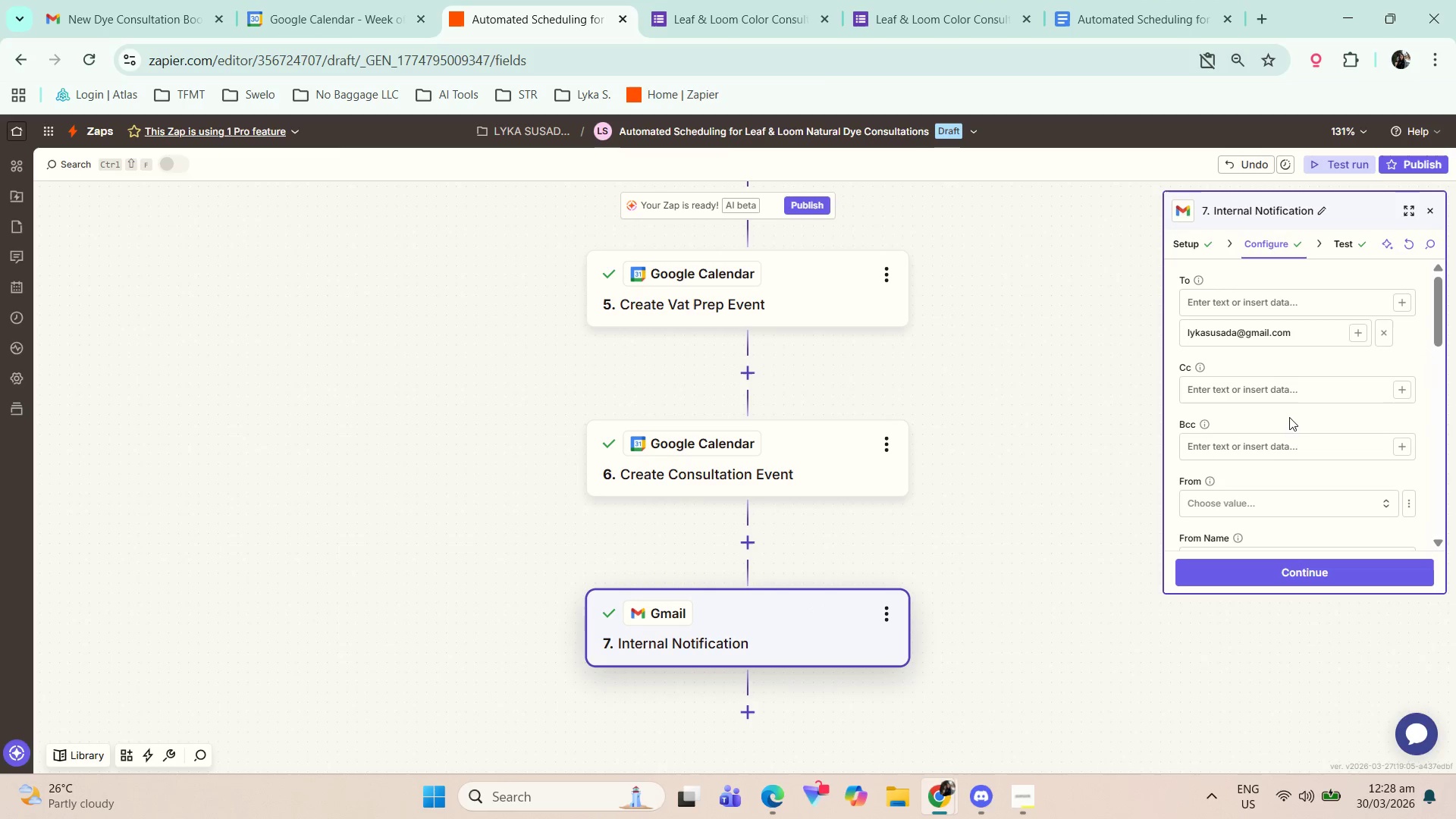 
scroll: coordinate [1269, 467], scroll_direction: down, amount: 4.0
 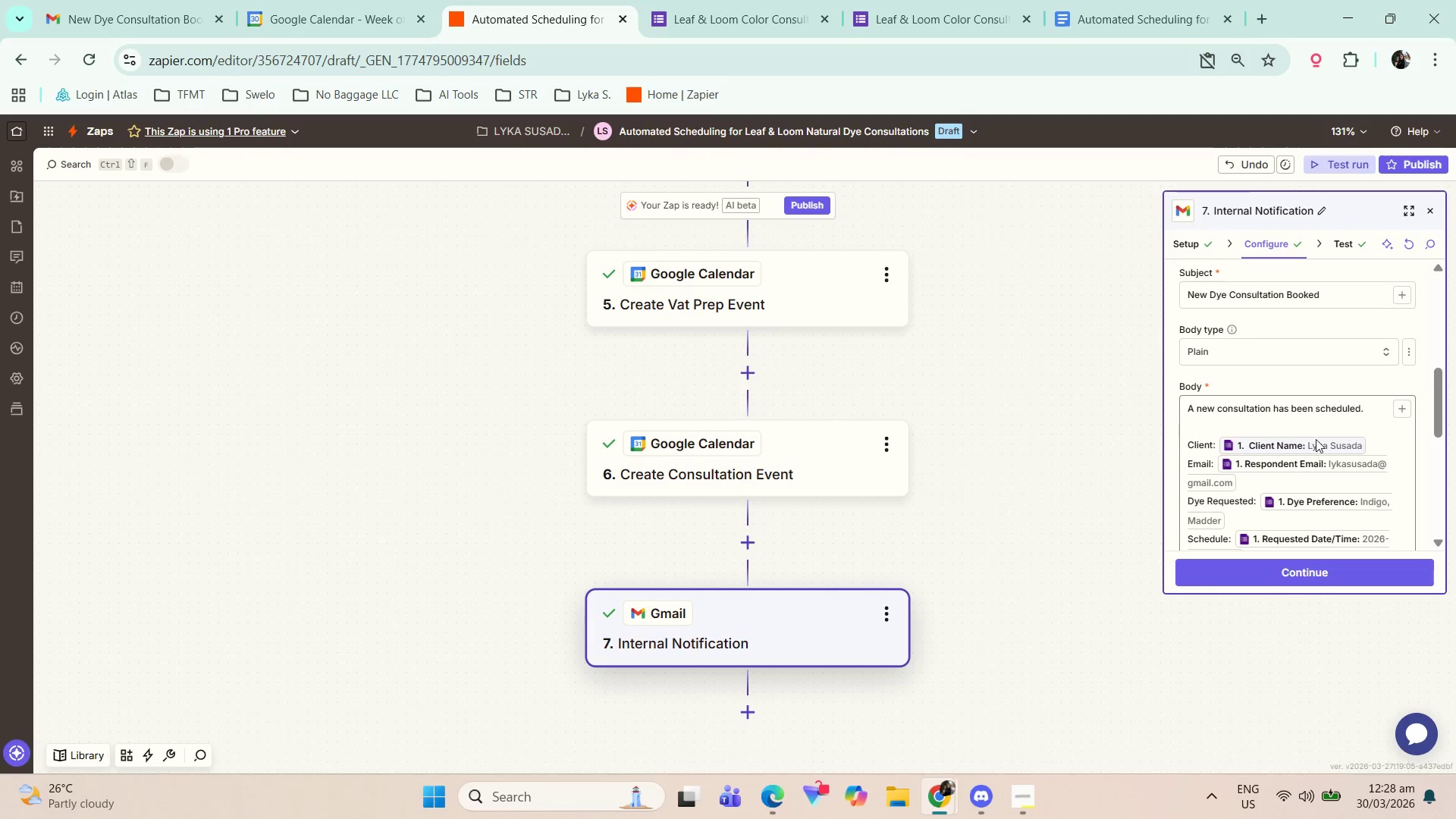 
scroll: coordinate [799, 422], scroll_direction: up, amount: 14.0
 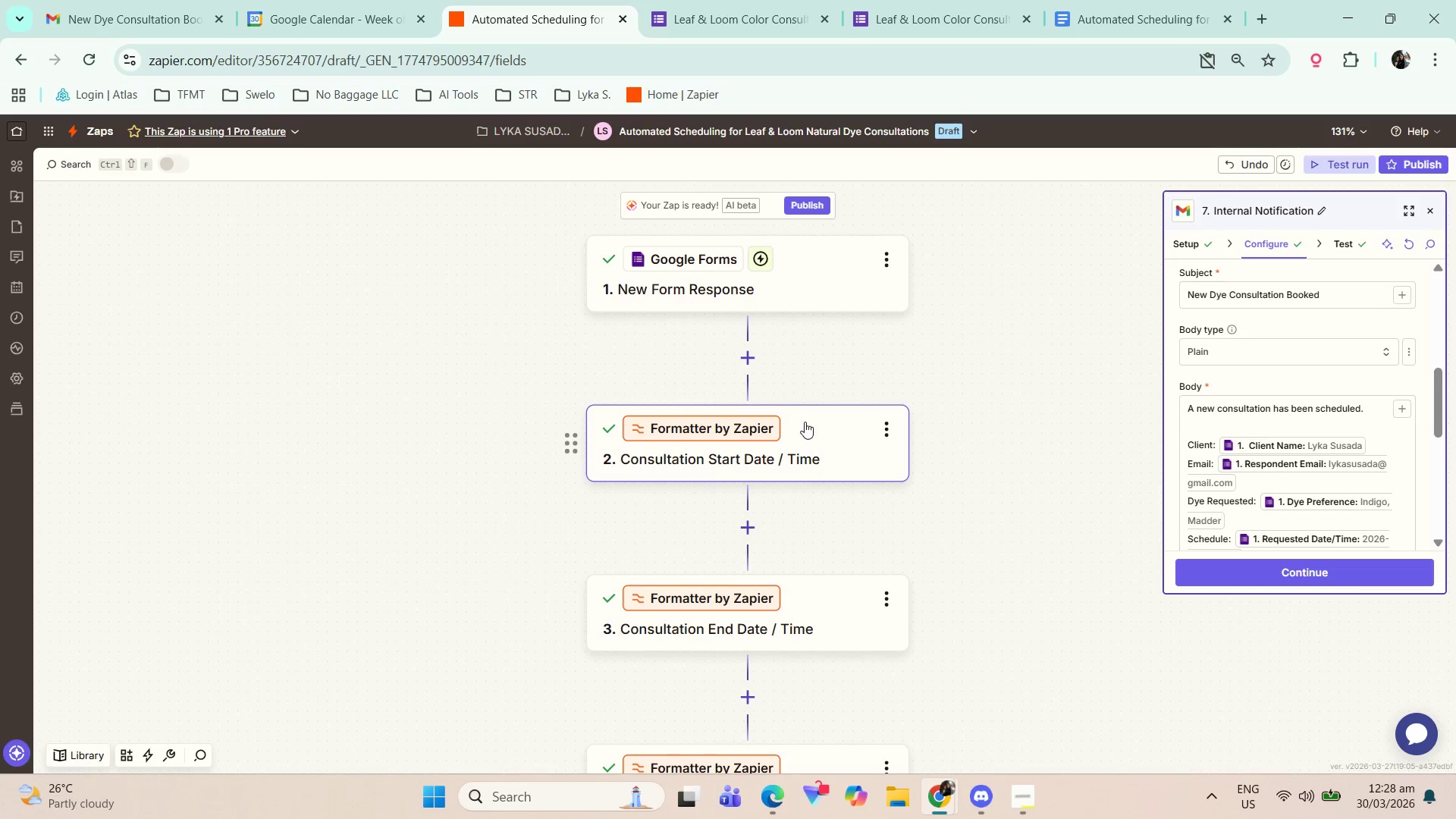 
left_click([808, 420])
 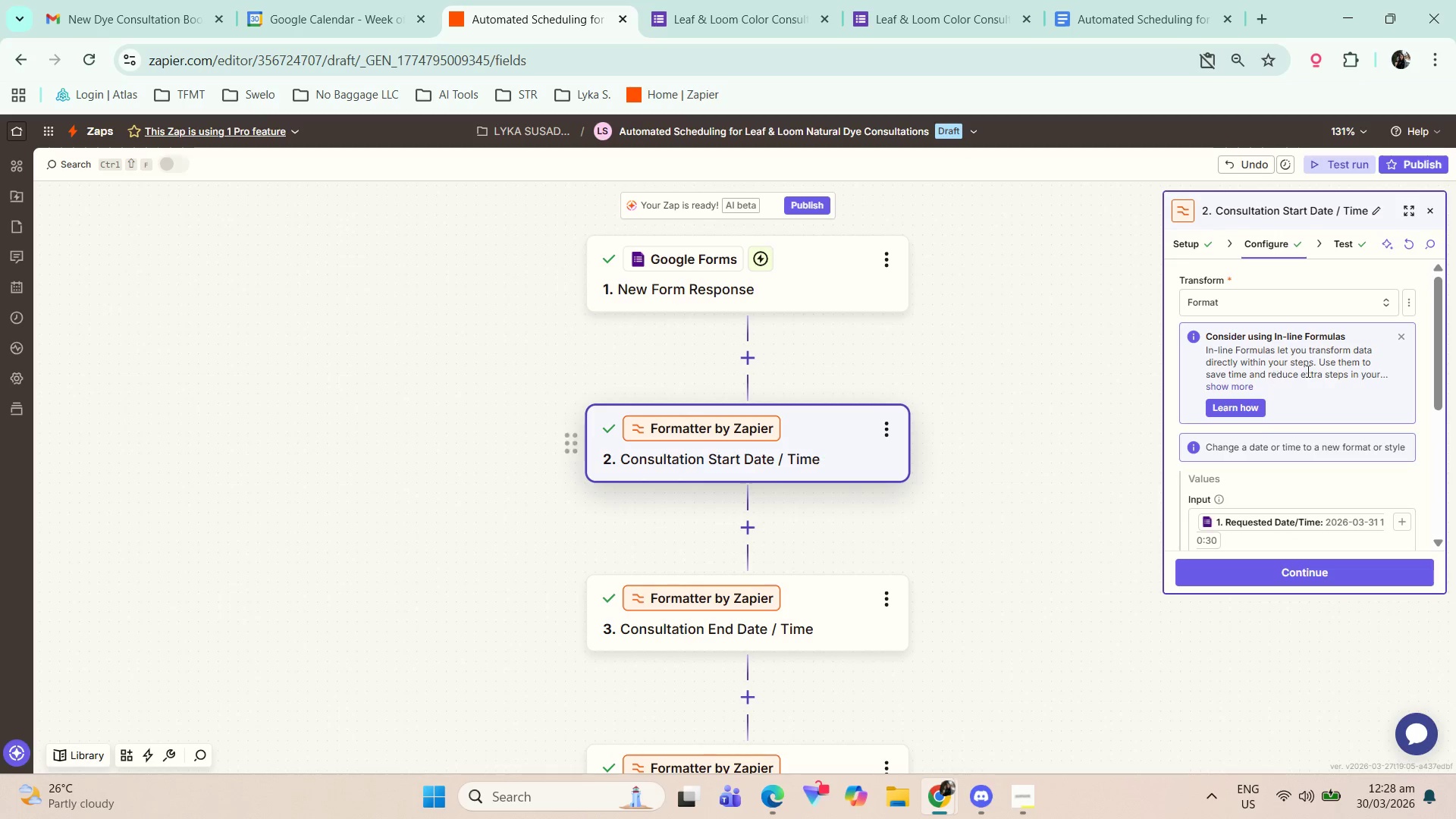 
scroll: coordinate [1271, 463], scroll_direction: down, amount: 2.0
 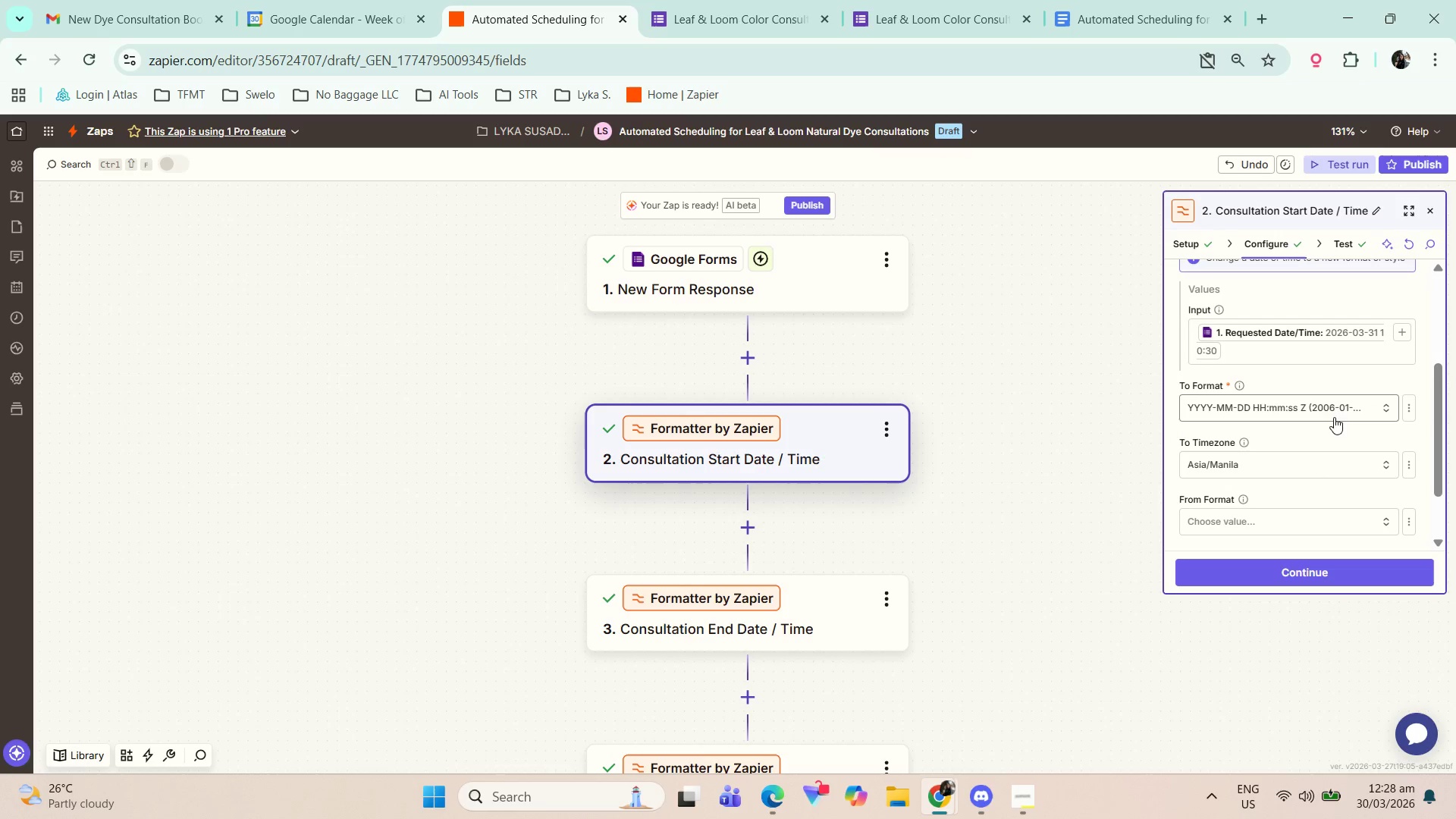 
left_click([1316, 417])
 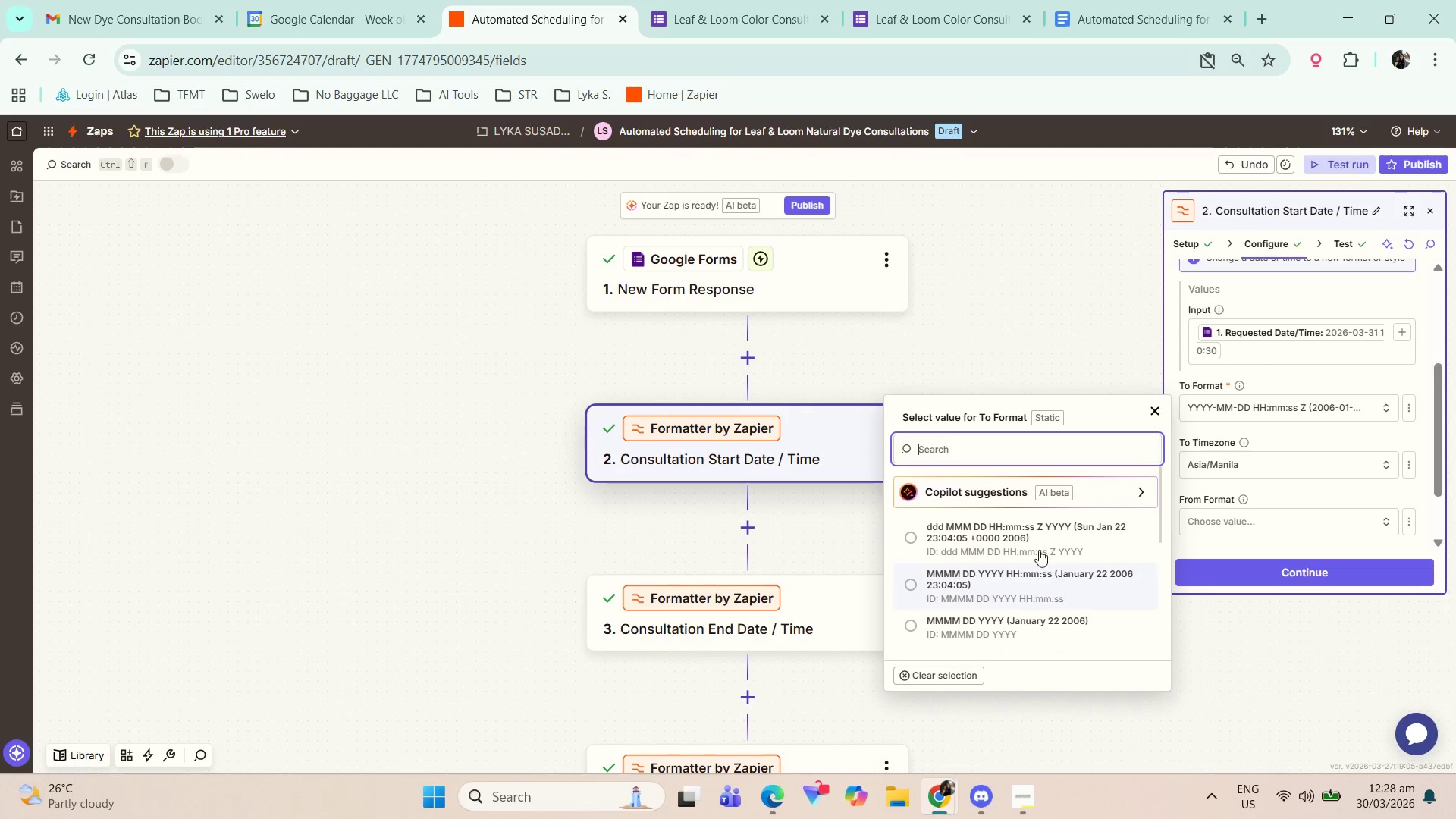 
scroll: coordinate [1103, 579], scroll_direction: down, amount: 2.0
 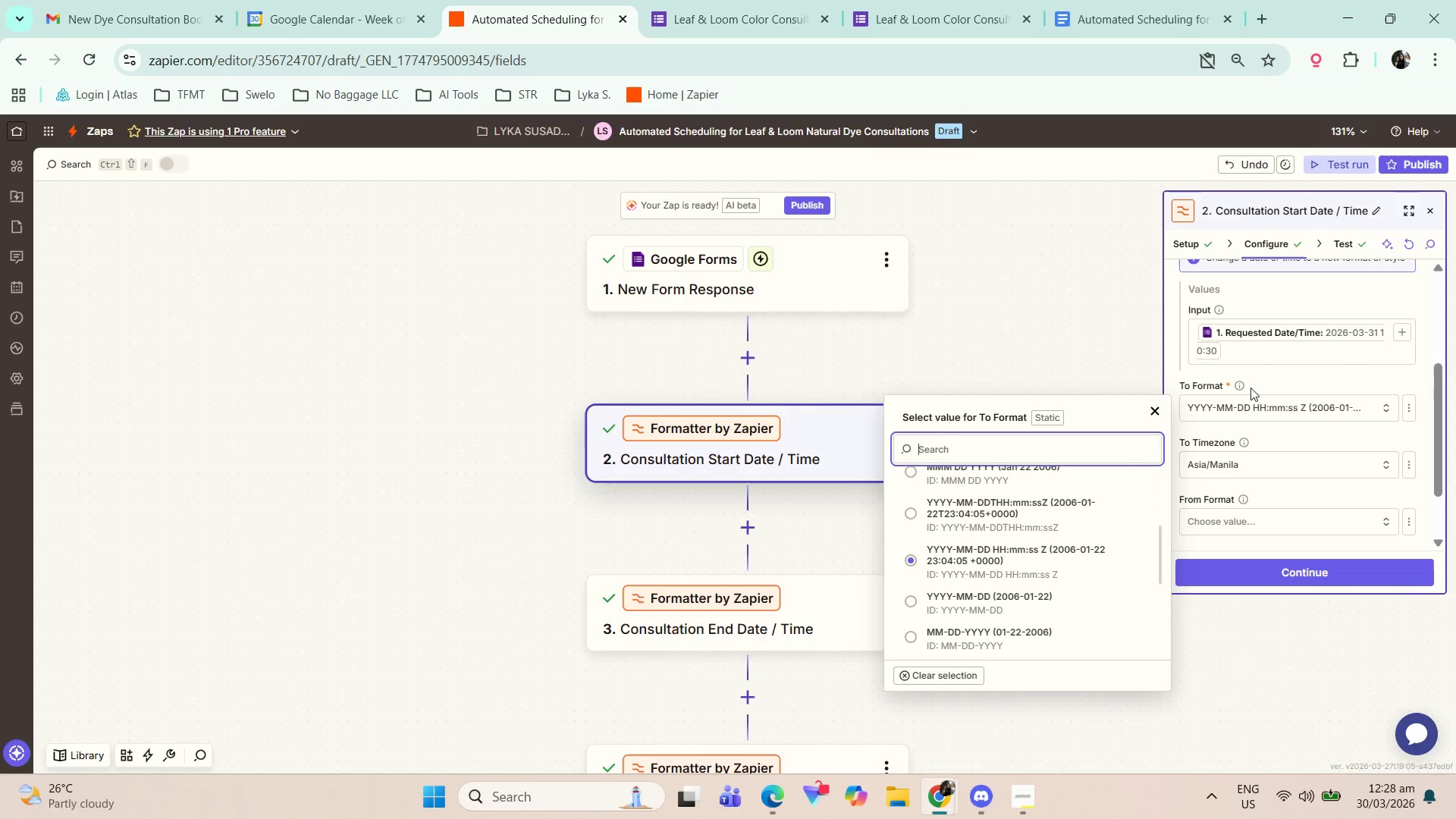 
left_click([1329, 375])
 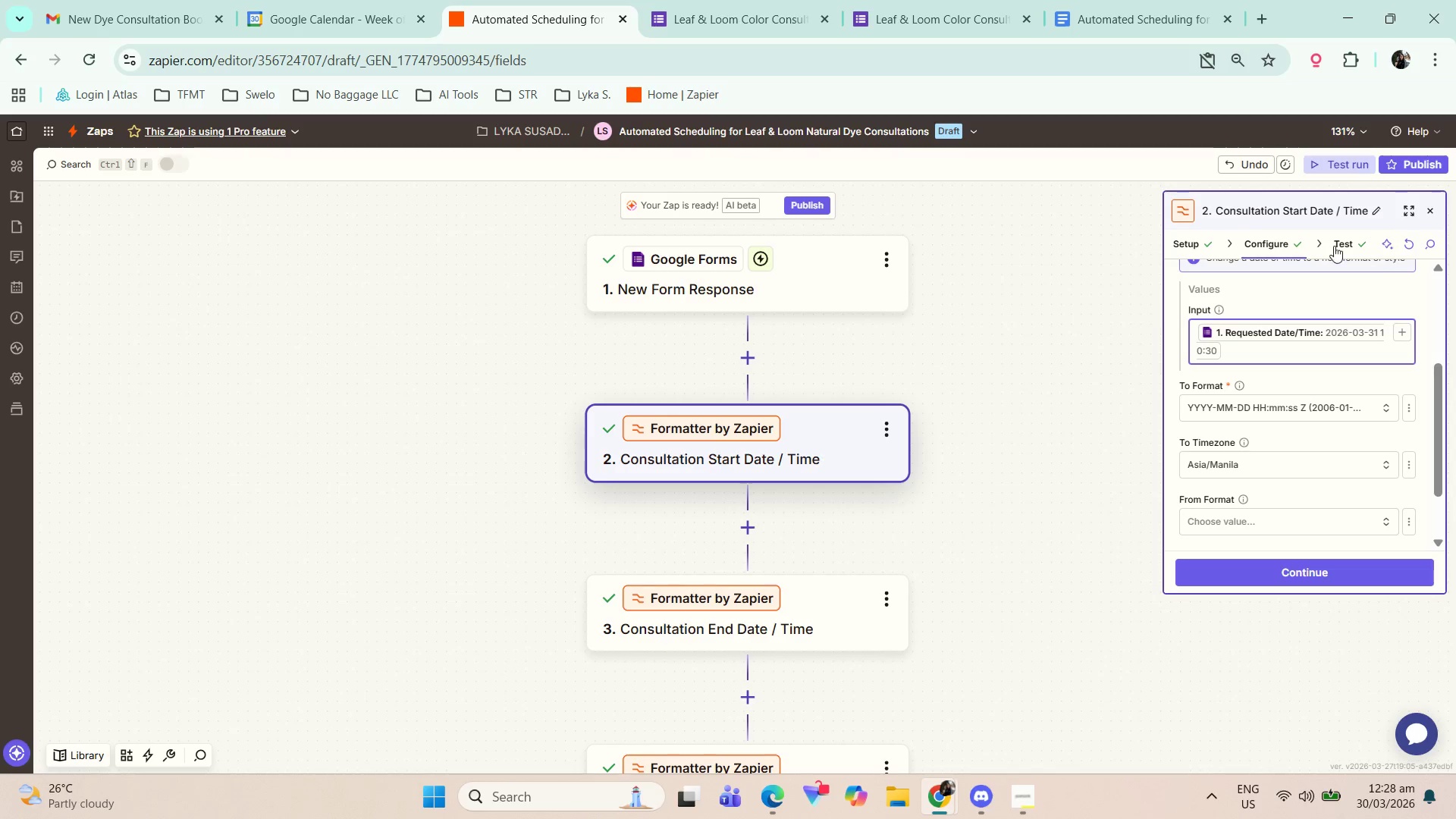 
left_click([1432, 214])
 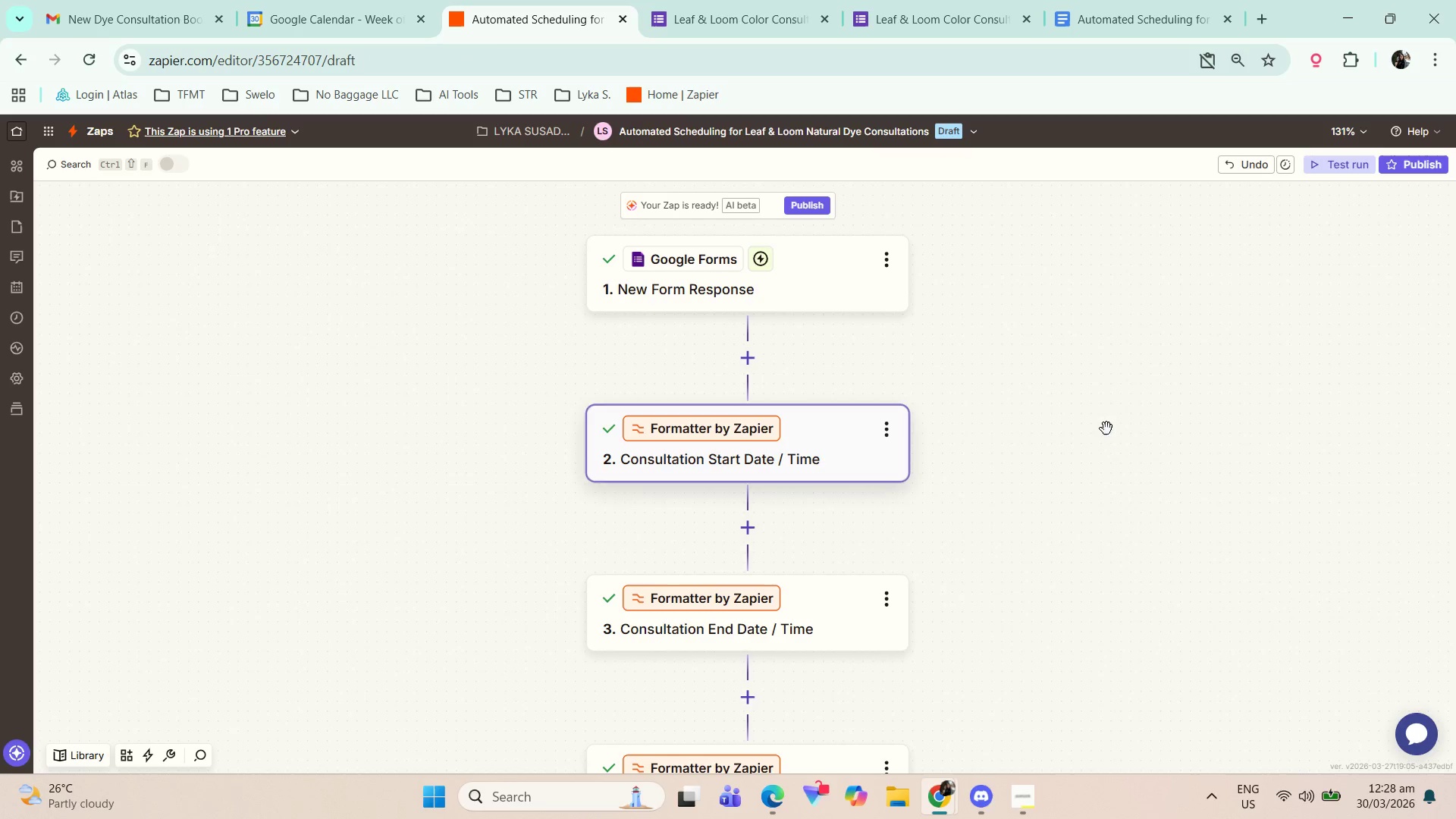 
scroll: coordinate [903, 506], scroll_direction: down, amount: 8.0
 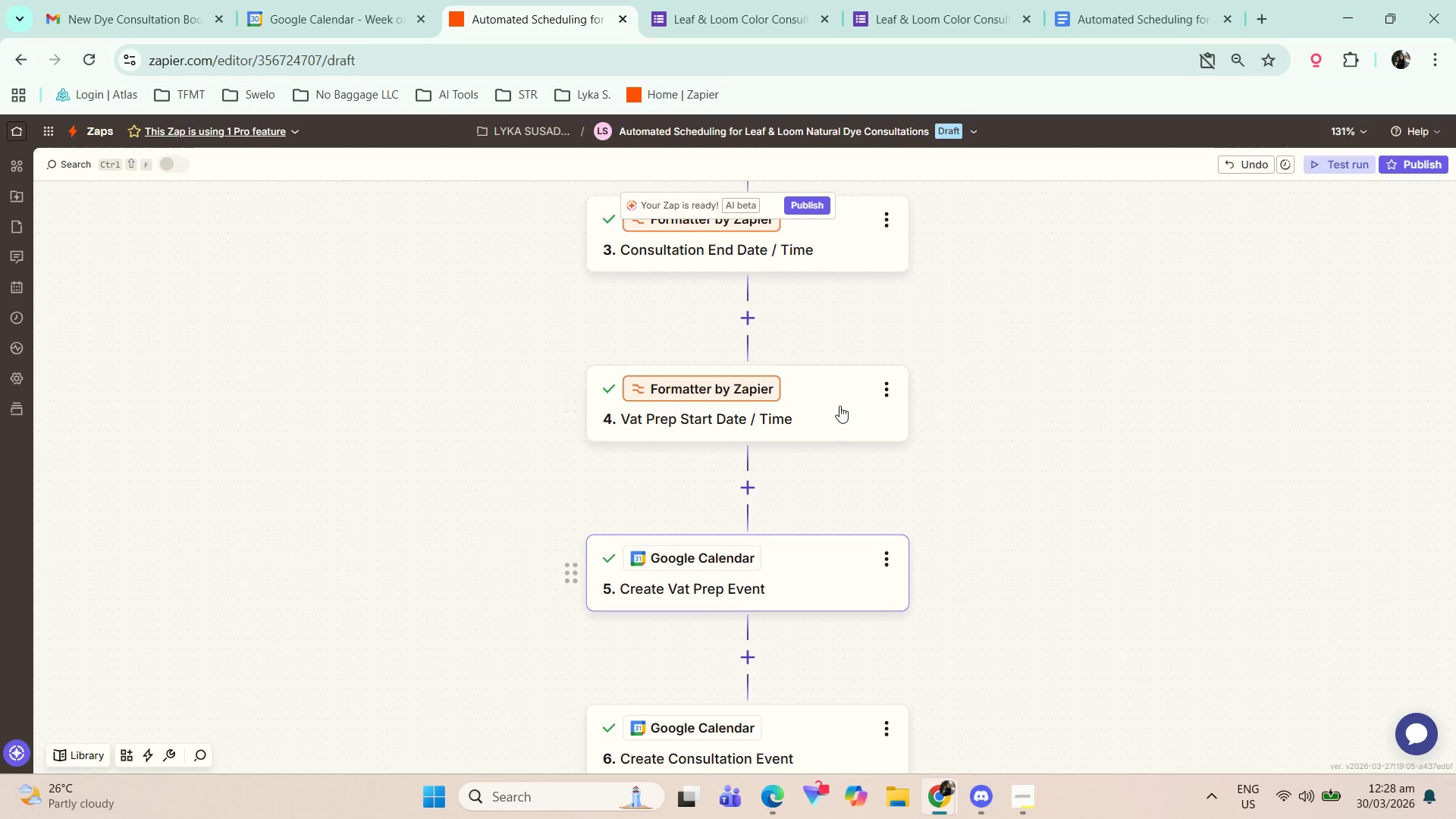 
scroll: coordinate [861, 480], scroll_direction: up, amount: 4.0
 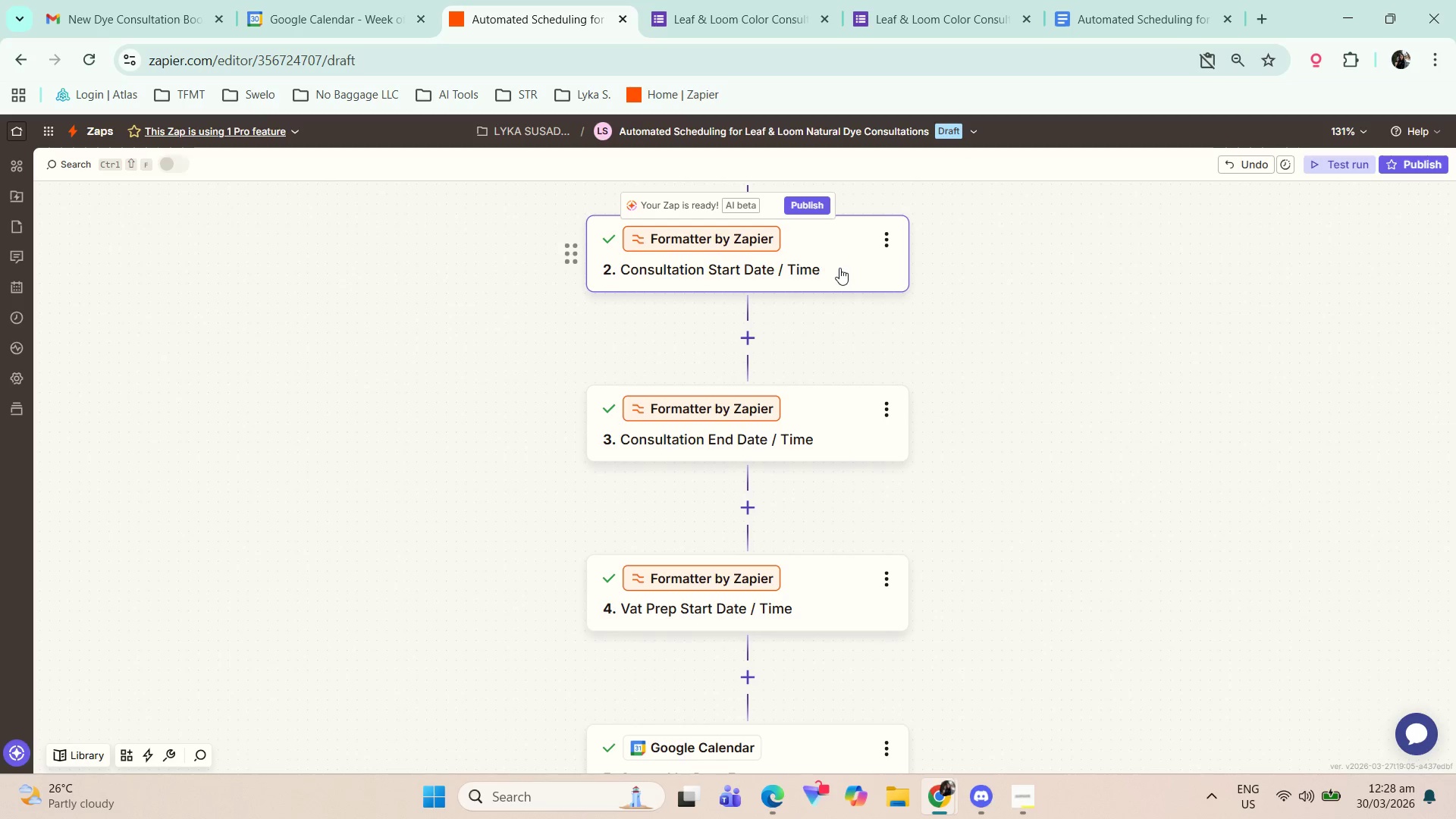 
scroll: coordinate [830, 571], scroll_direction: down, amount: 12.0
 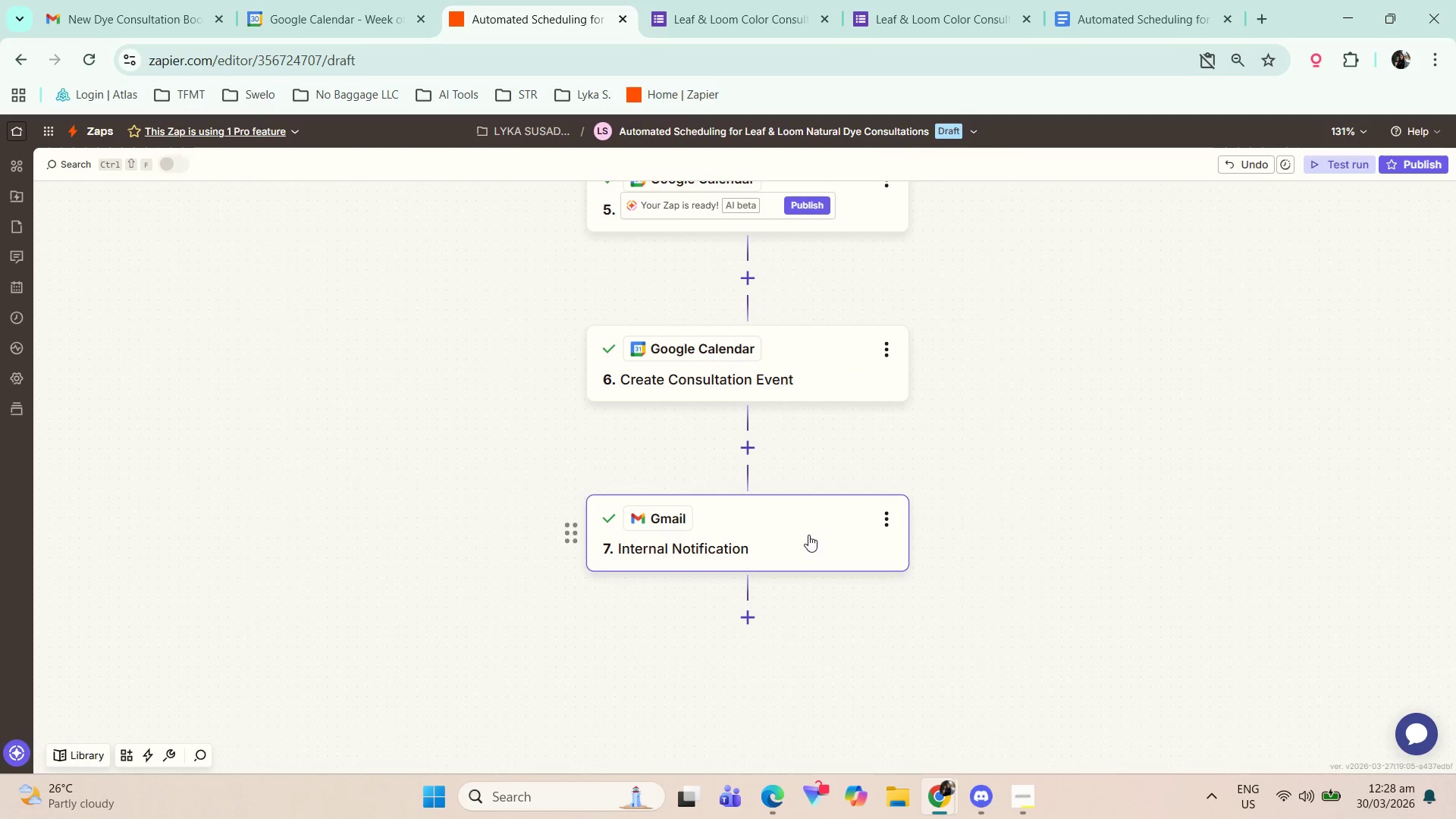 
left_click([754, 532])
 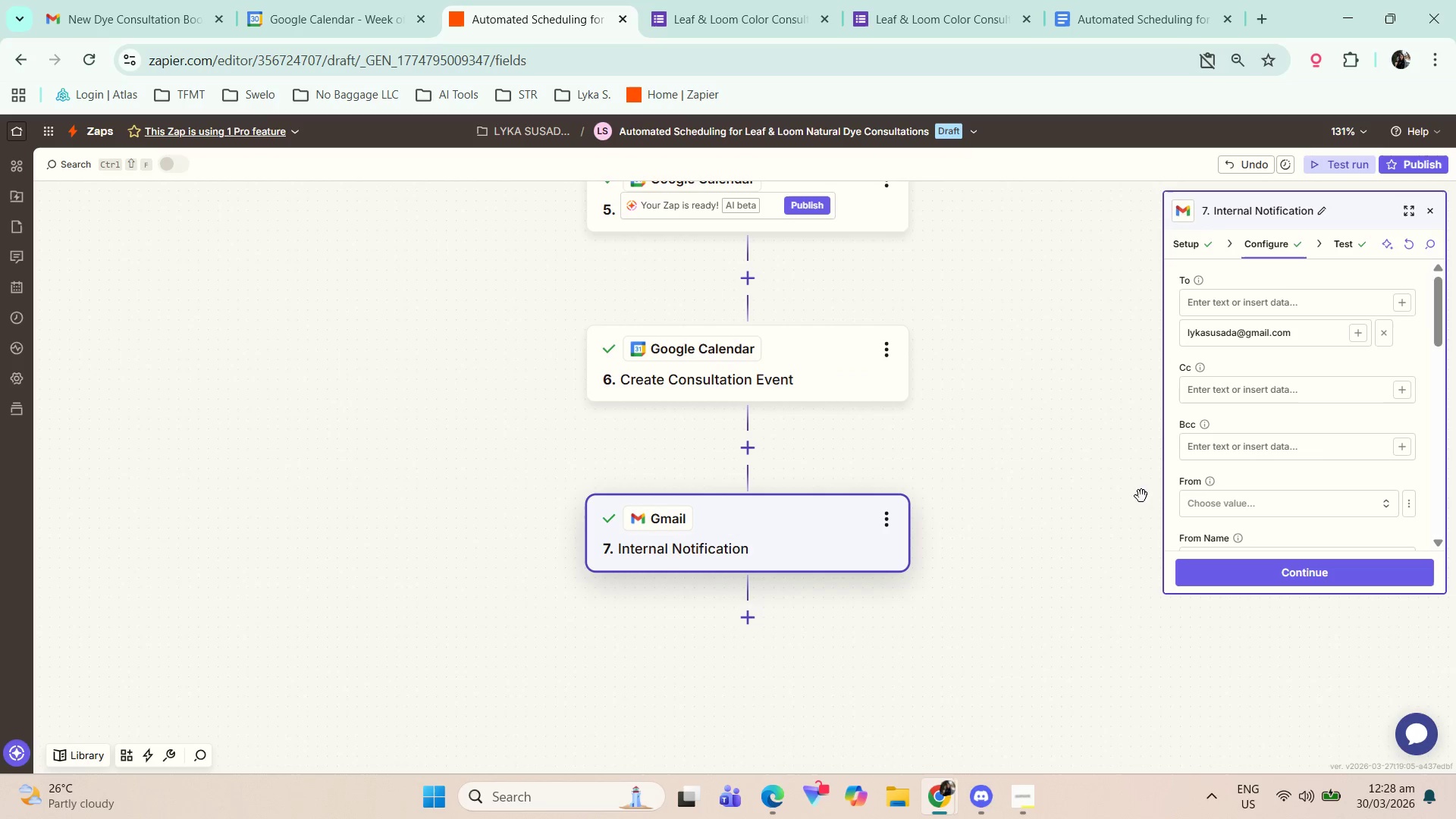 
scroll: coordinate [1292, 448], scroll_direction: down, amount: 6.0
 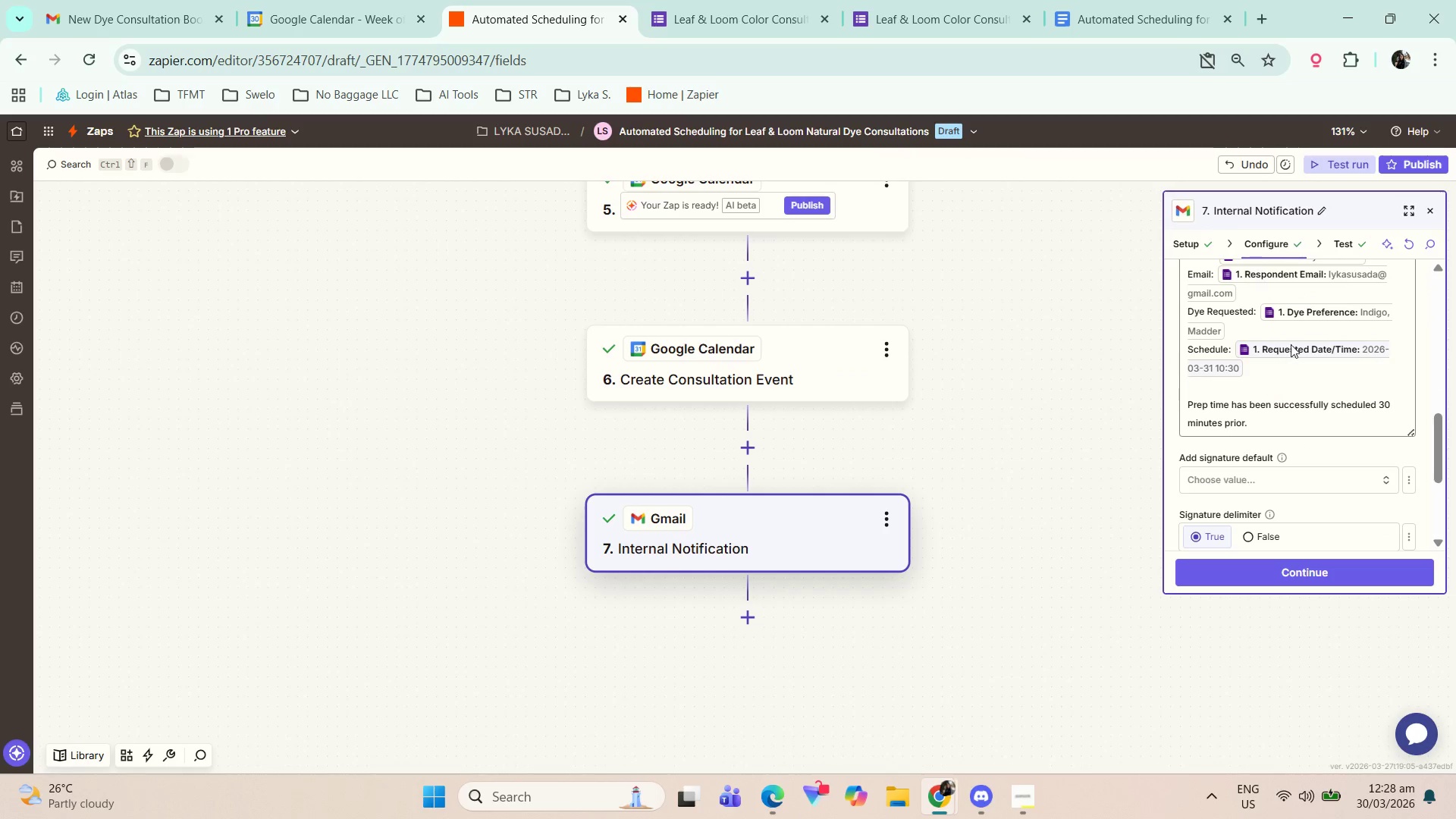 
left_click([1291, 344])
 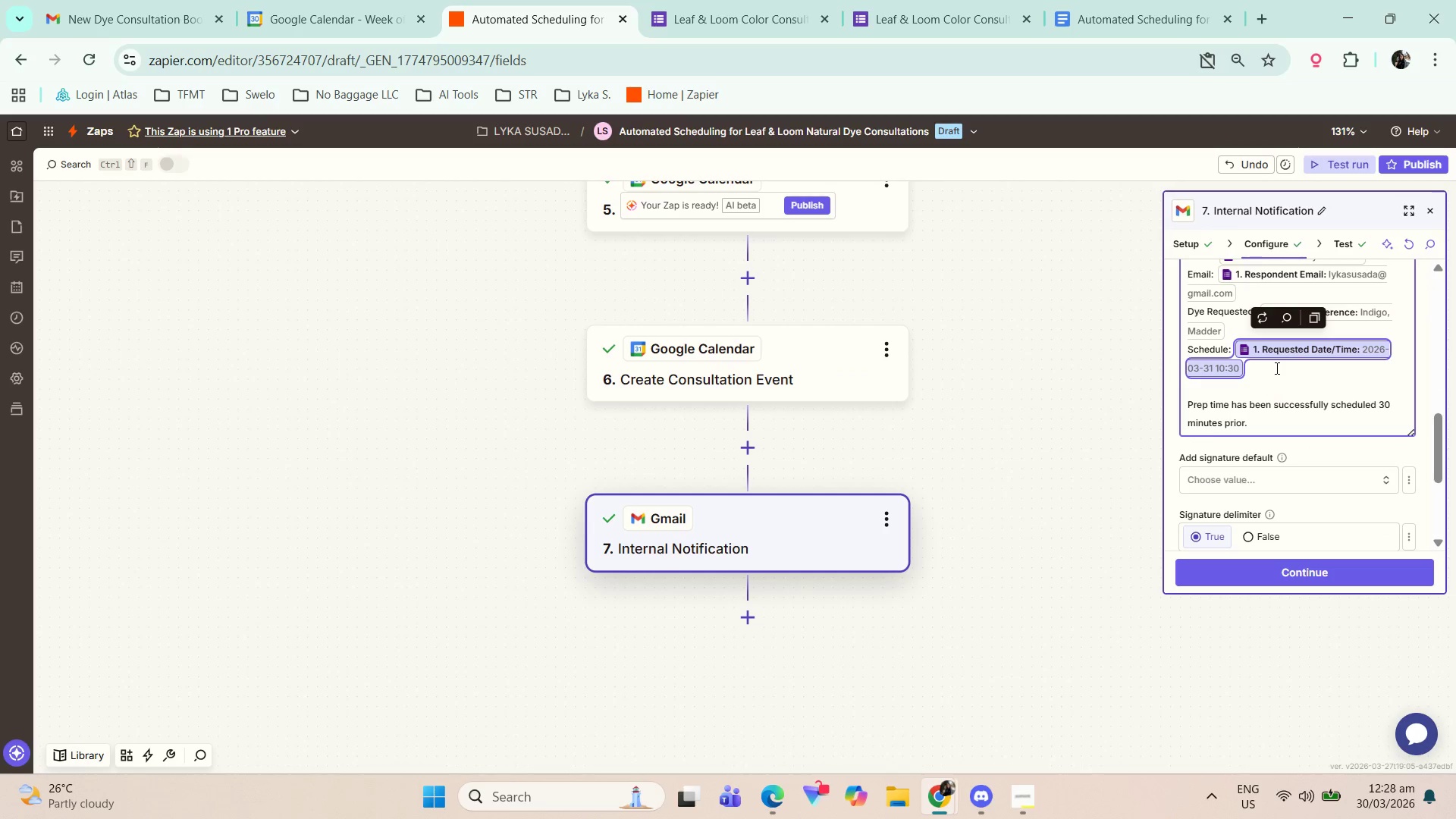 
left_click([935, 417])
 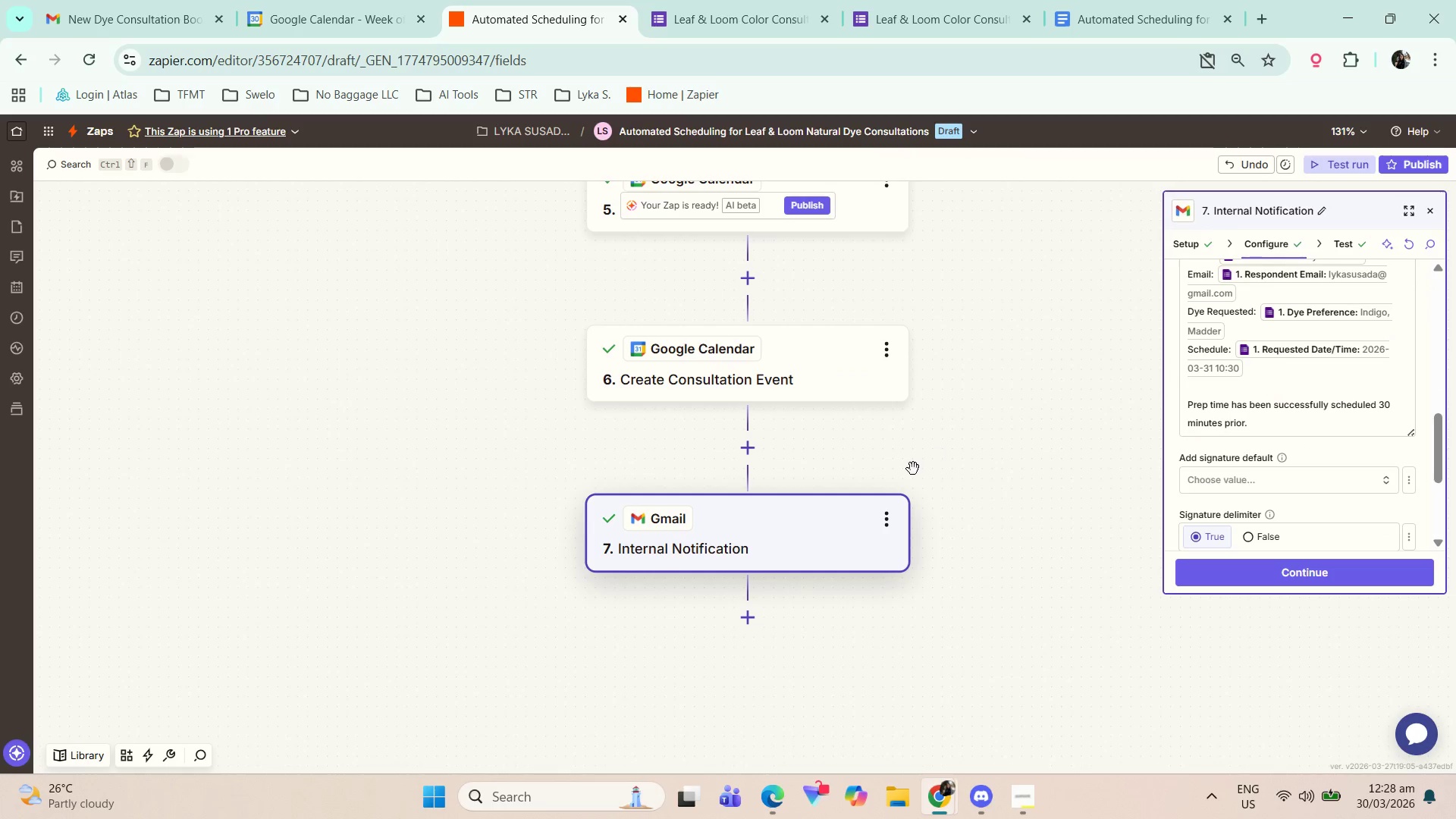 
mouse_move([742, 456])
 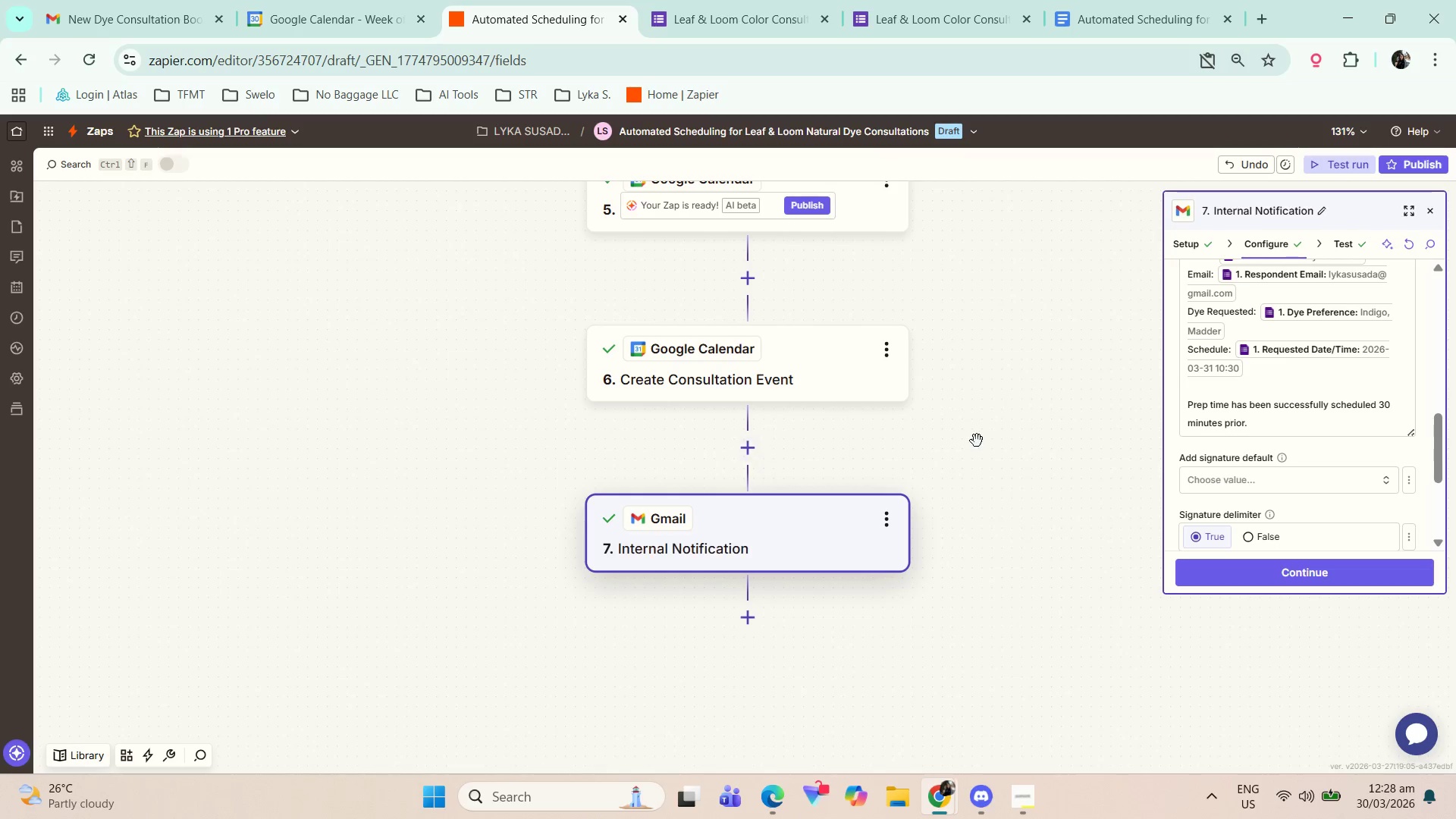 
left_click([950, 482])
 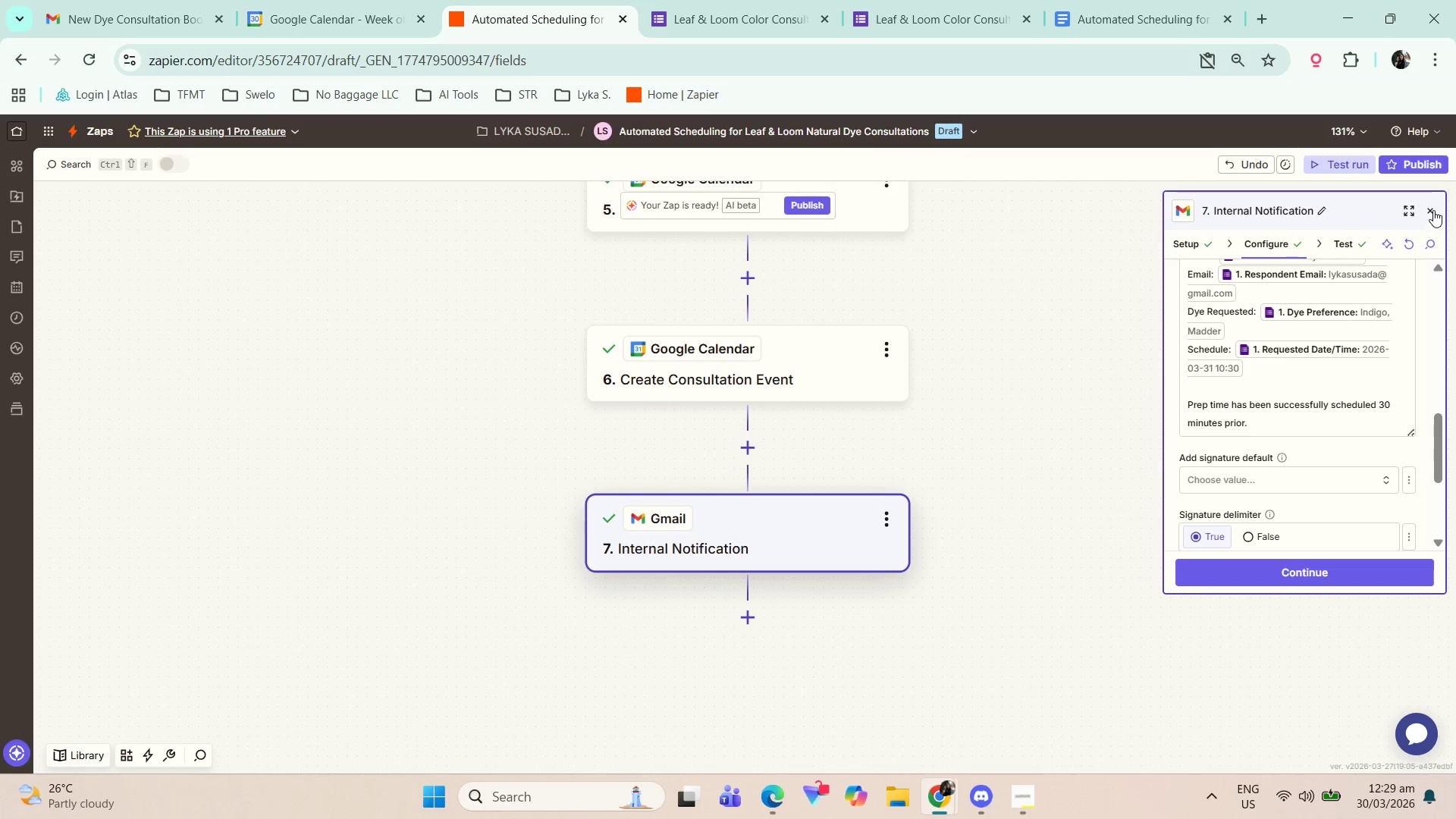 
double_click([1051, 372])
 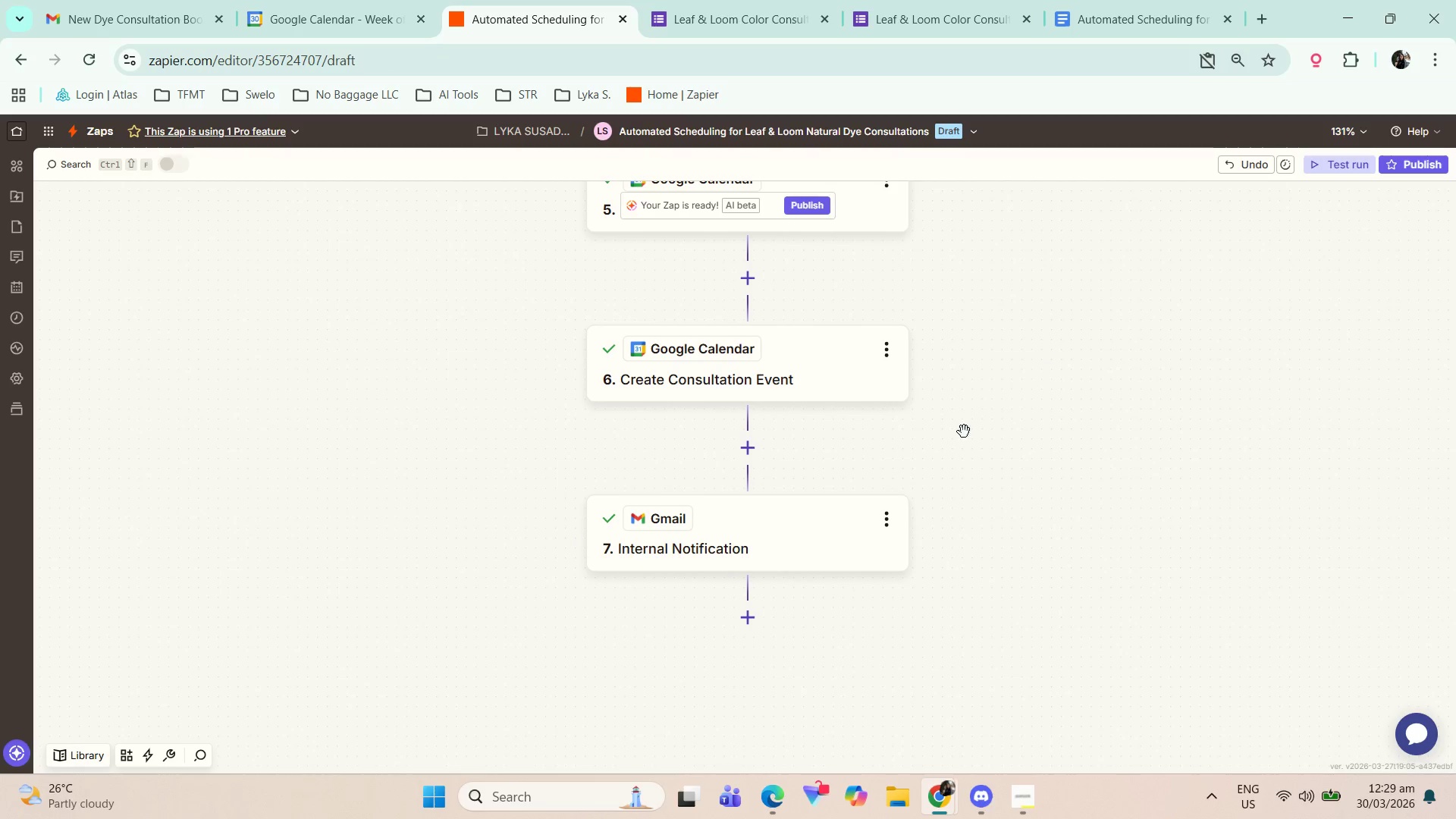 
scroll: coordinate [970, 506], scroll_direction: up, amount: 15.0
 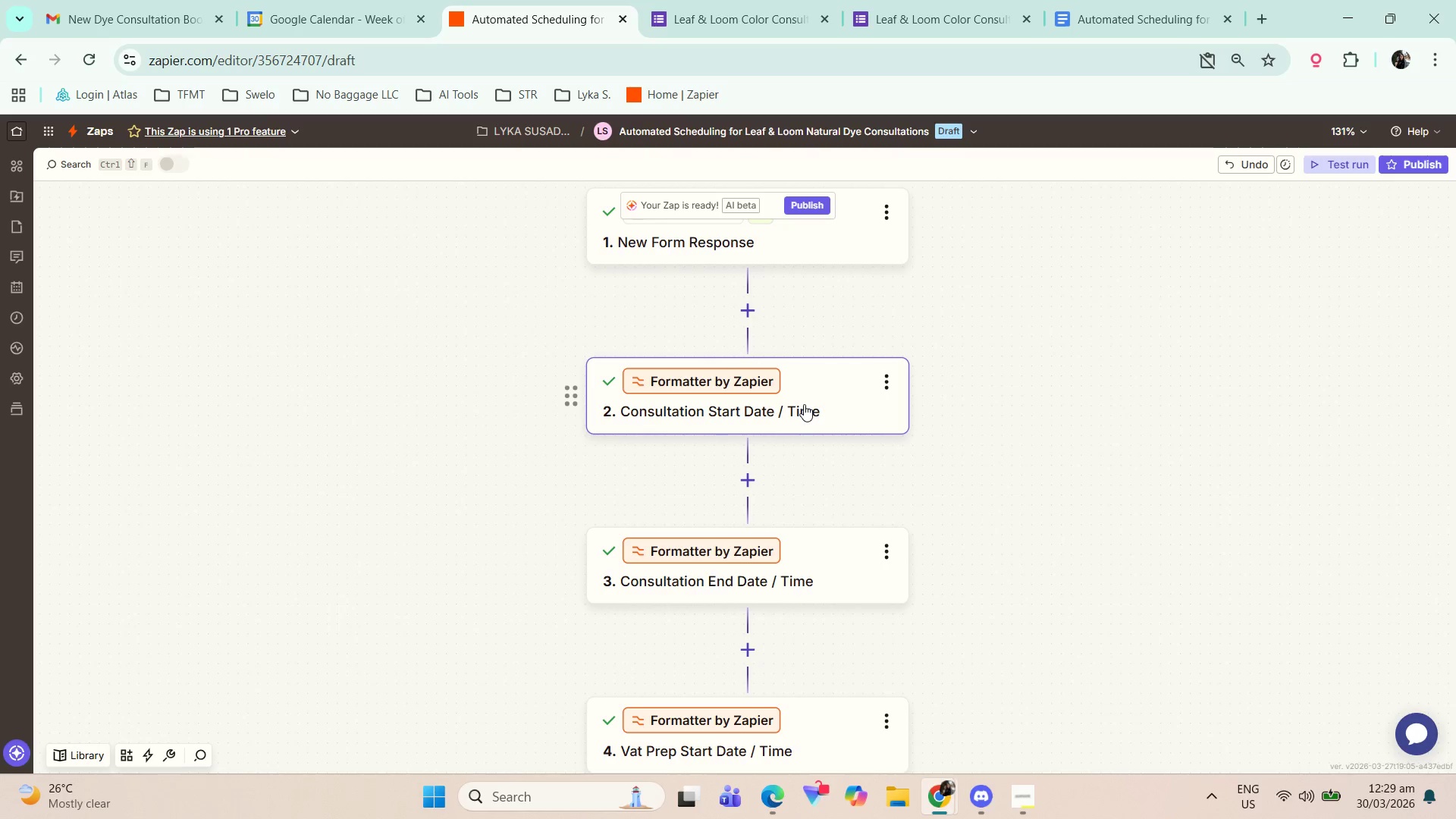 
left_click([830, 368])
 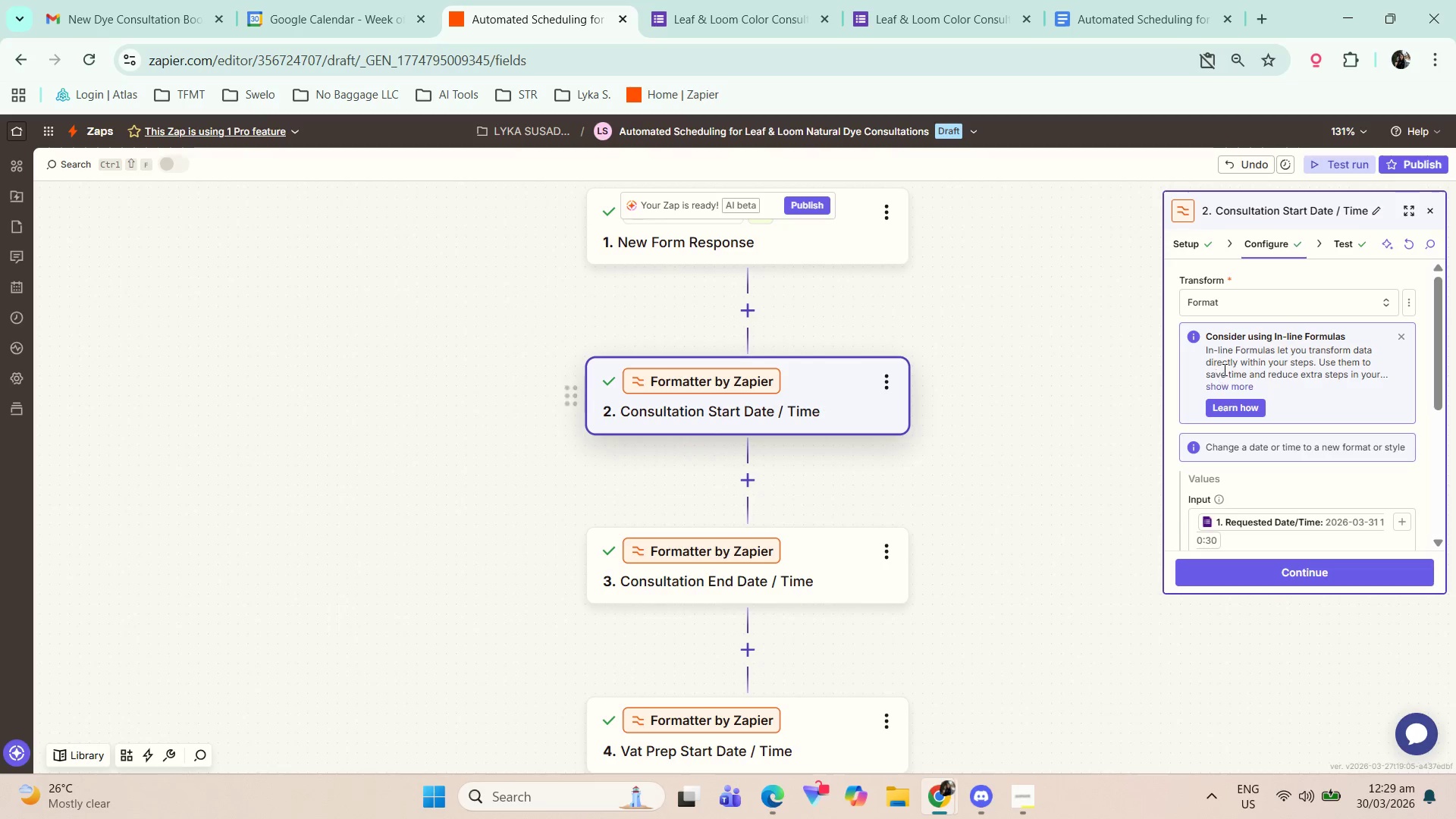 
scroll: coordinate [1235, 403], scroll_direction: down, amount: 3.0
 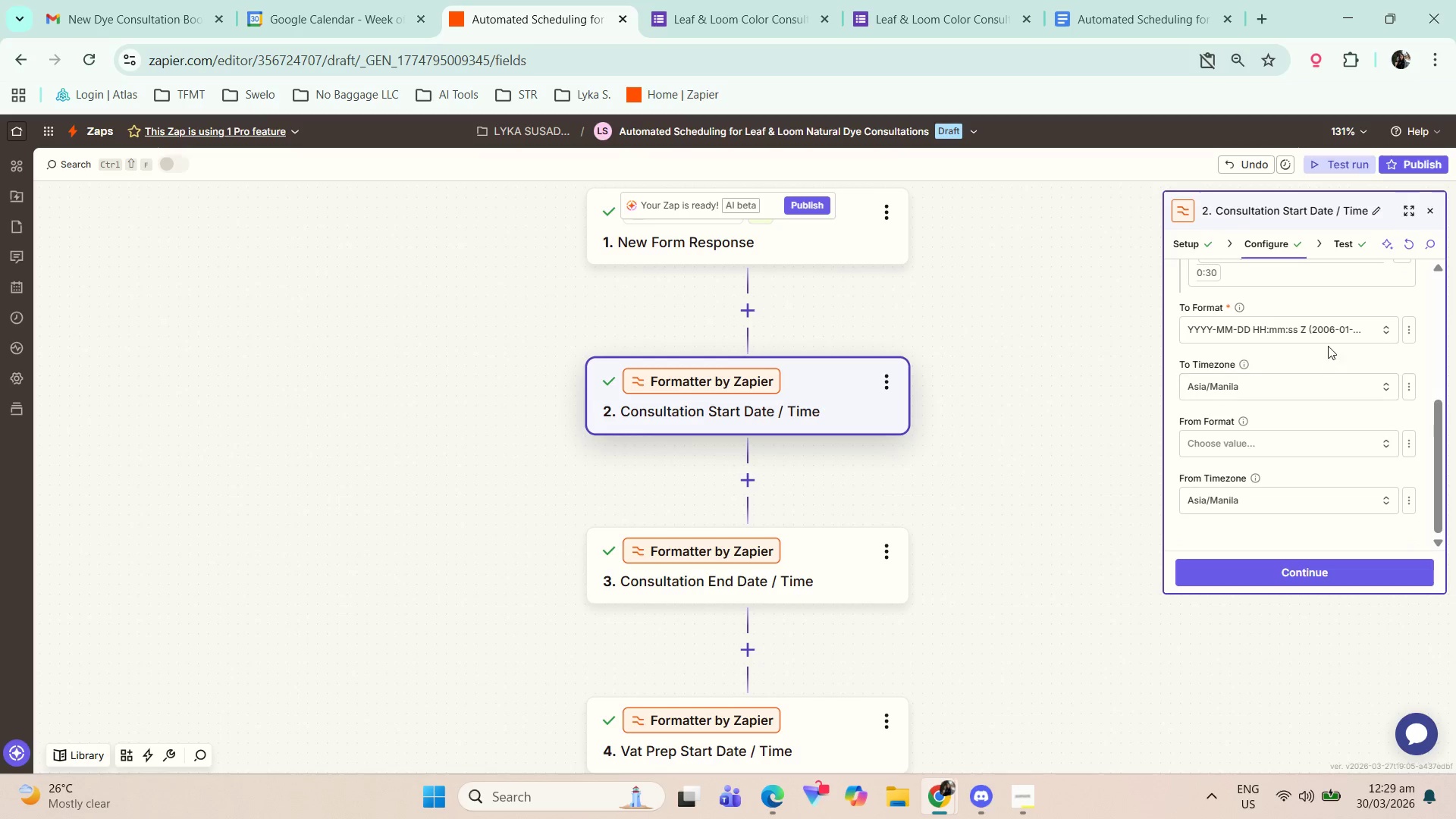 
left_click([1362, 331])
 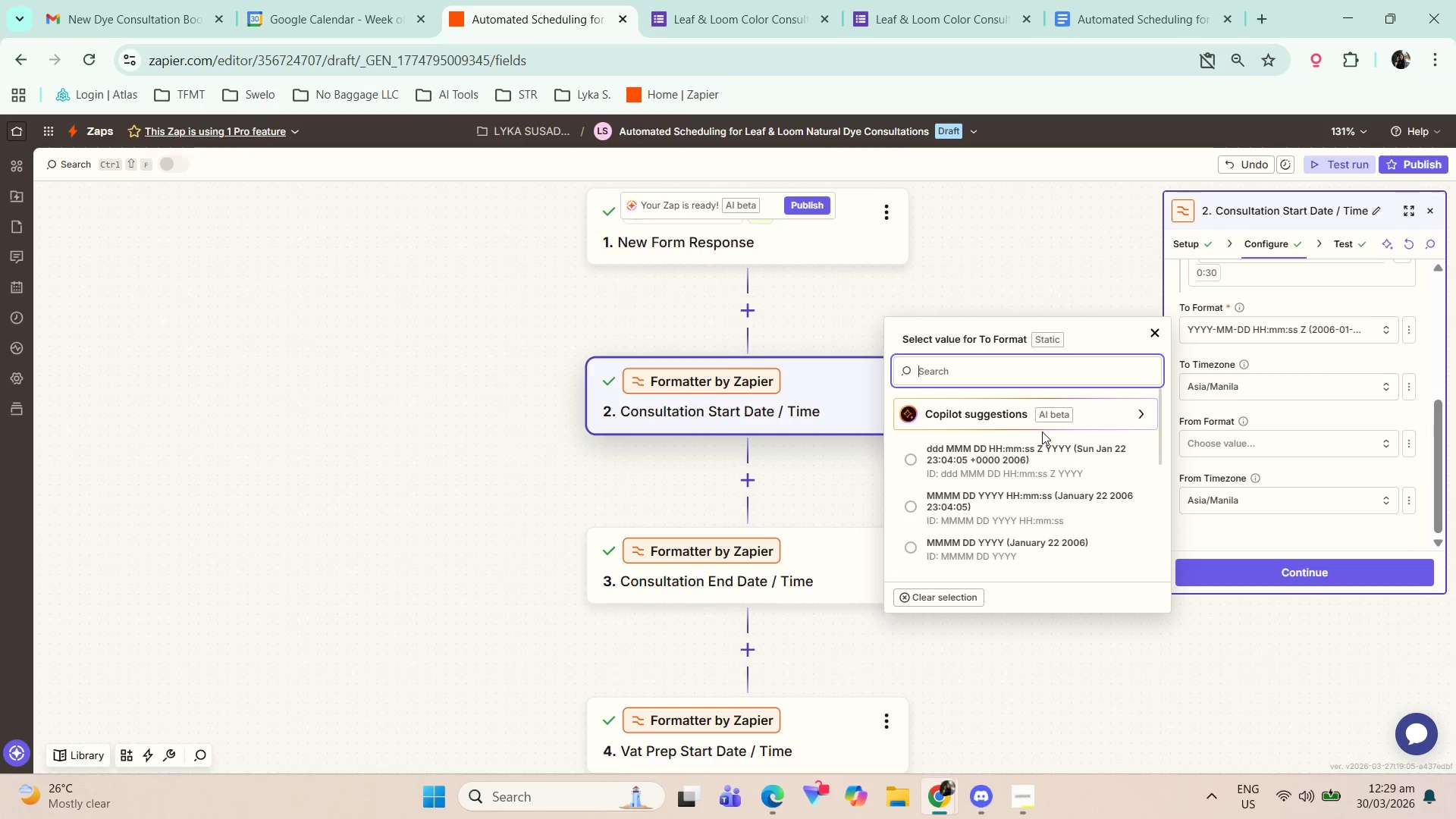 
scroll: coordinate [1028, 490], scroll_direction: down, amount: 9.0
 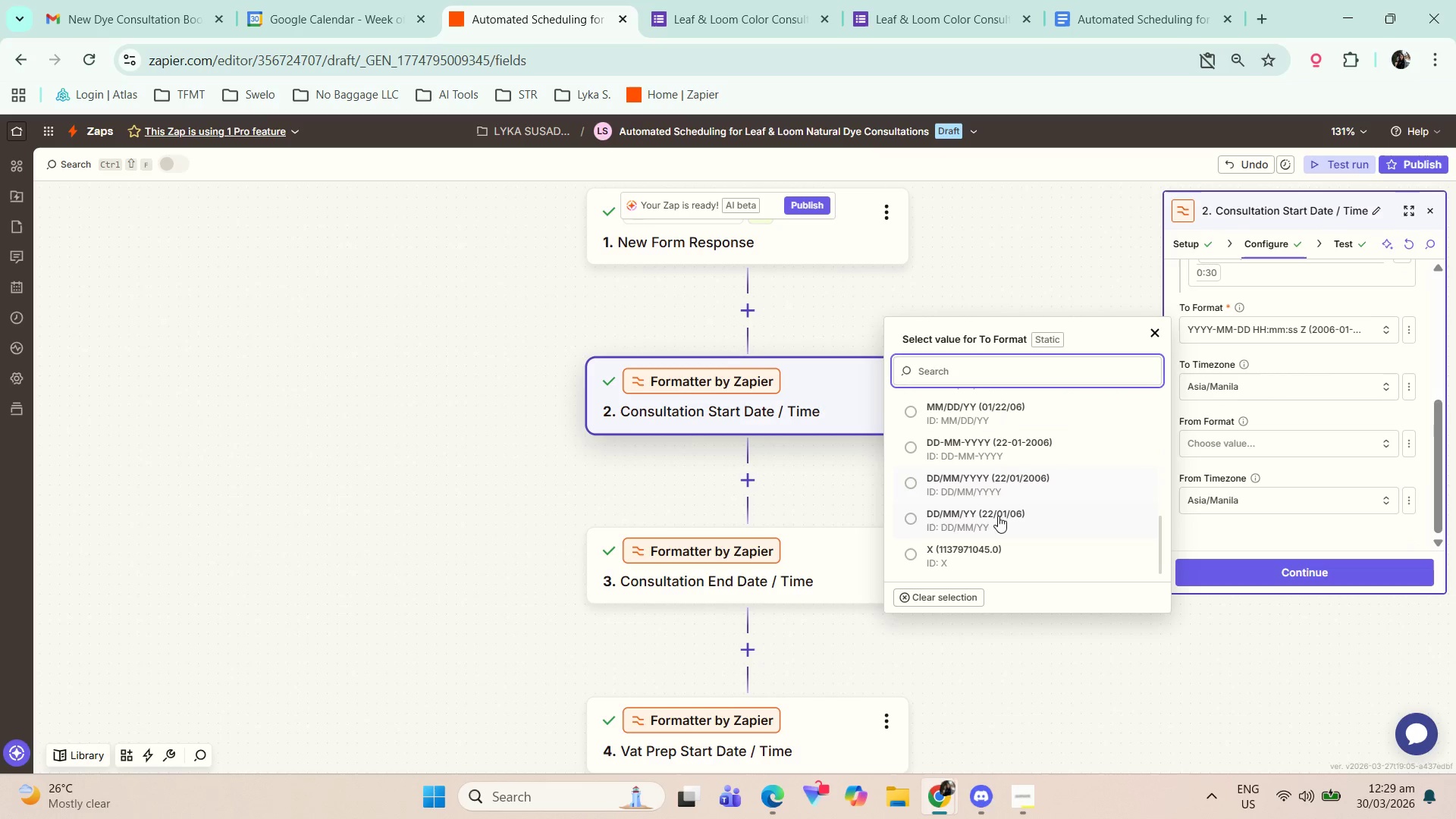 
scroll: coordinate [1019, 519], scroll_direction: up, amount: 5.0
 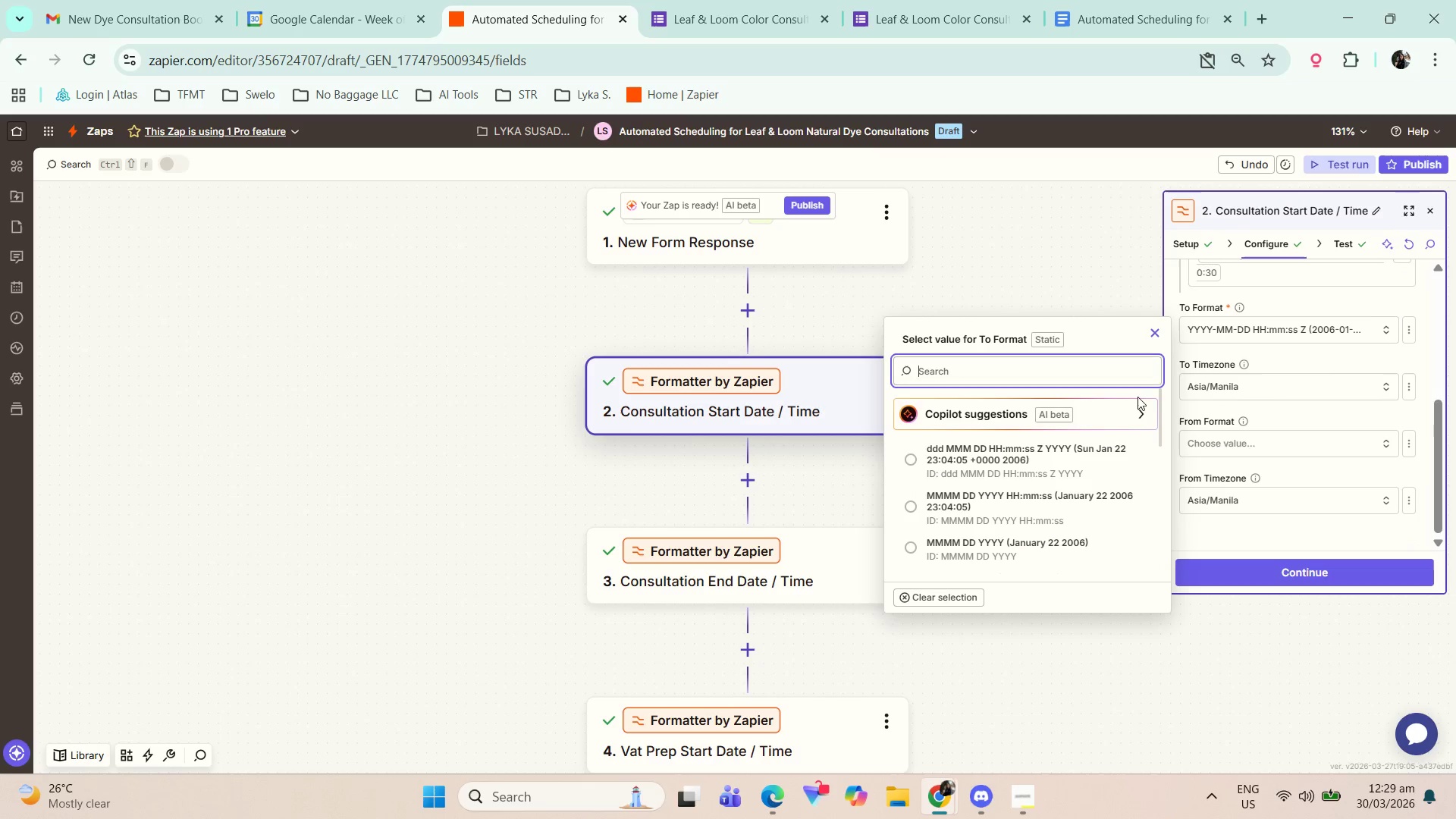 
scroll: coordinate [1098, 495], scroll_direction: down, amount: 2.0
 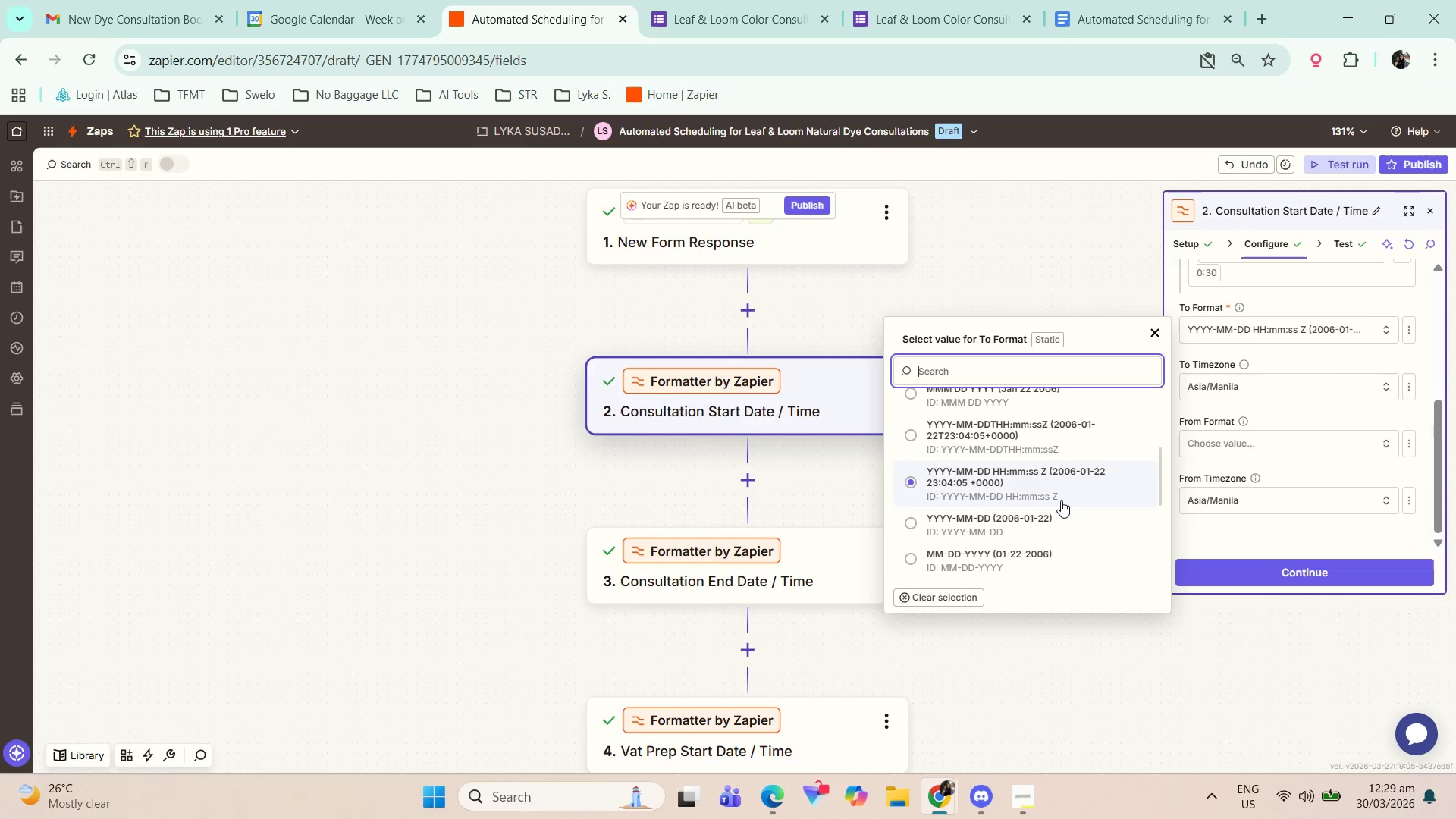 
scroll: coordinate [1051, 510], scroll_direction: up, amount: 2.0
 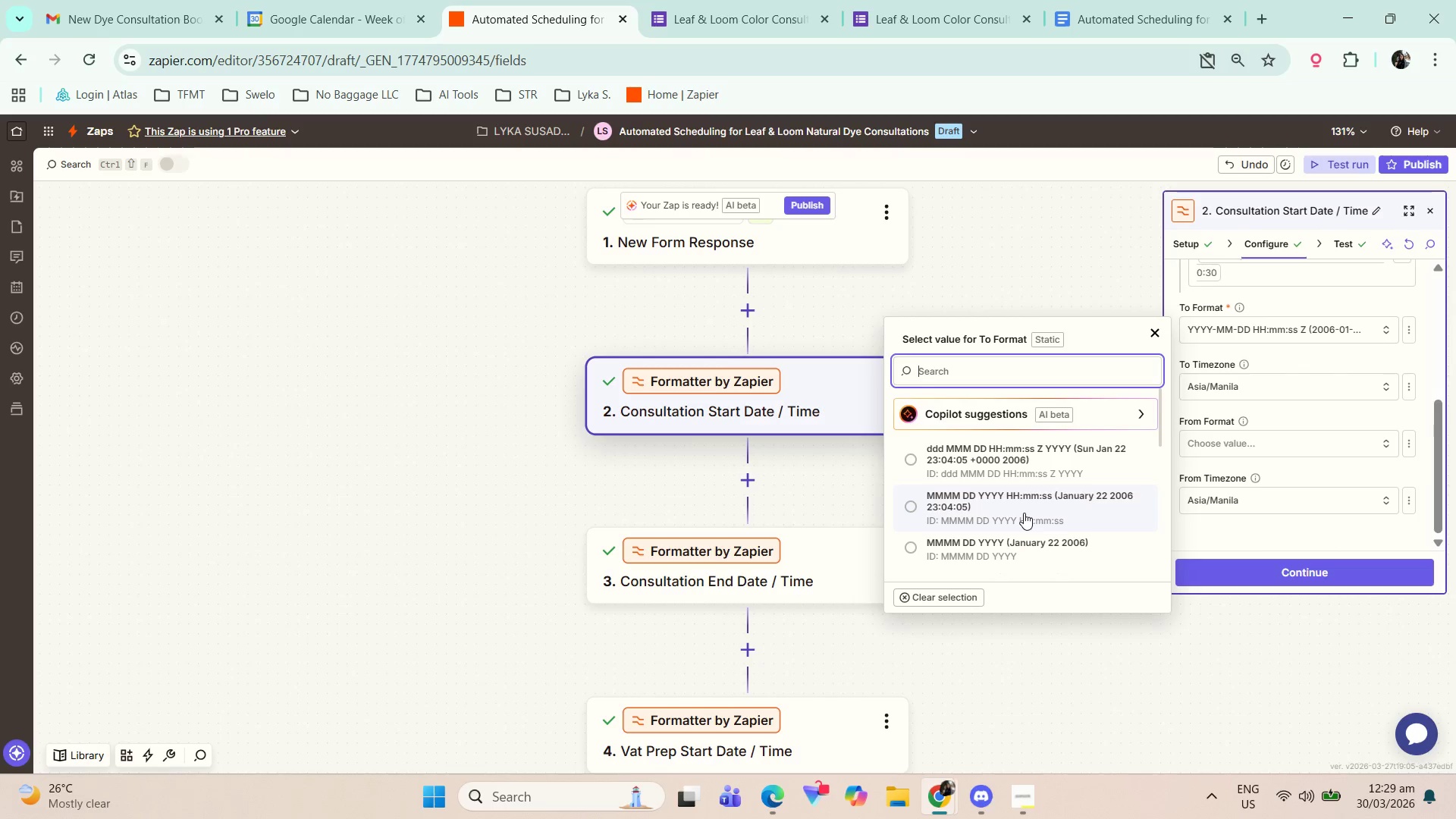 
wait(16.03)
 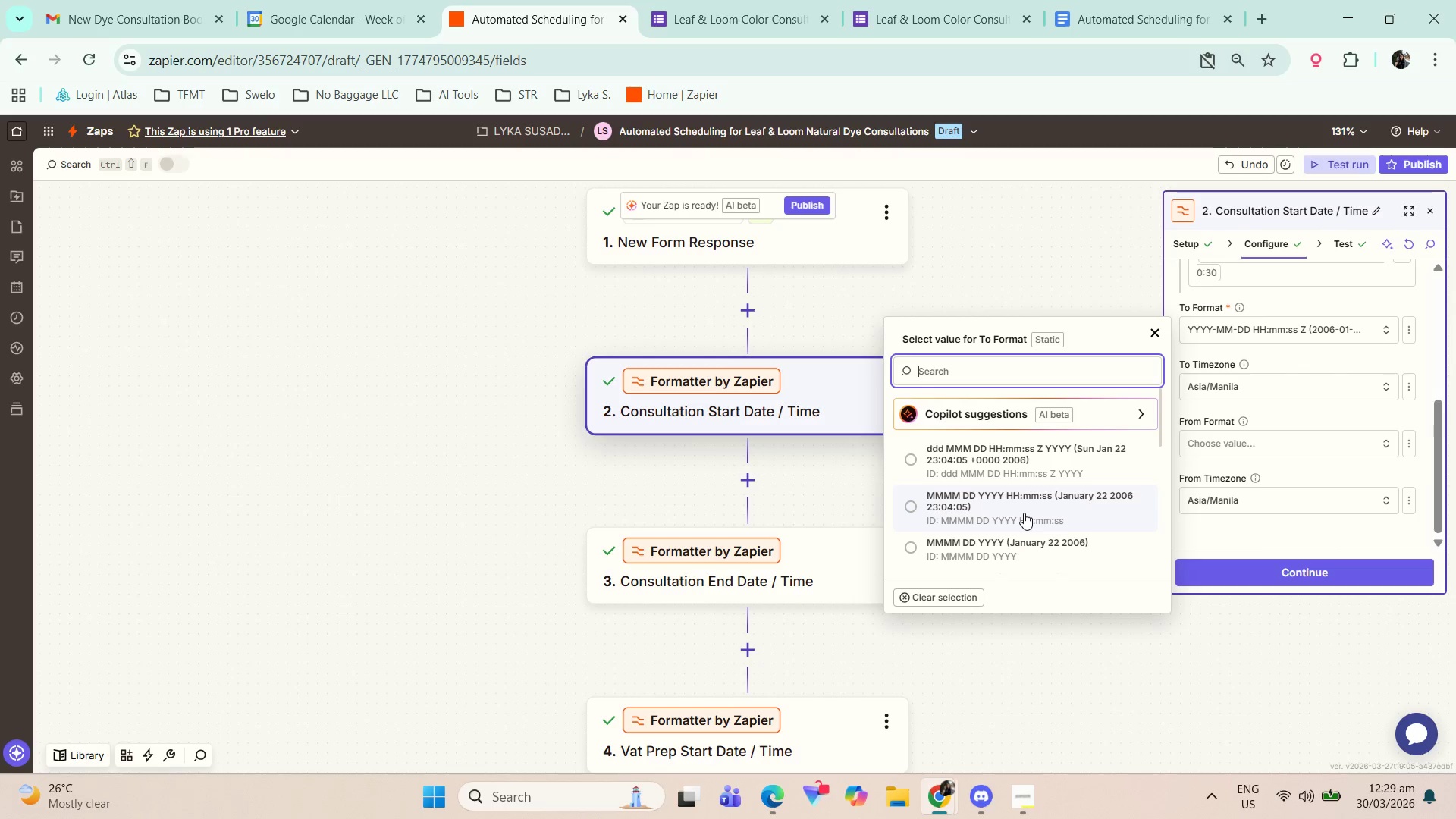 
left_click([1028, 508])
 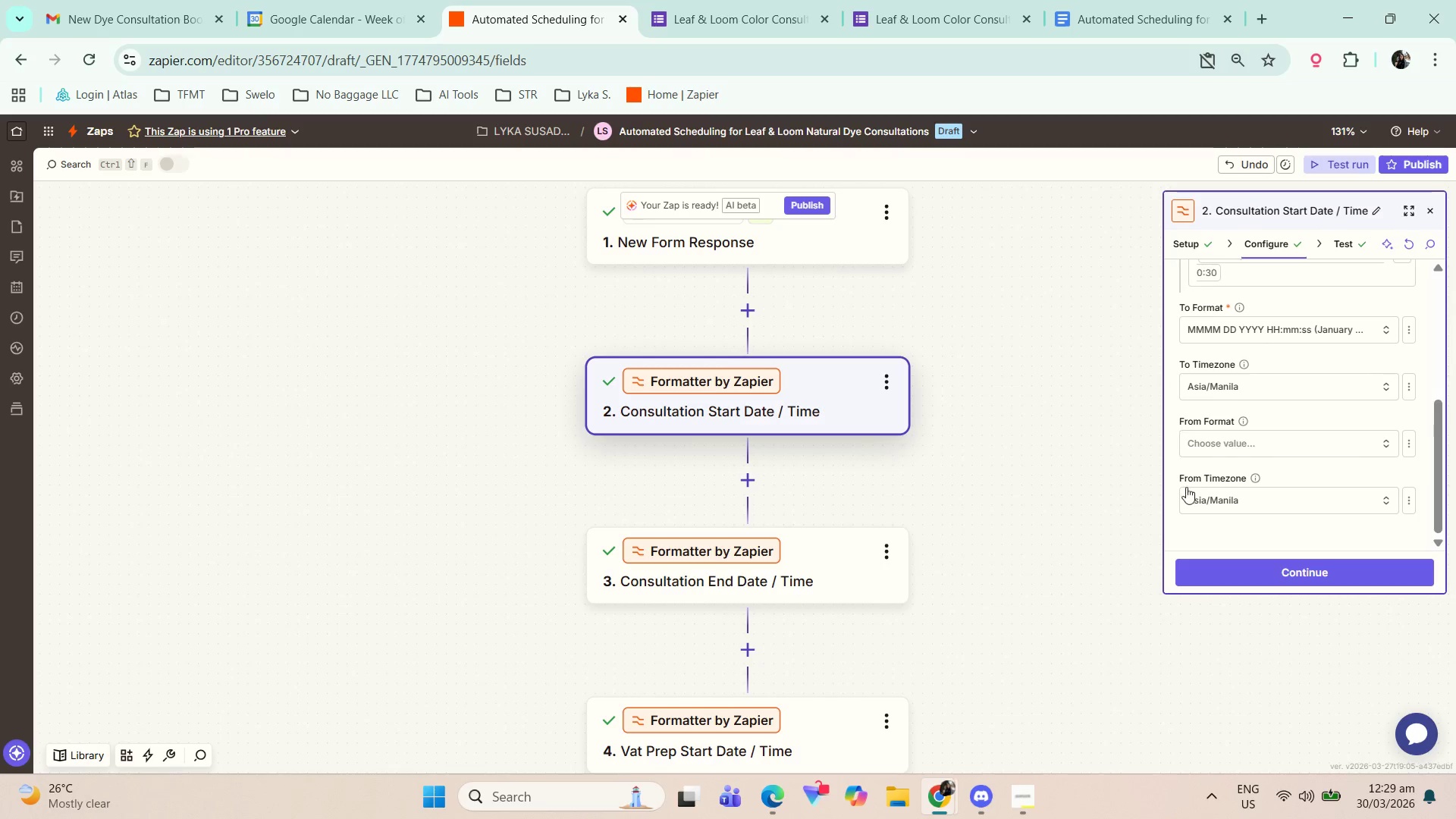 
left_click([1264, 567])
 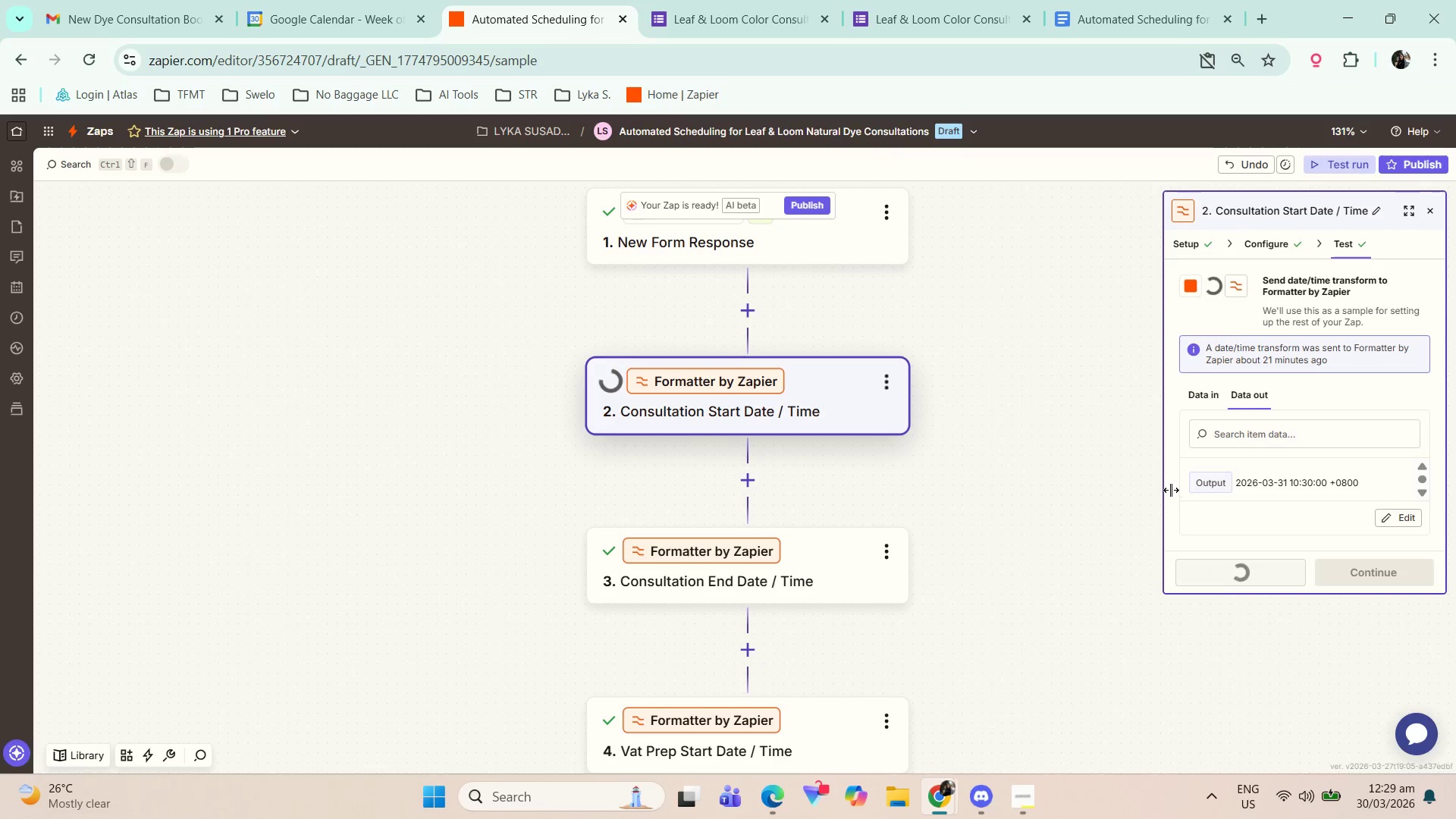 
scroll: coordinate [1310, 499], scroll_direction: down, amount: 4.0
 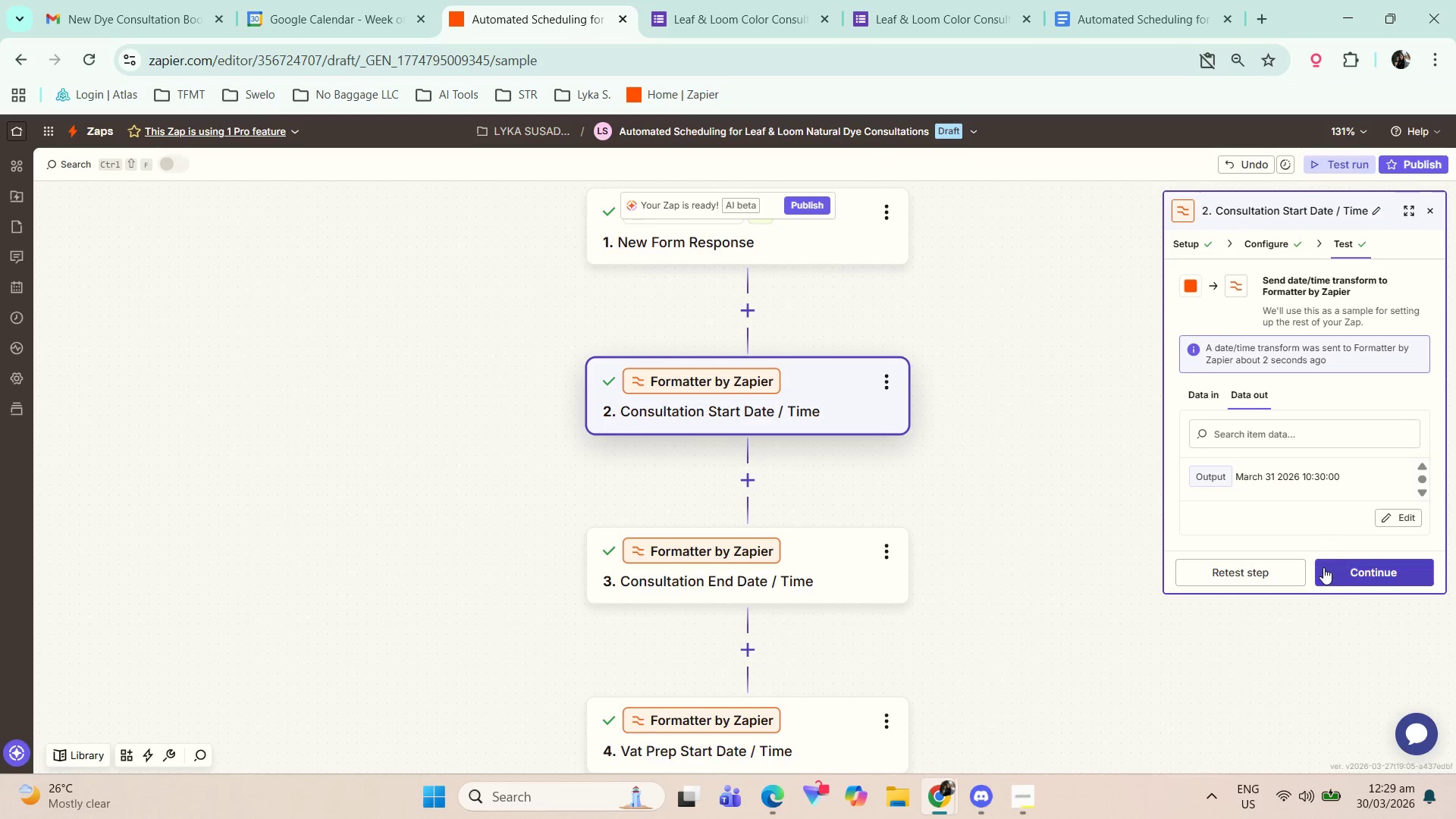 
left_click([1337, 568])
 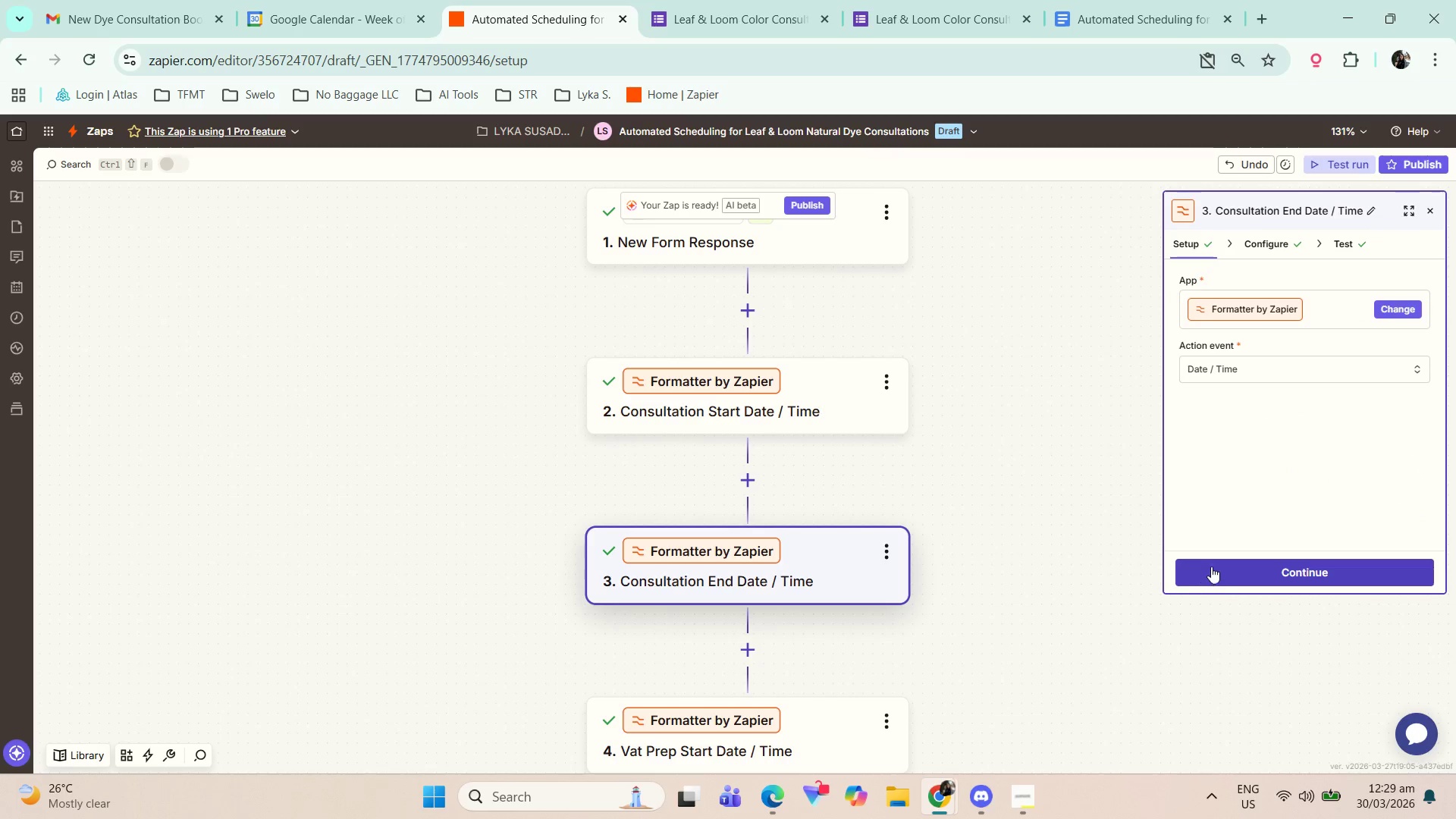 
left_click([1239, 576])
 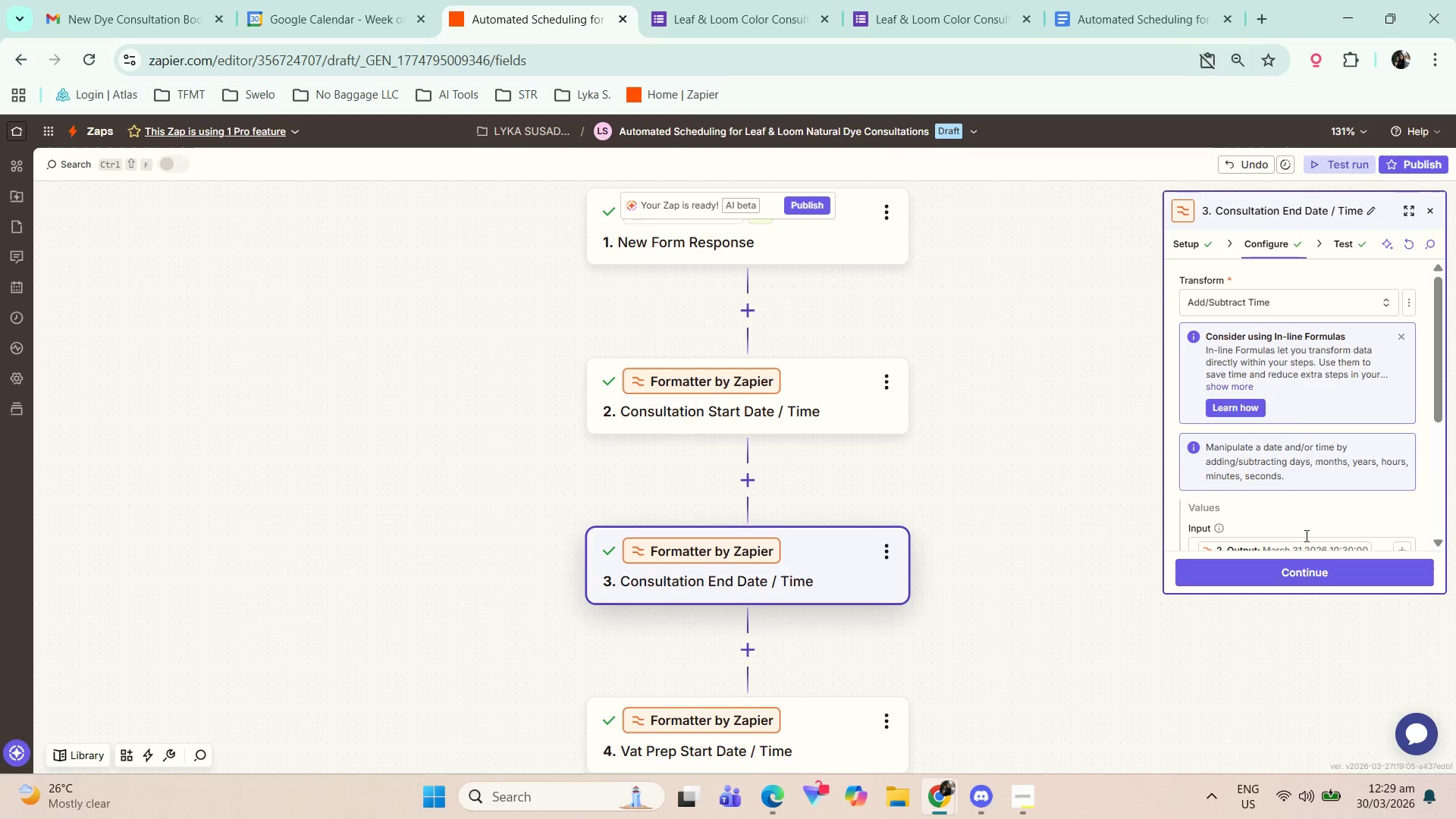 
scroll: coordinate [1295, 419], scroll_direction: down, amount: 4.0
 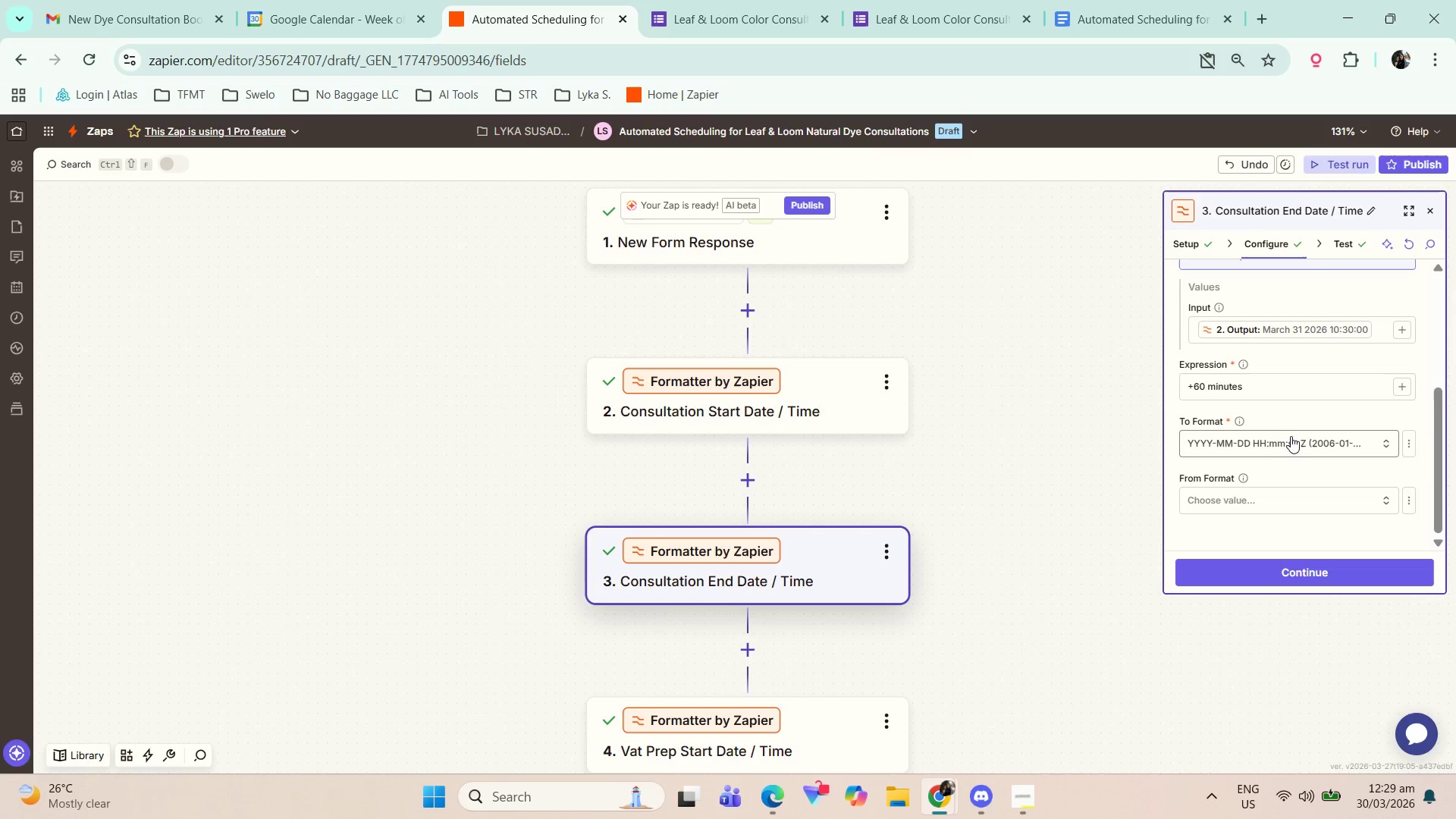 
left_click([1297, 434])
 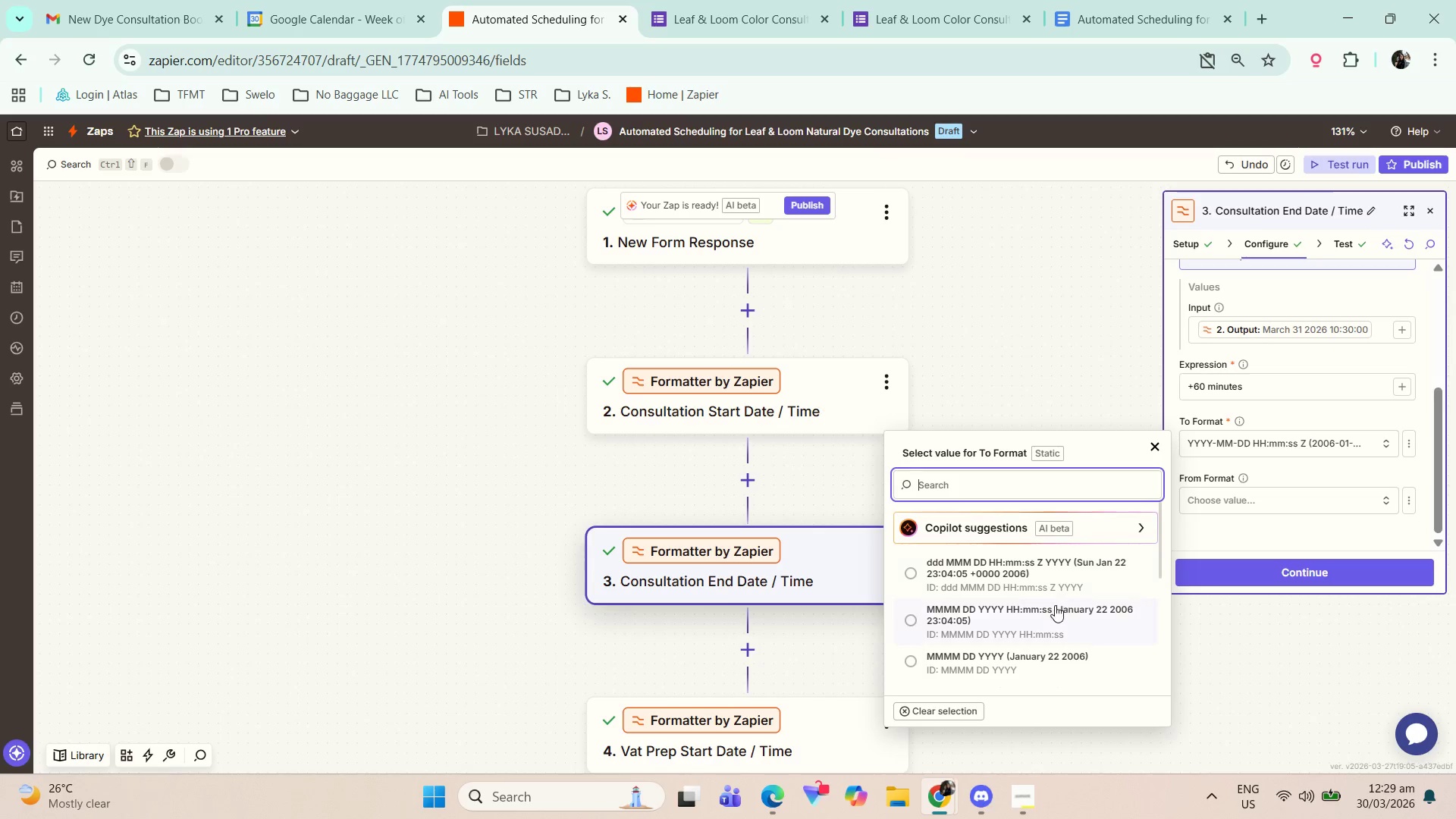 
left_click([1056, 610])
 